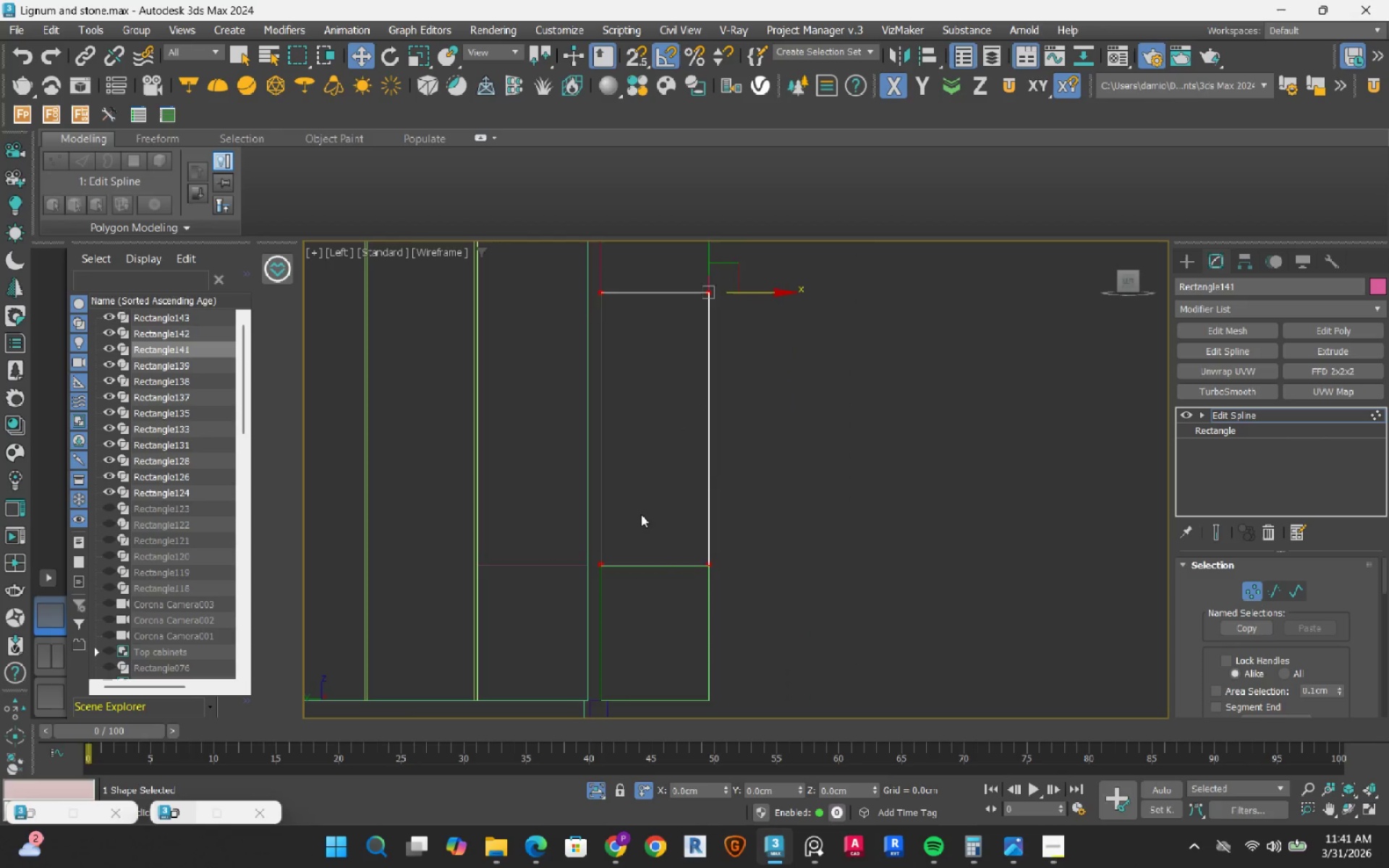 
left_click([645, 533])
 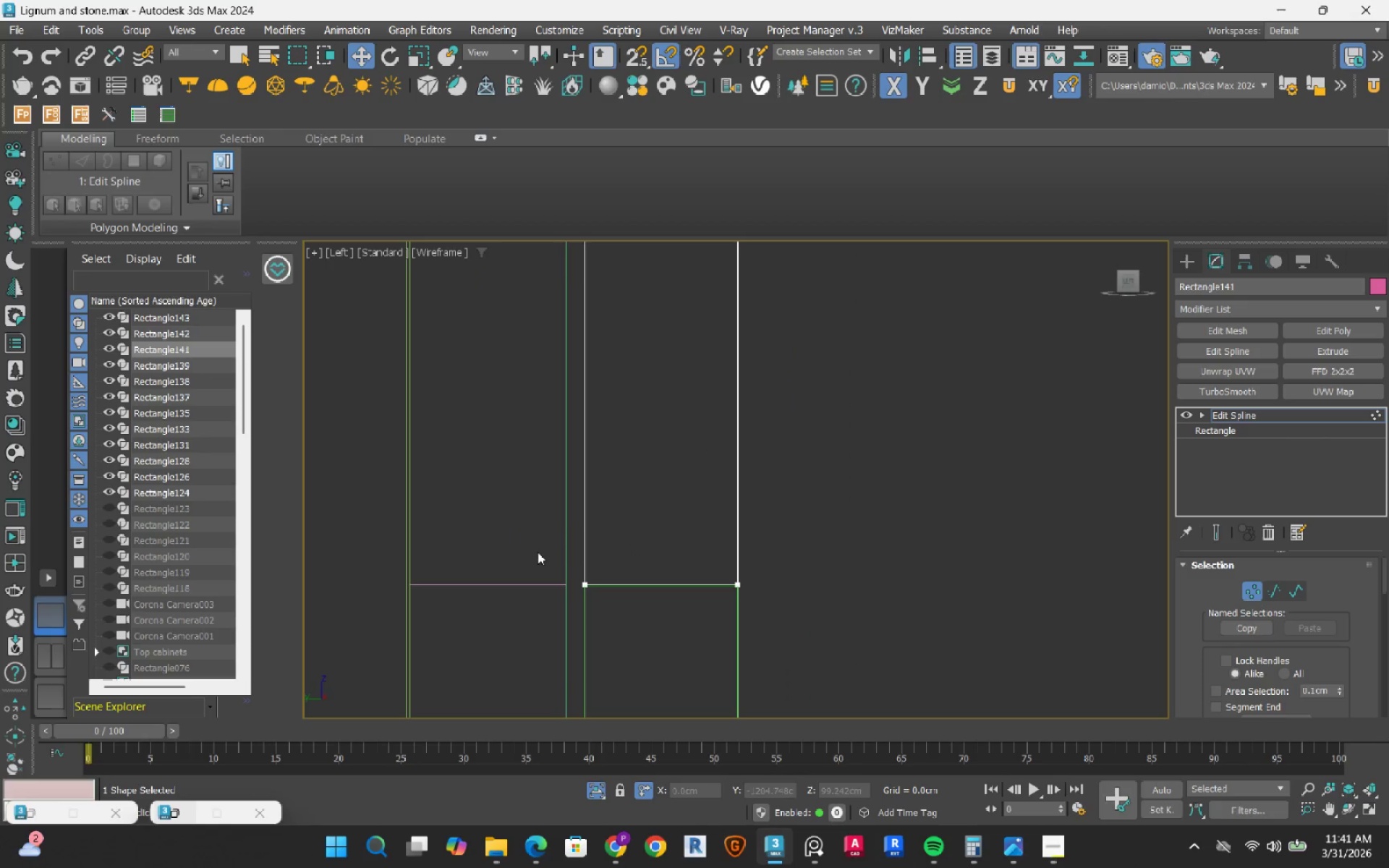 
scroll: coordinate [640, 516], scroll_direction: up, amount: 1.0
 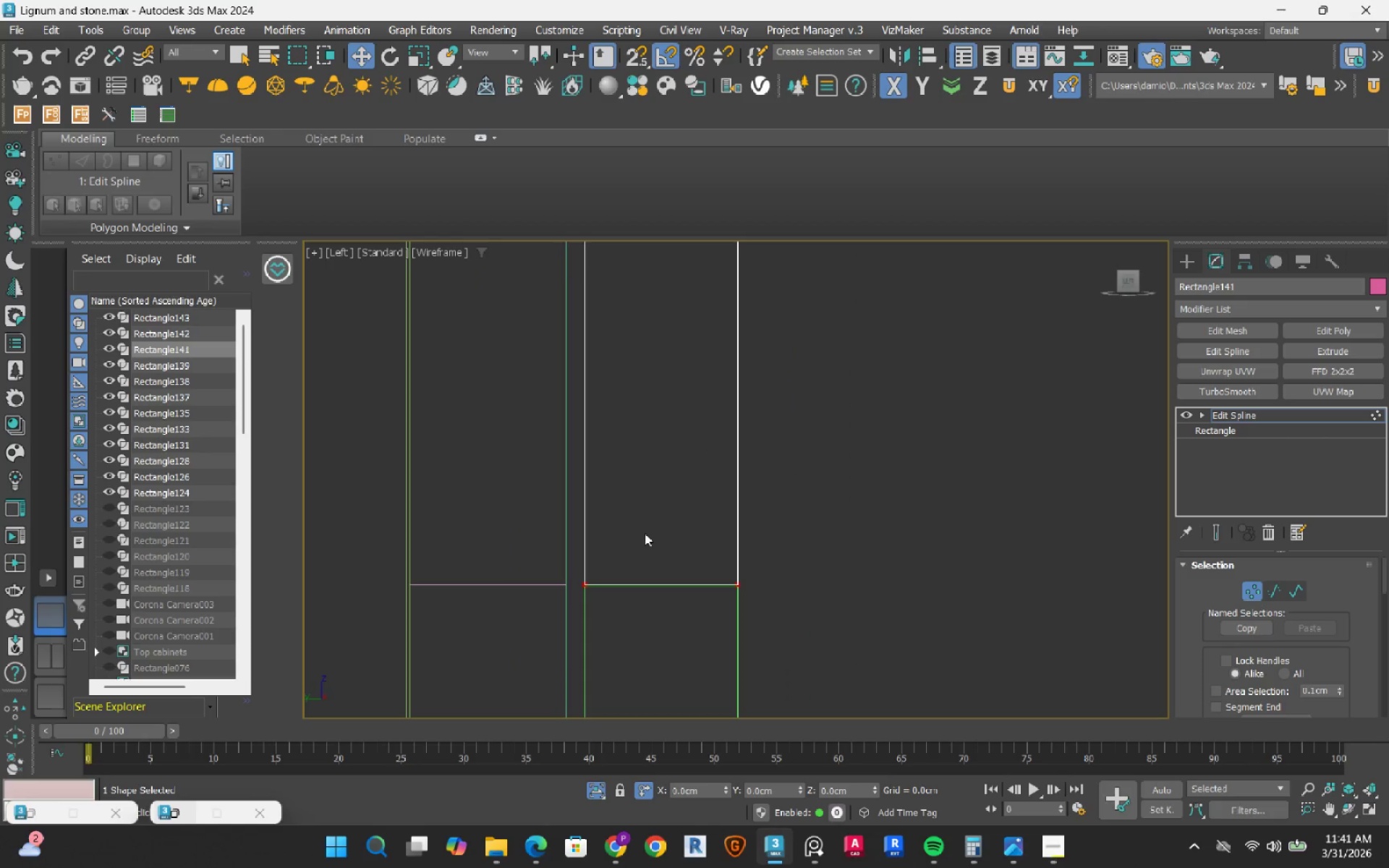 
left_click_drag(start_coordinate=[546, 534], to_coordinate=[872, 652])
 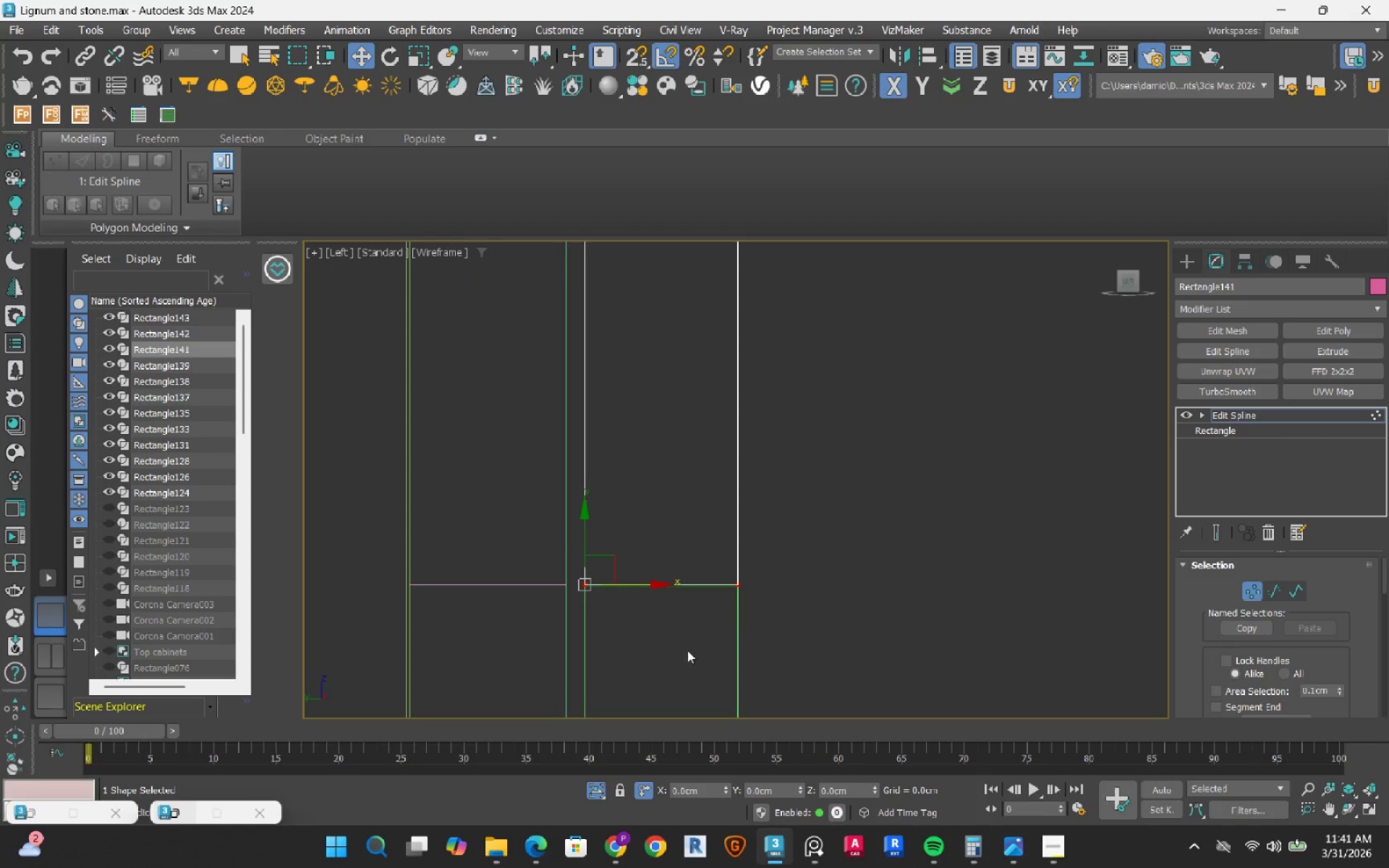 
scroll: coordinate [666, 658], scroll_direction: up, amount: 3.0
 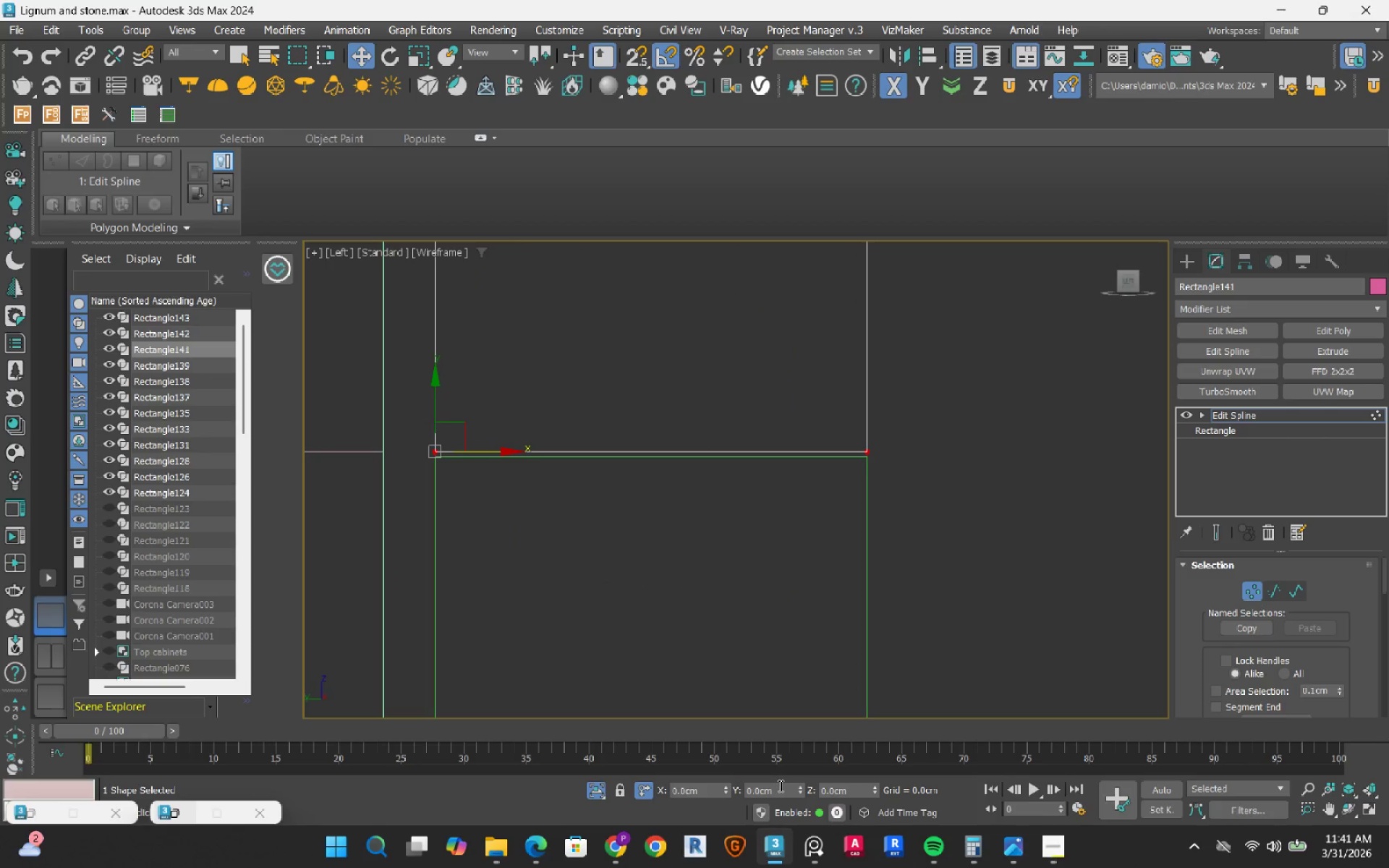 
double_click([779, 786])
 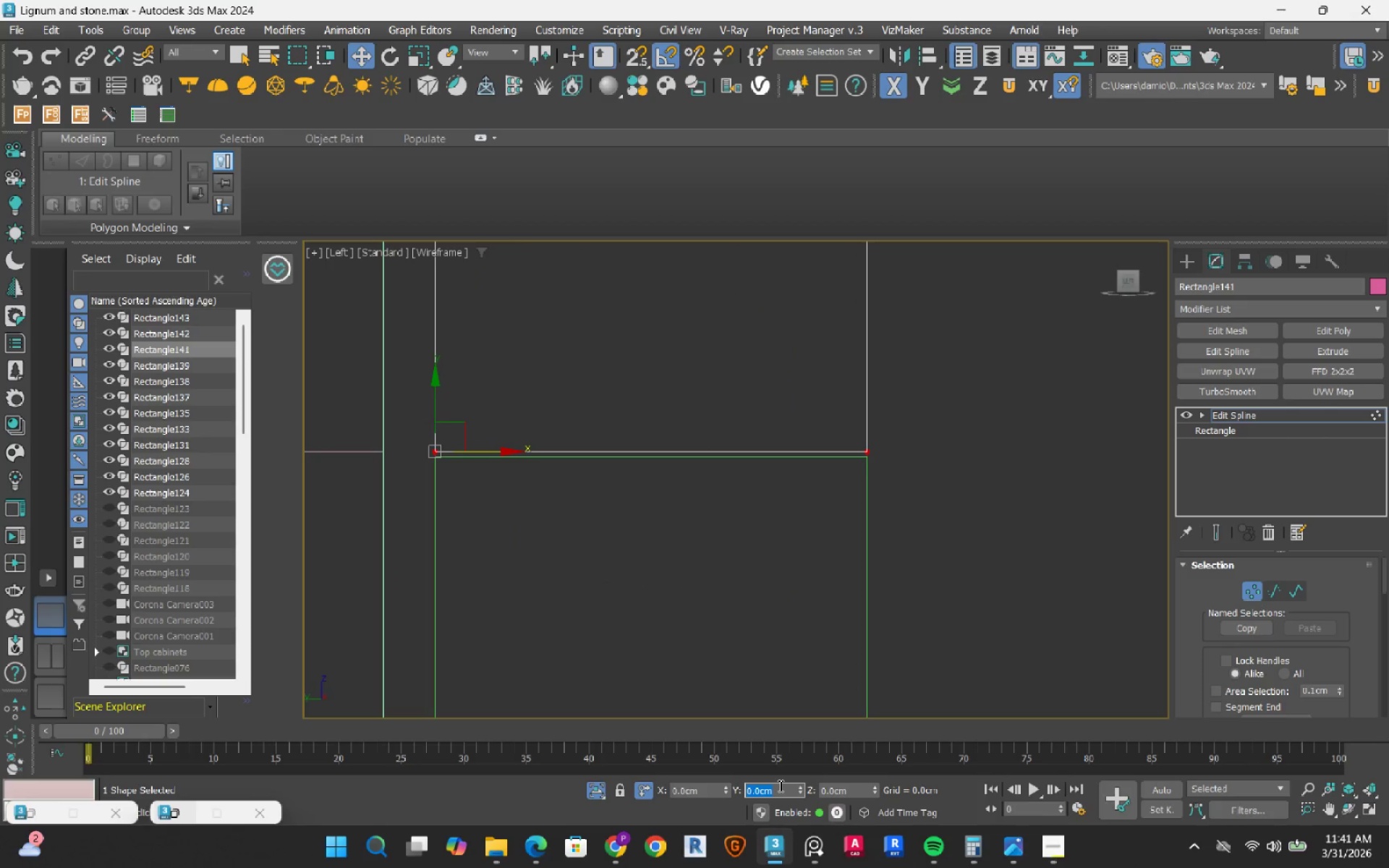 
key(Numpad1)
 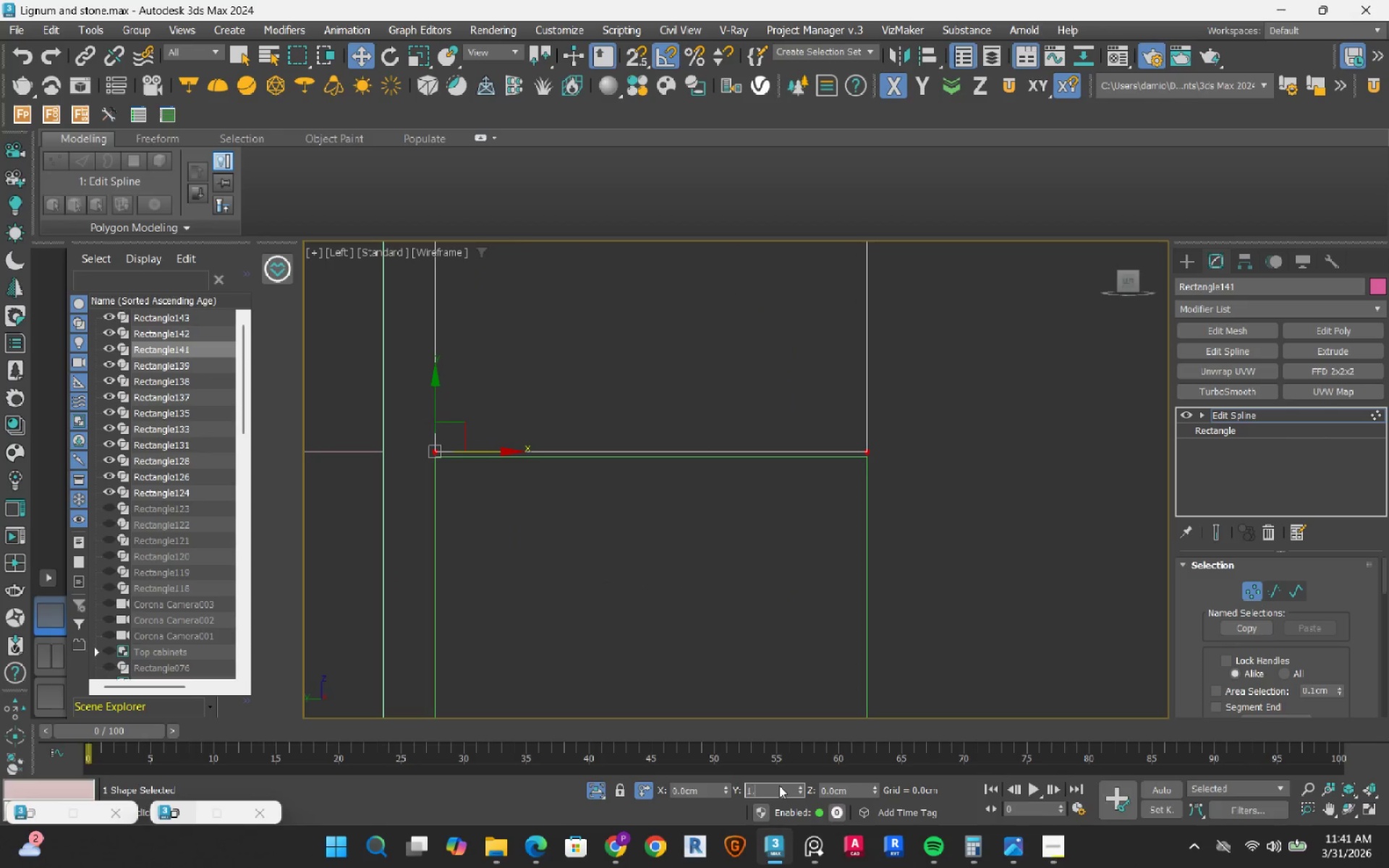 
key(NumpadDecimal)
 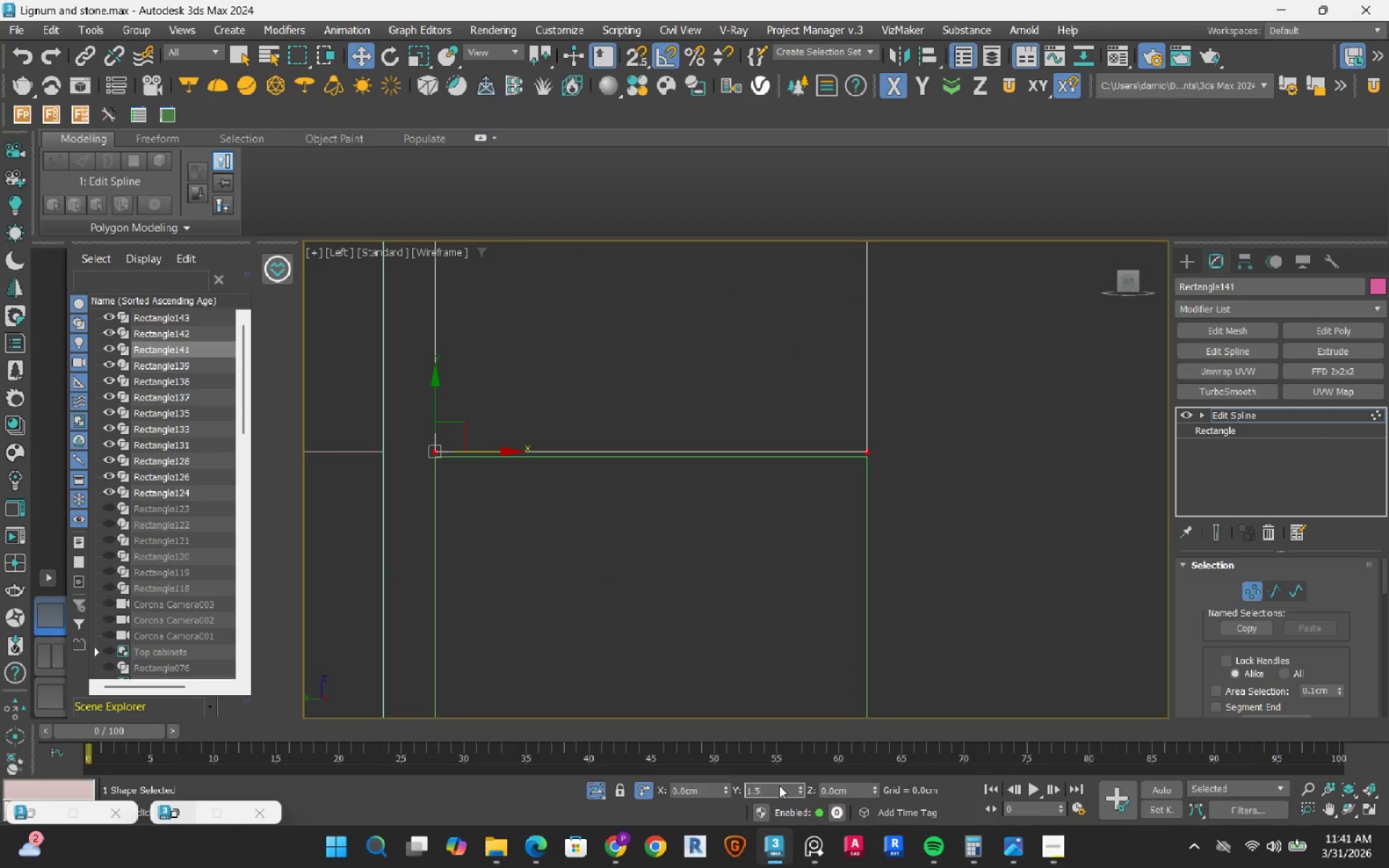 
key(Numpad5)
 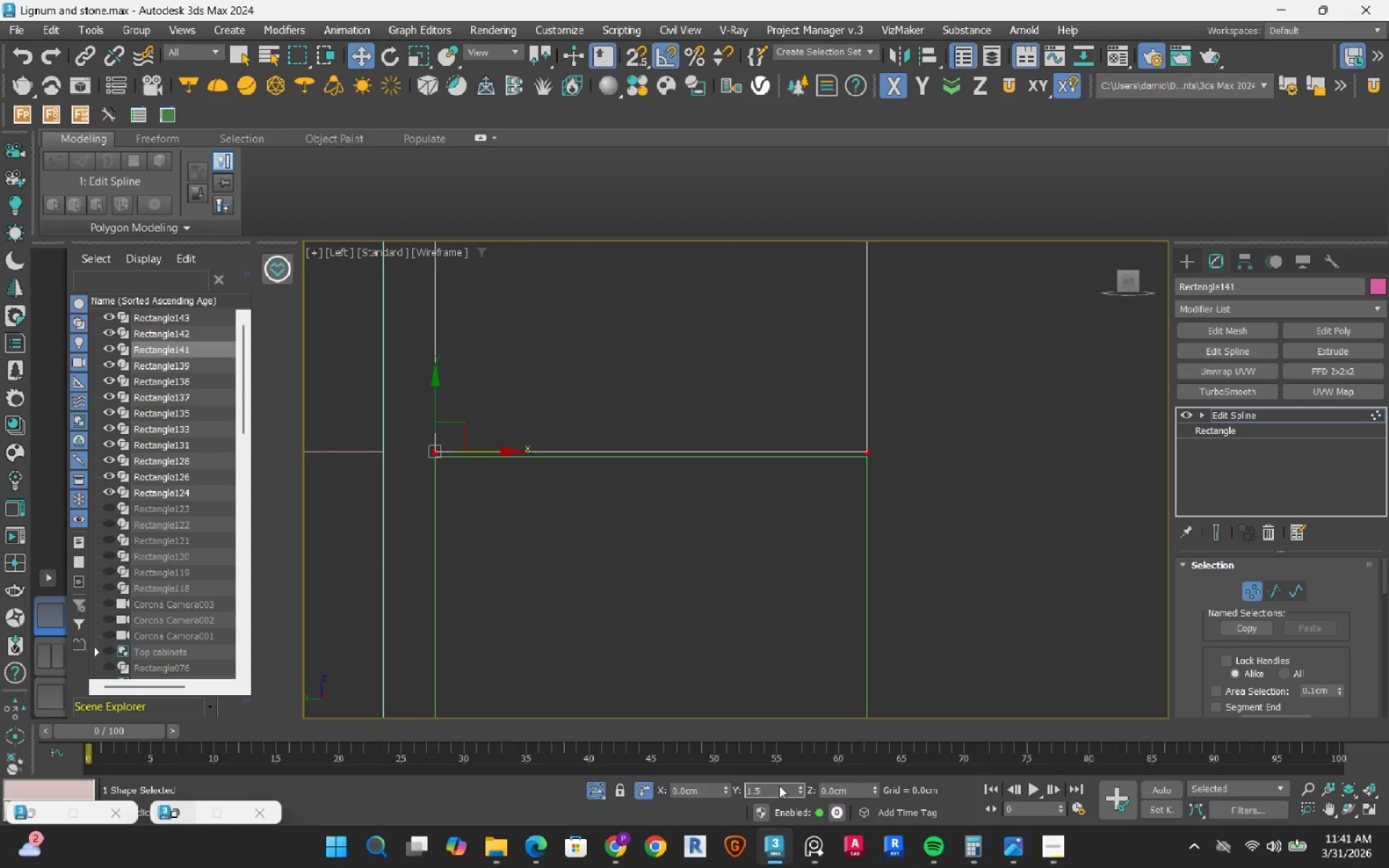 
key(NumpadEnter)
 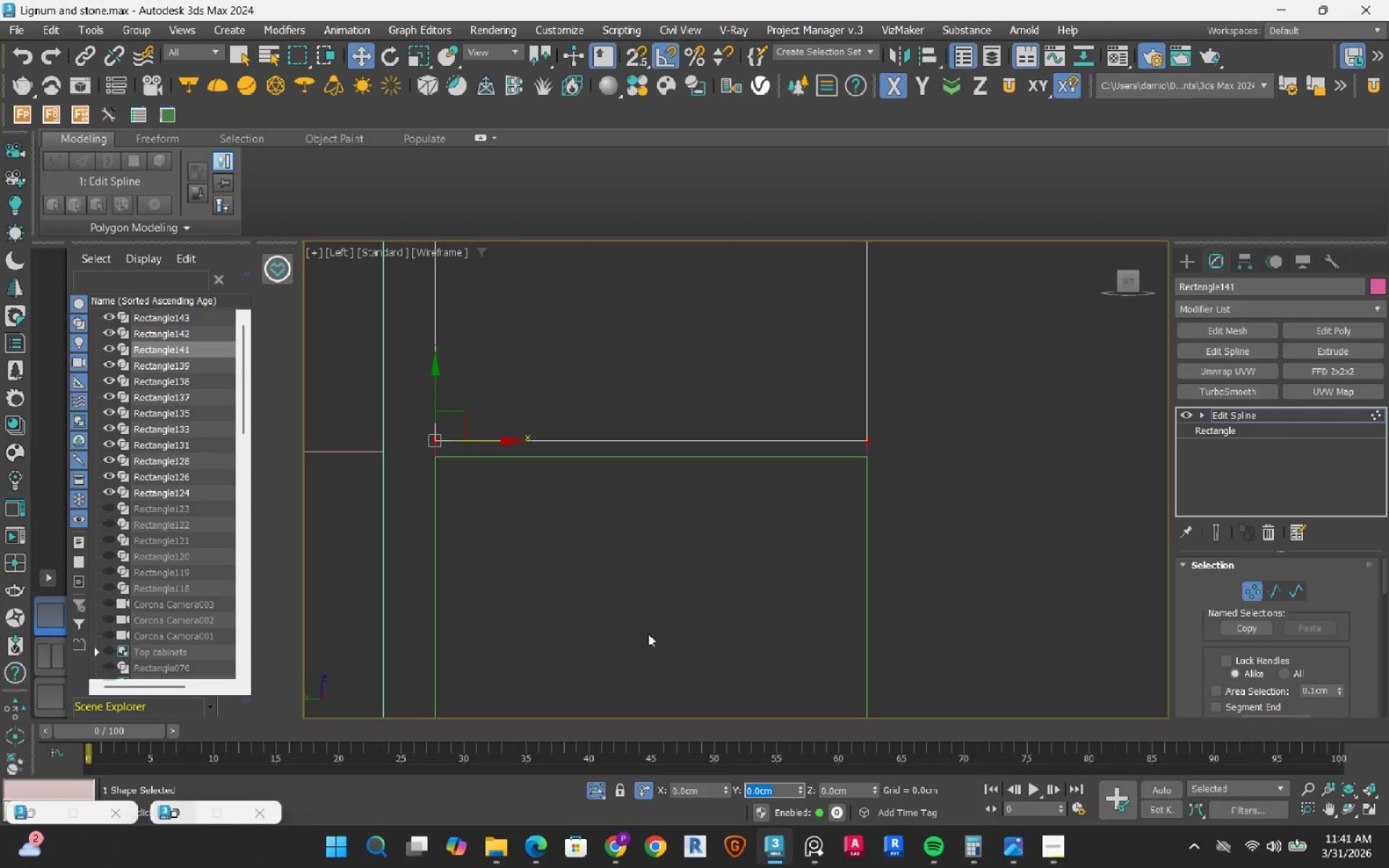 
scroll: coordinate [755, 589], scroll_direction: down, amount: 3.0
 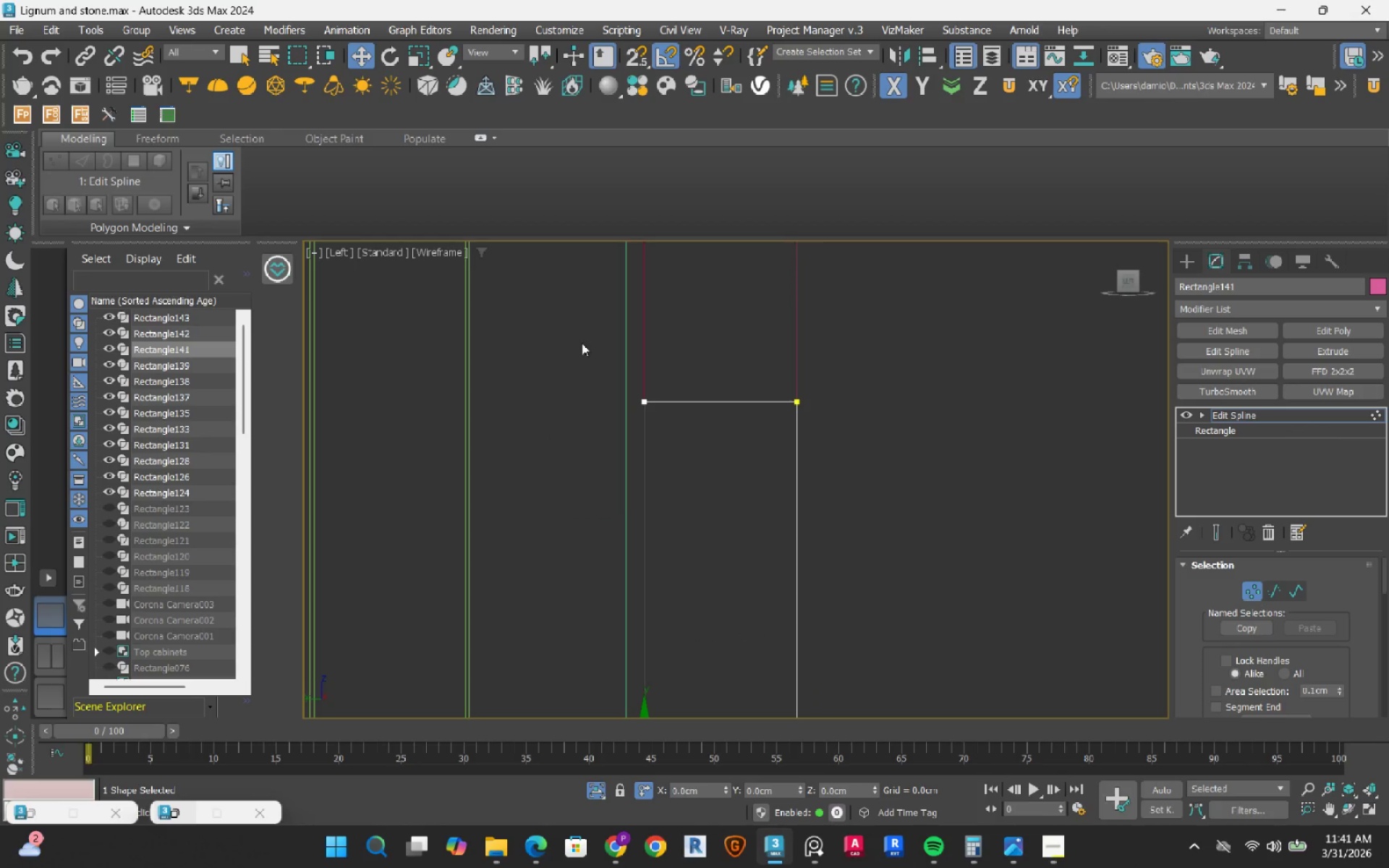 
left_click([1377, 413])
 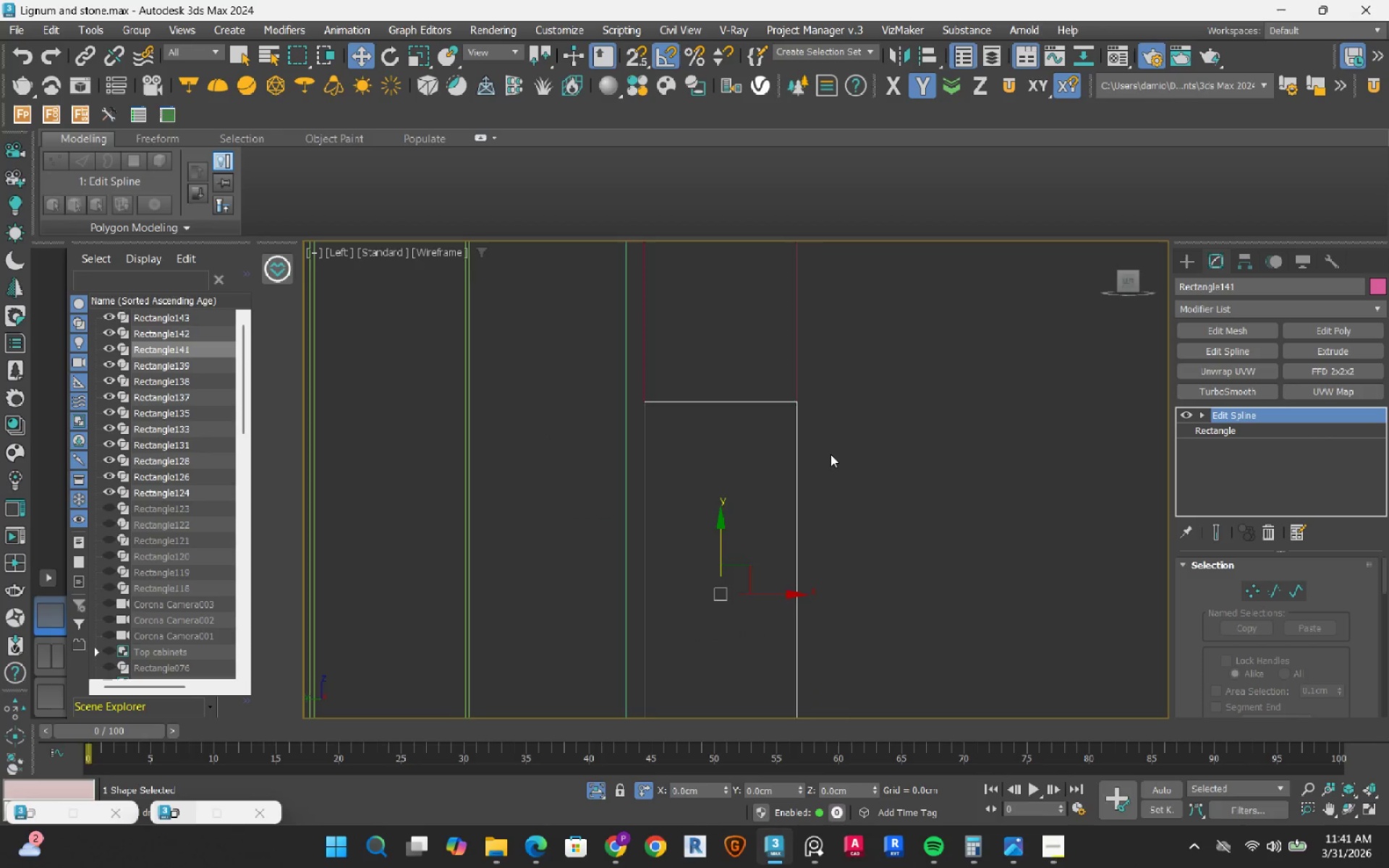 
left_click([929, 483])
 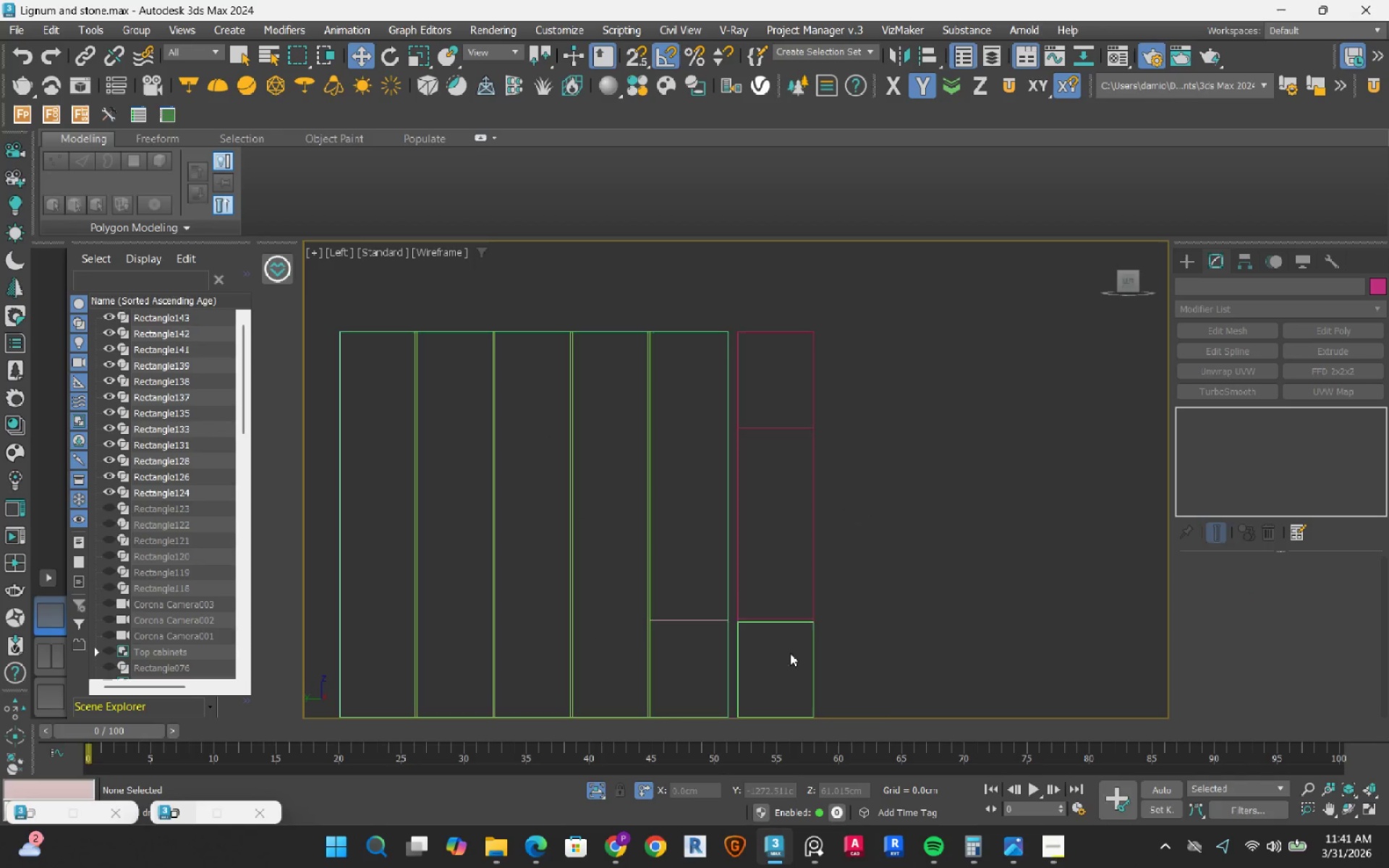 
scroll: coordinate [831, 454], scroll_direction: down, amount: 2.0
 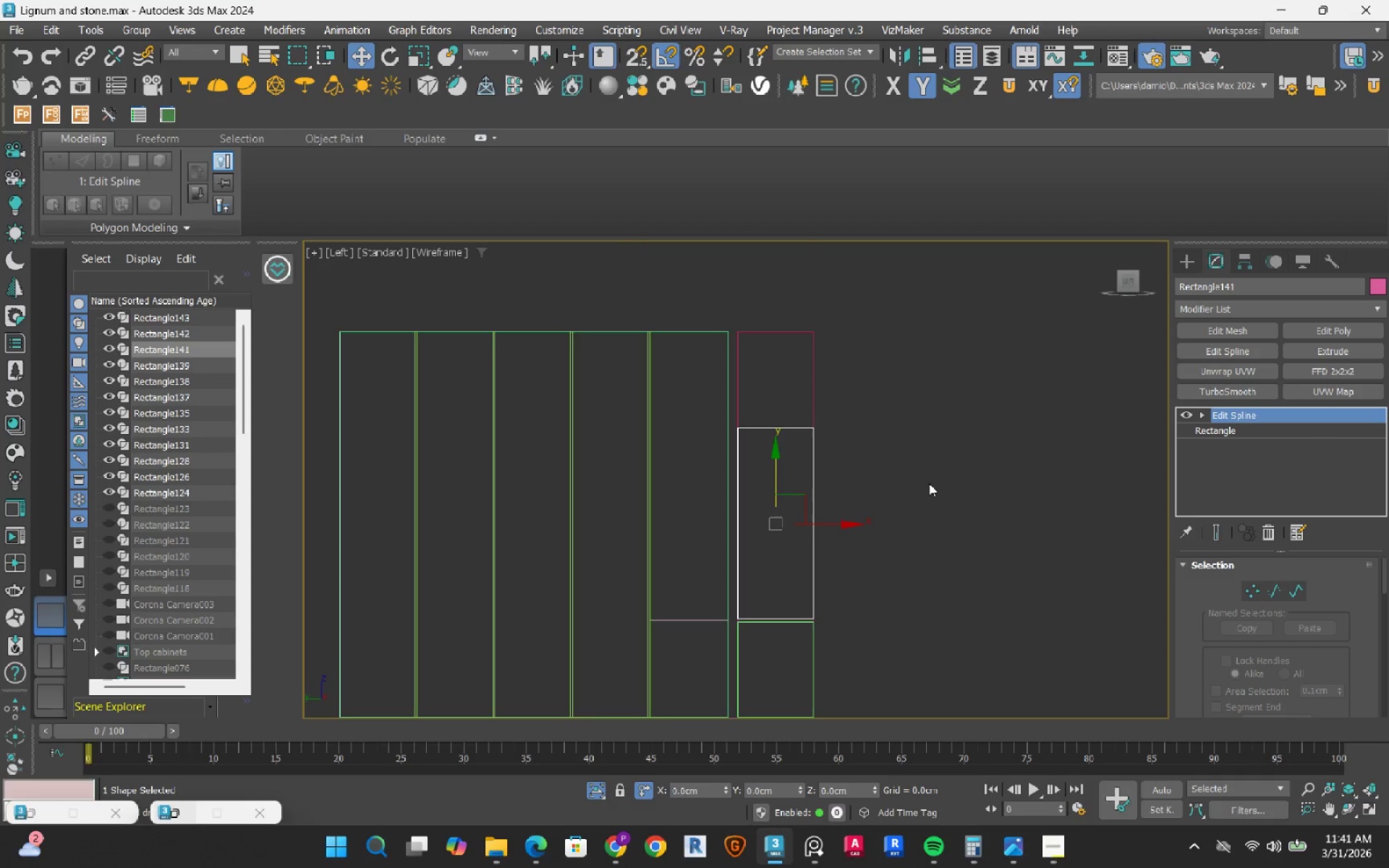 
scroll: coordinate [777, 653], scroll_direction: up, amount: 2.0
 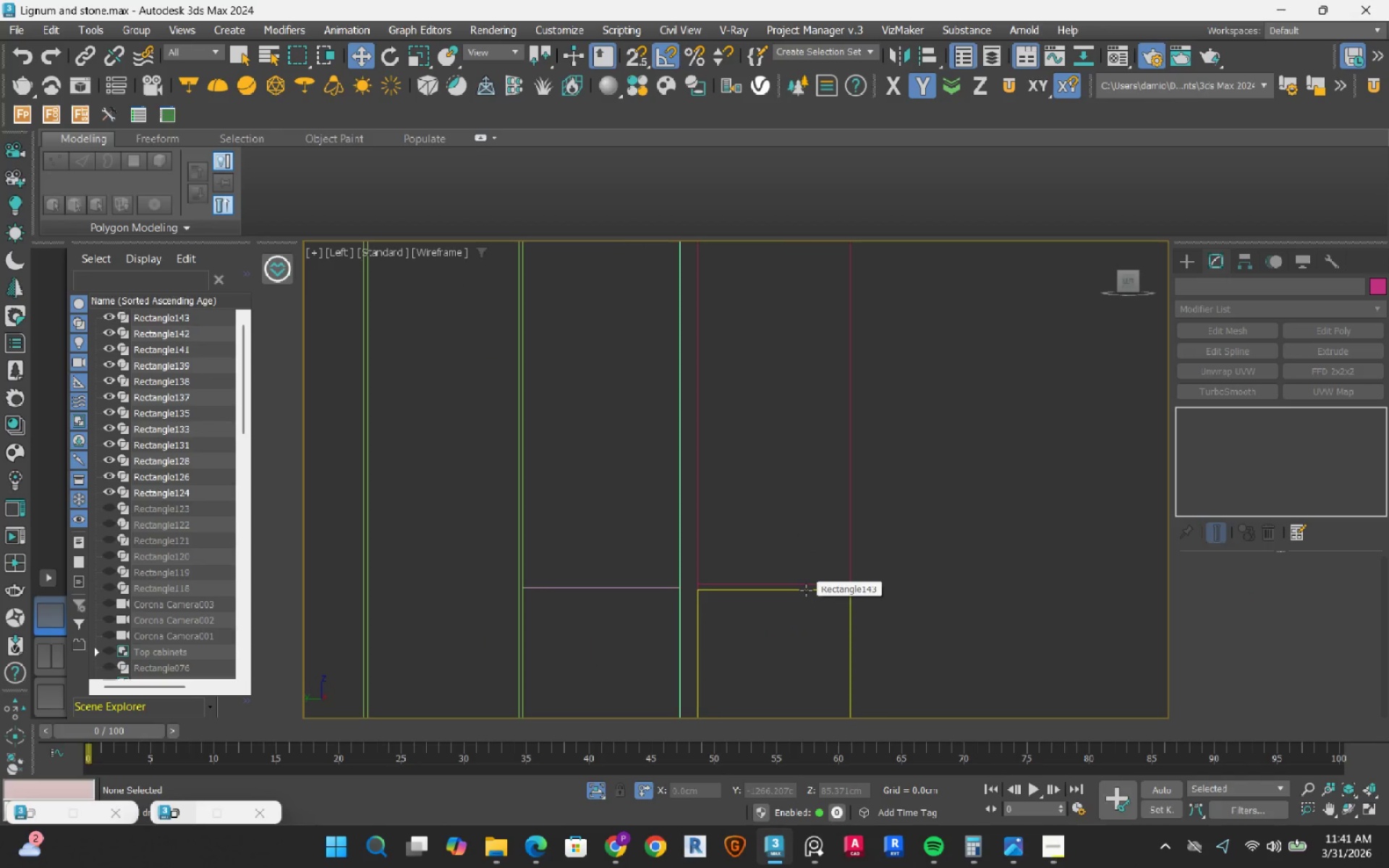 
left_click([806, 590])
 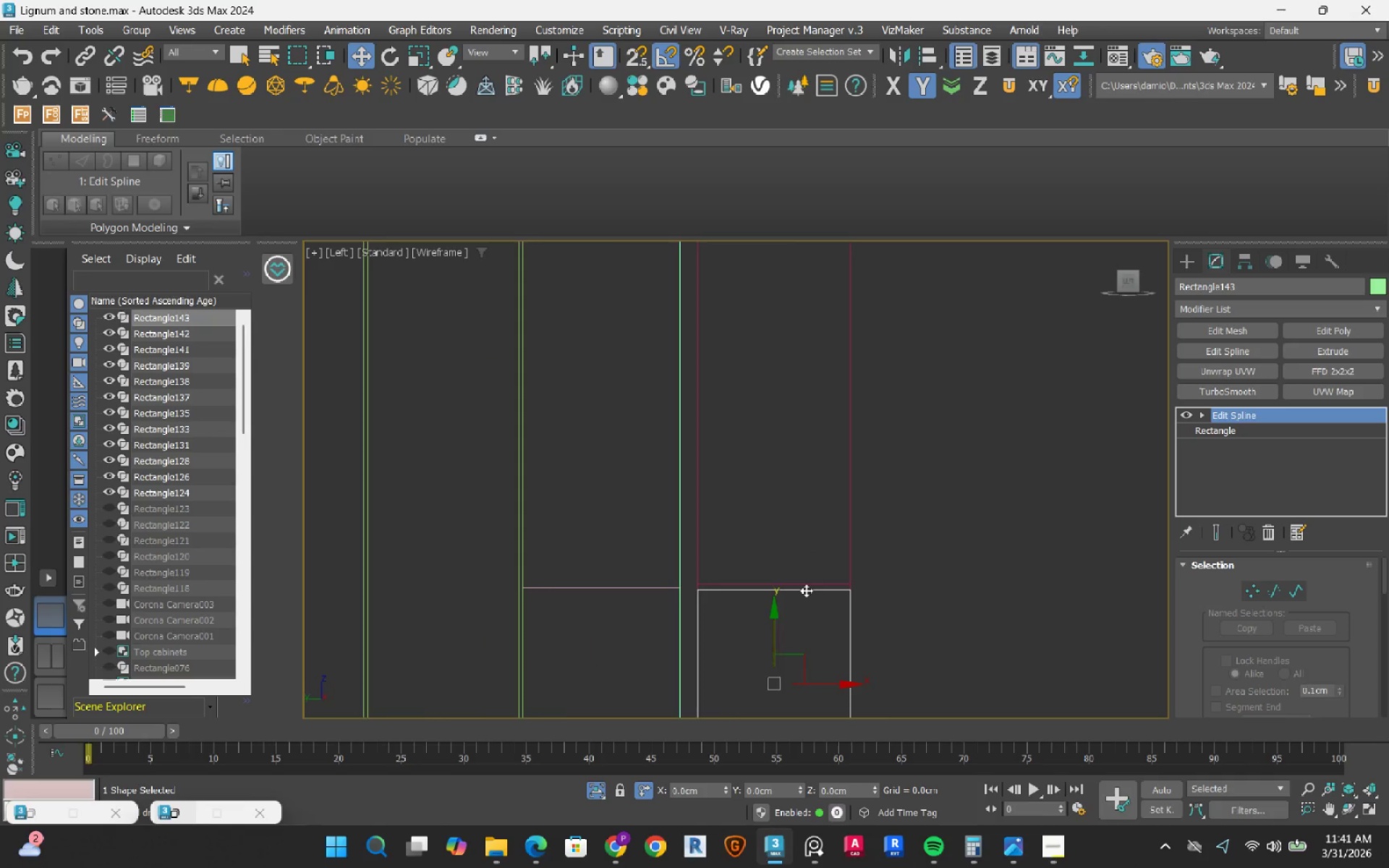 
scroll: coordinate [806, 590], scroll_direction: down, amount: 2.0
 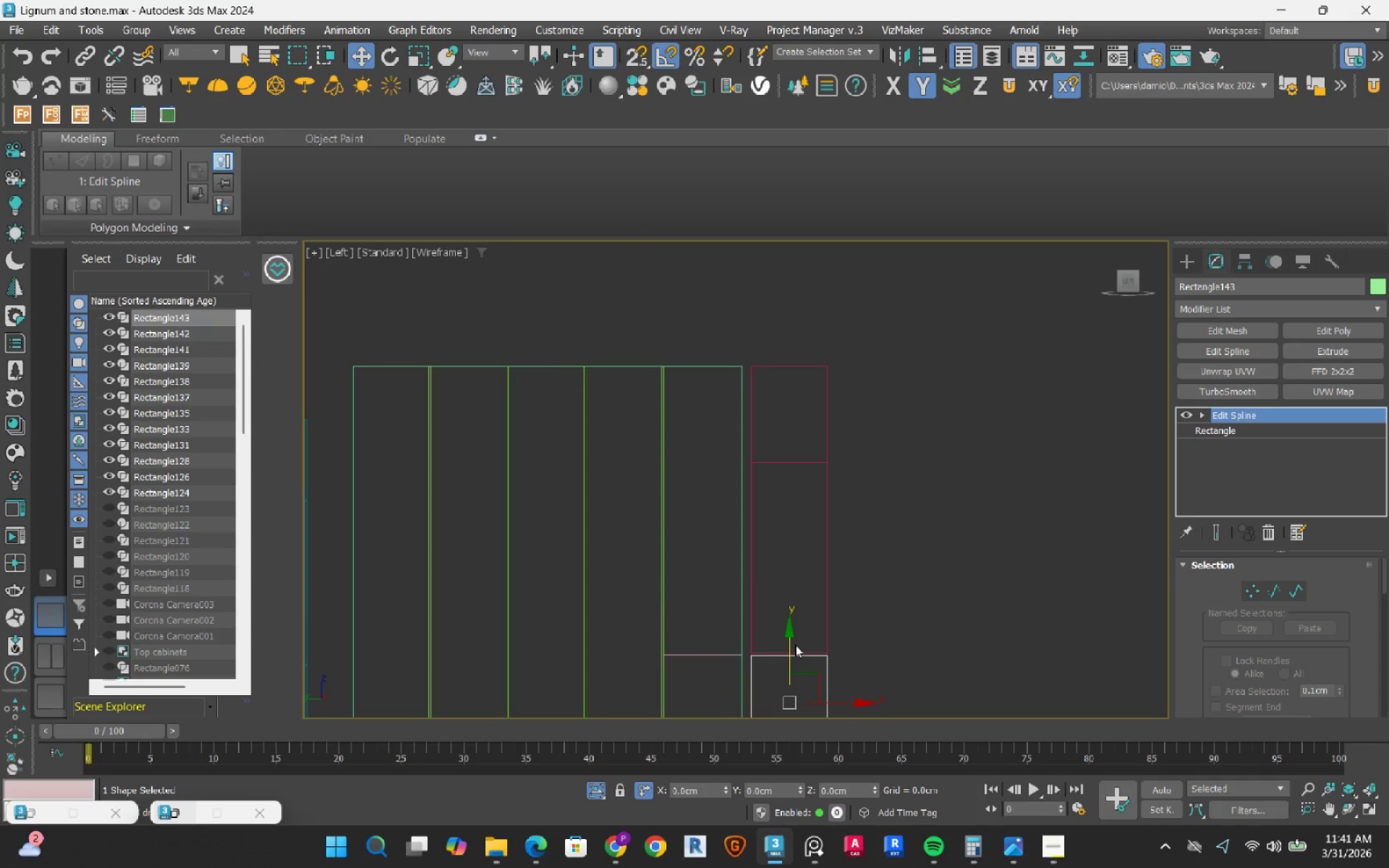 
hold_key(key=ShiftLeft, duration=1.52)
left_click_drag(start_coordinate=[791, 639], to_coordinate=[817, 357])
 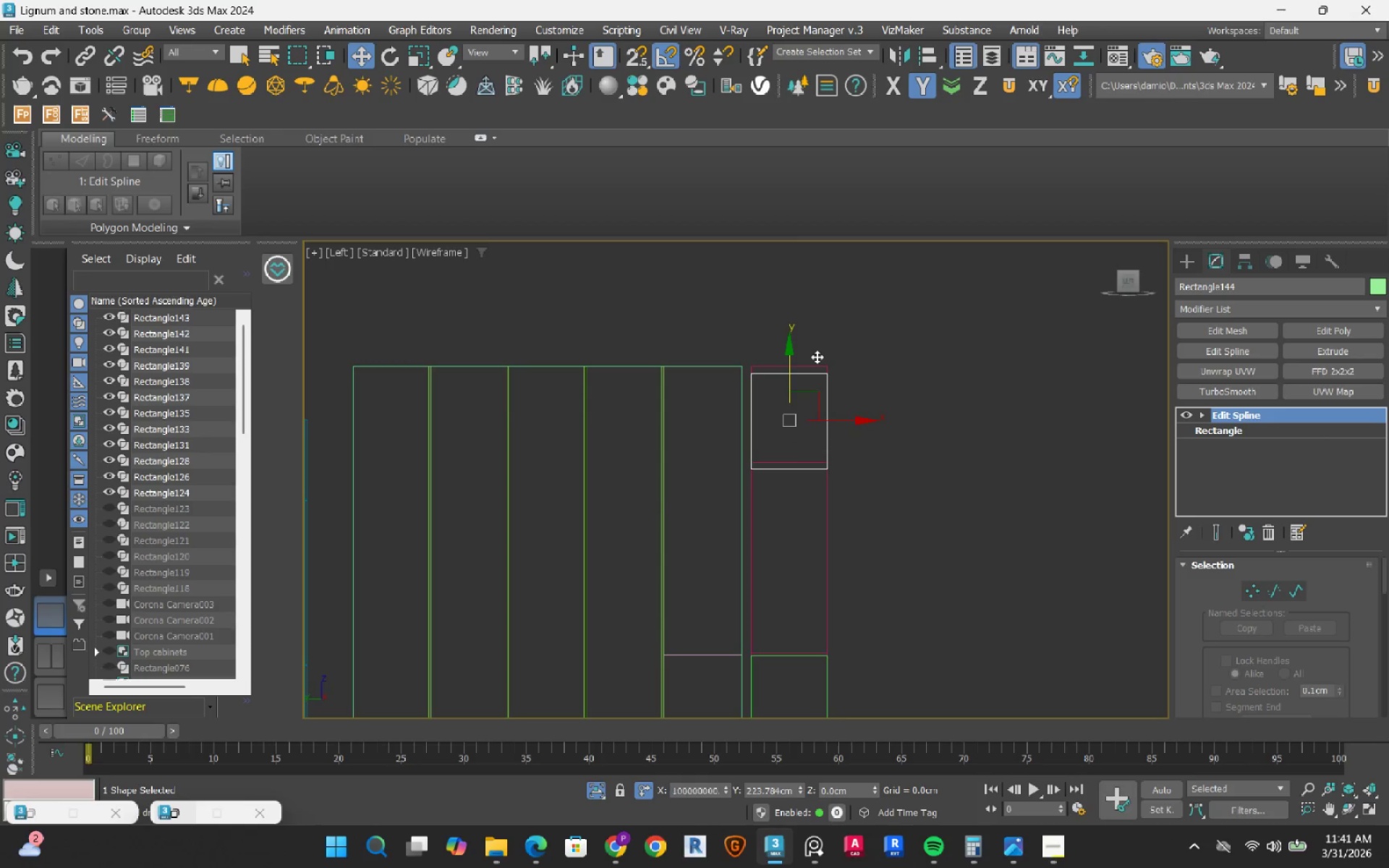 
key(Shift+ShiftLeft)
 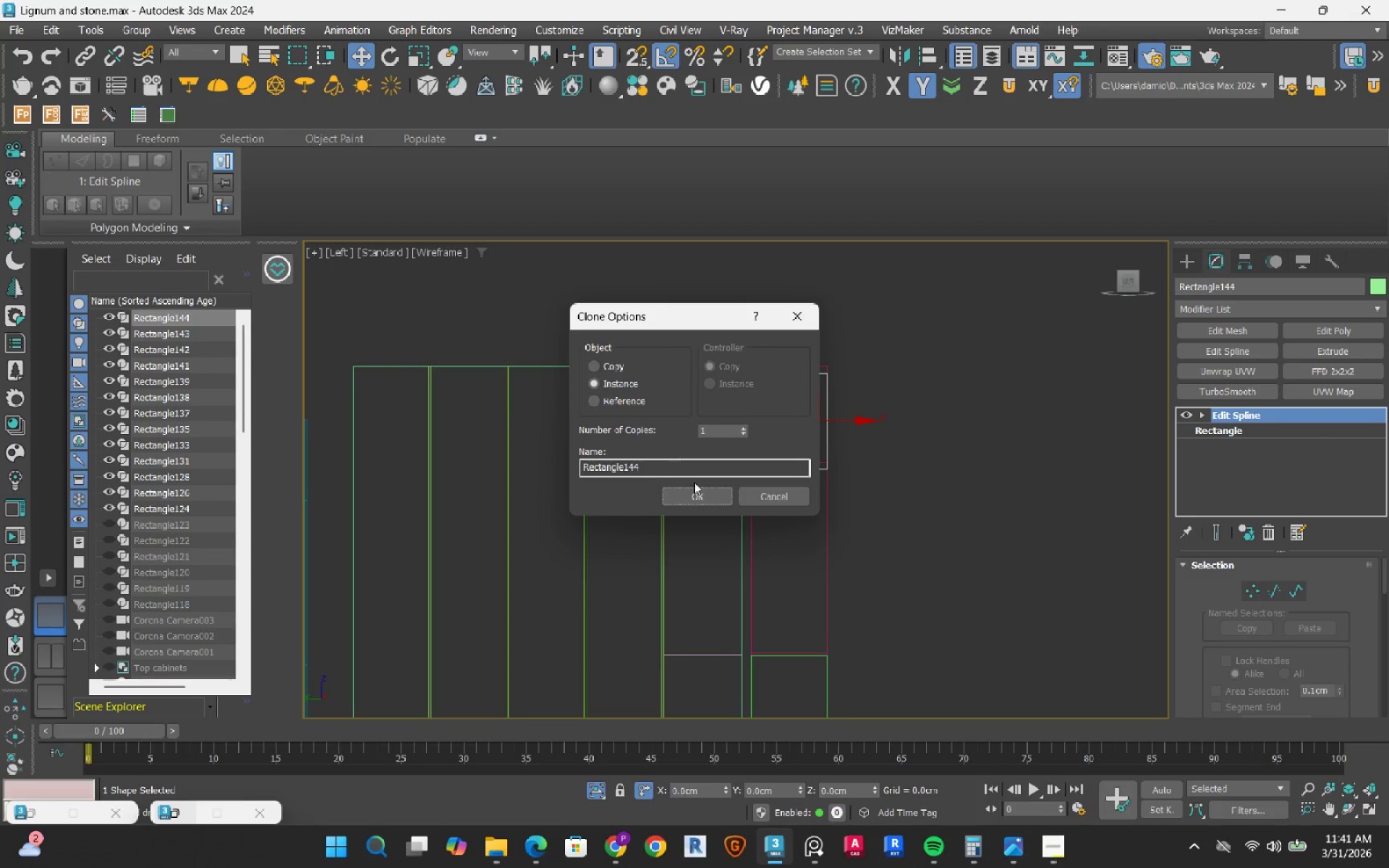 
left_click([700, 497])
 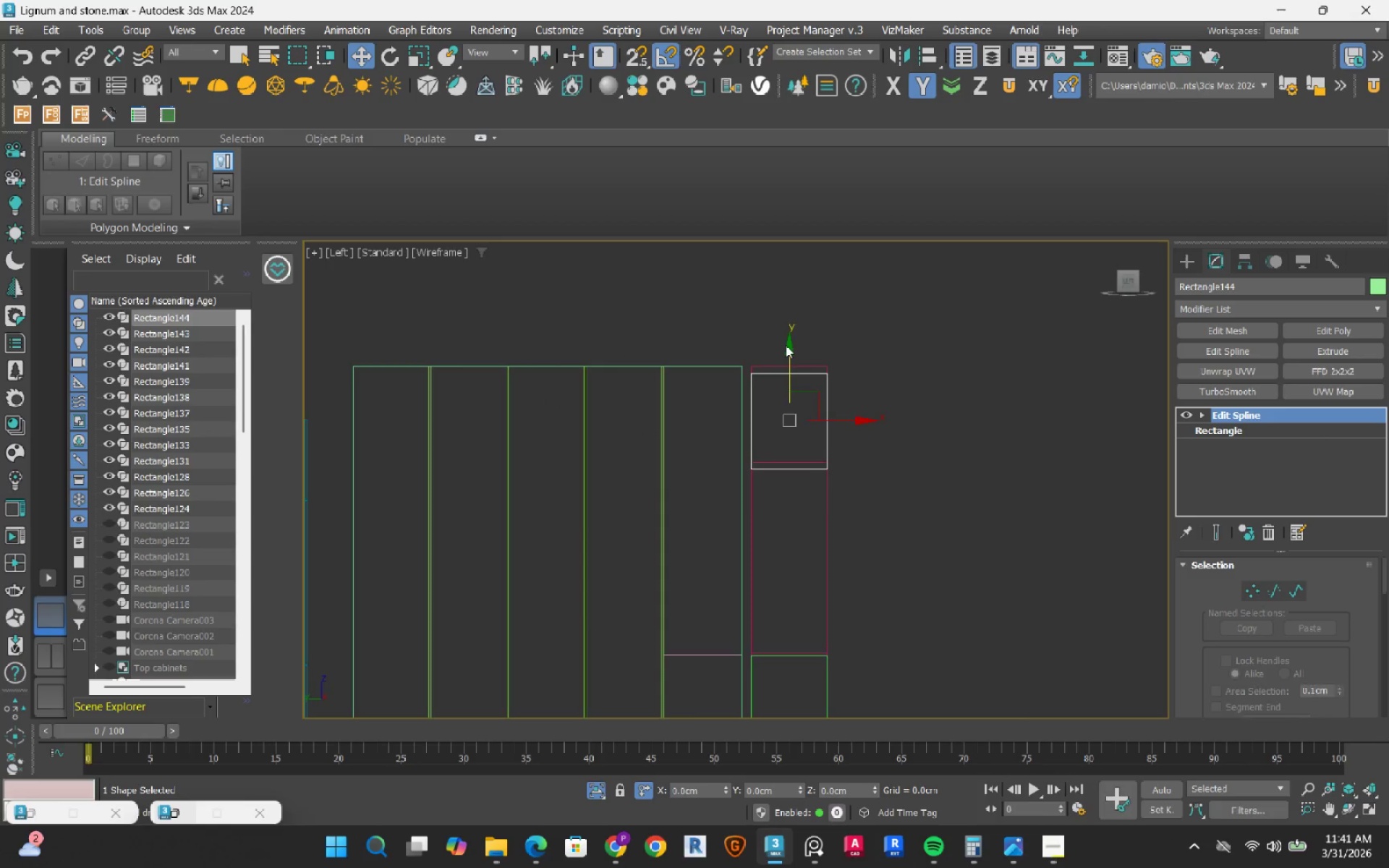 
scroll: coordinate [786, 345], scroll_direction: up, amount: 3.0
 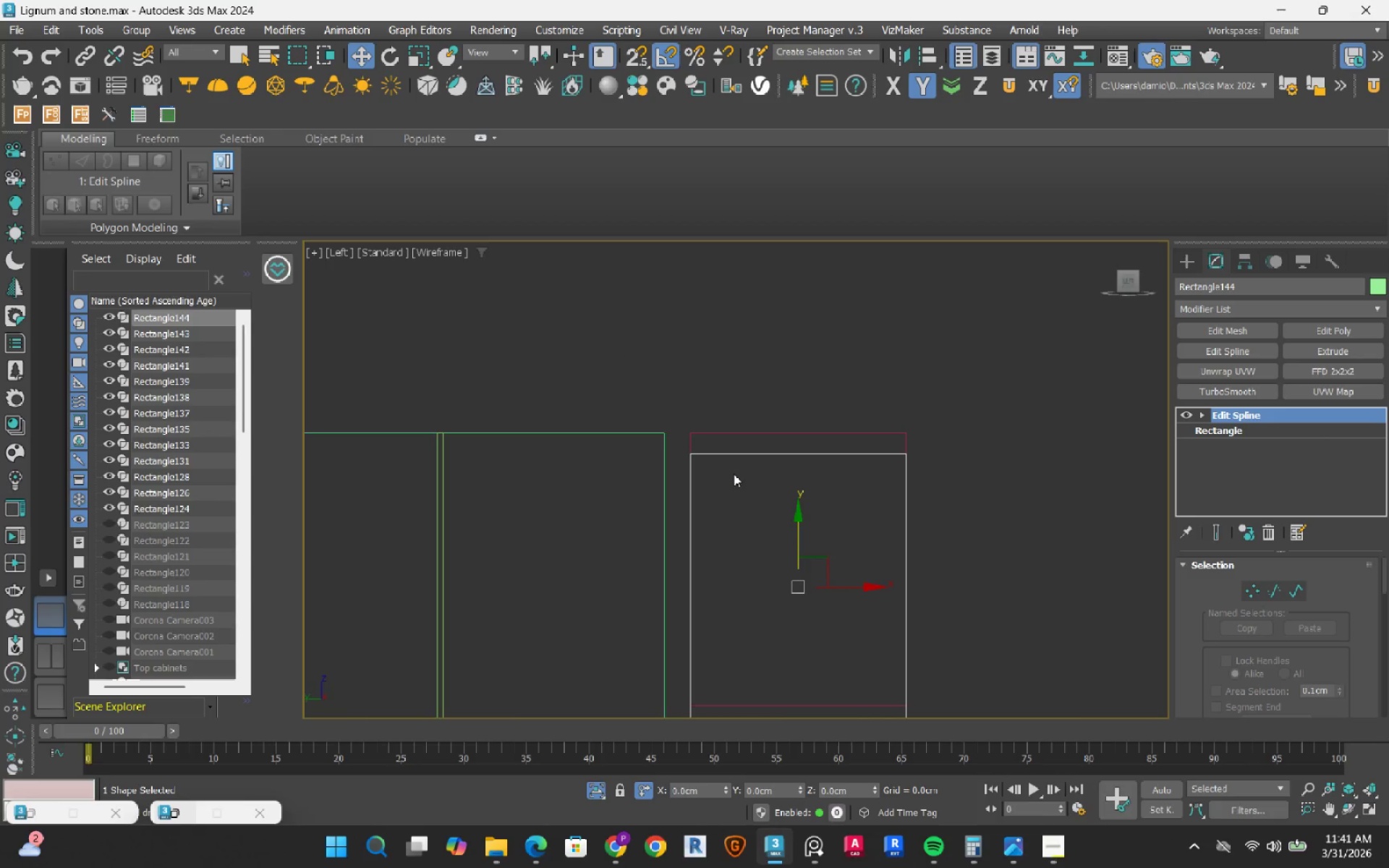 
key(S)
 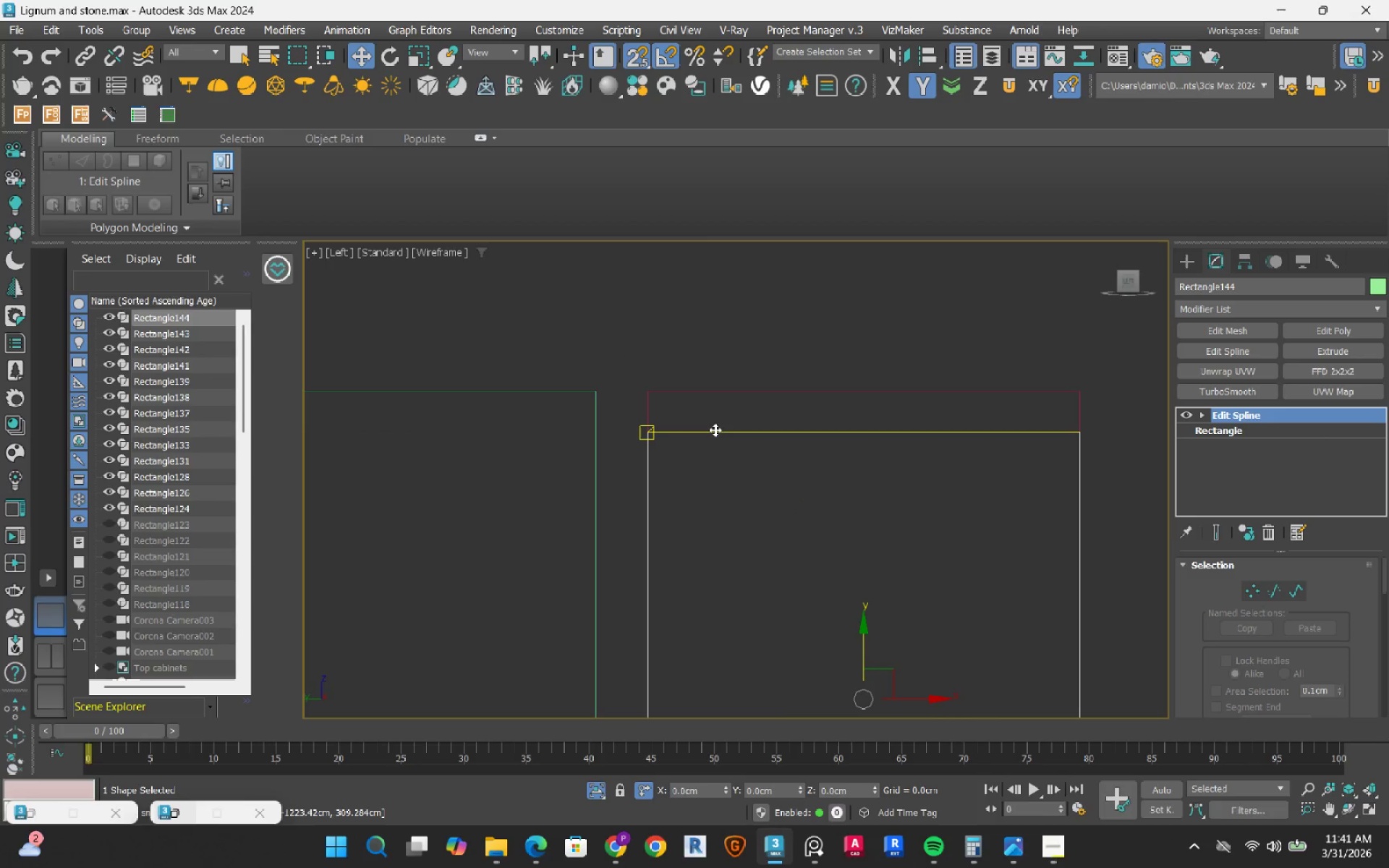 
scroll: coordinate [733, 475], scroll_direction: up, amount: 2.0
 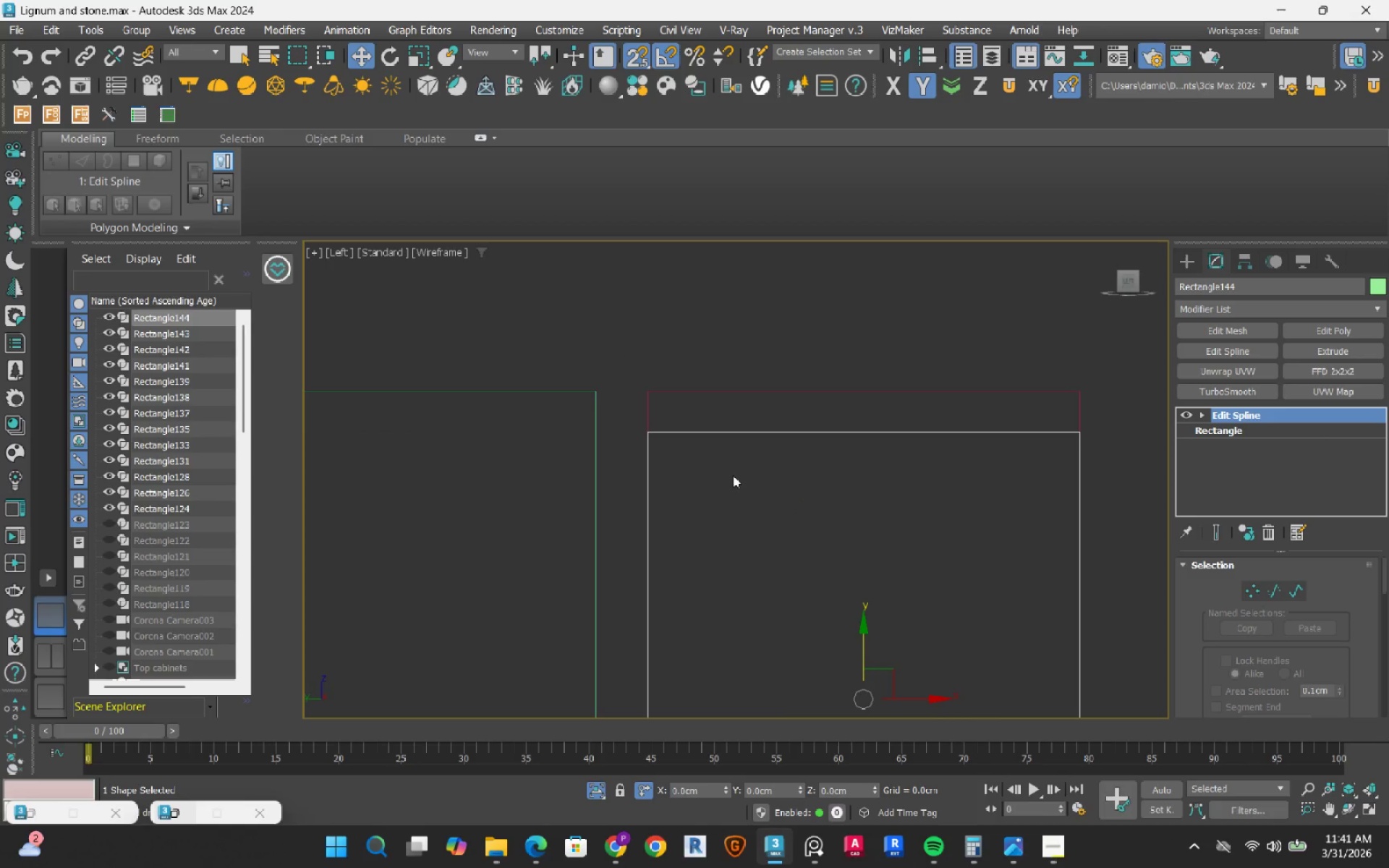 
left_click_drag(start_coordinate=[715, 430], to_coordinate=[666, 393])
 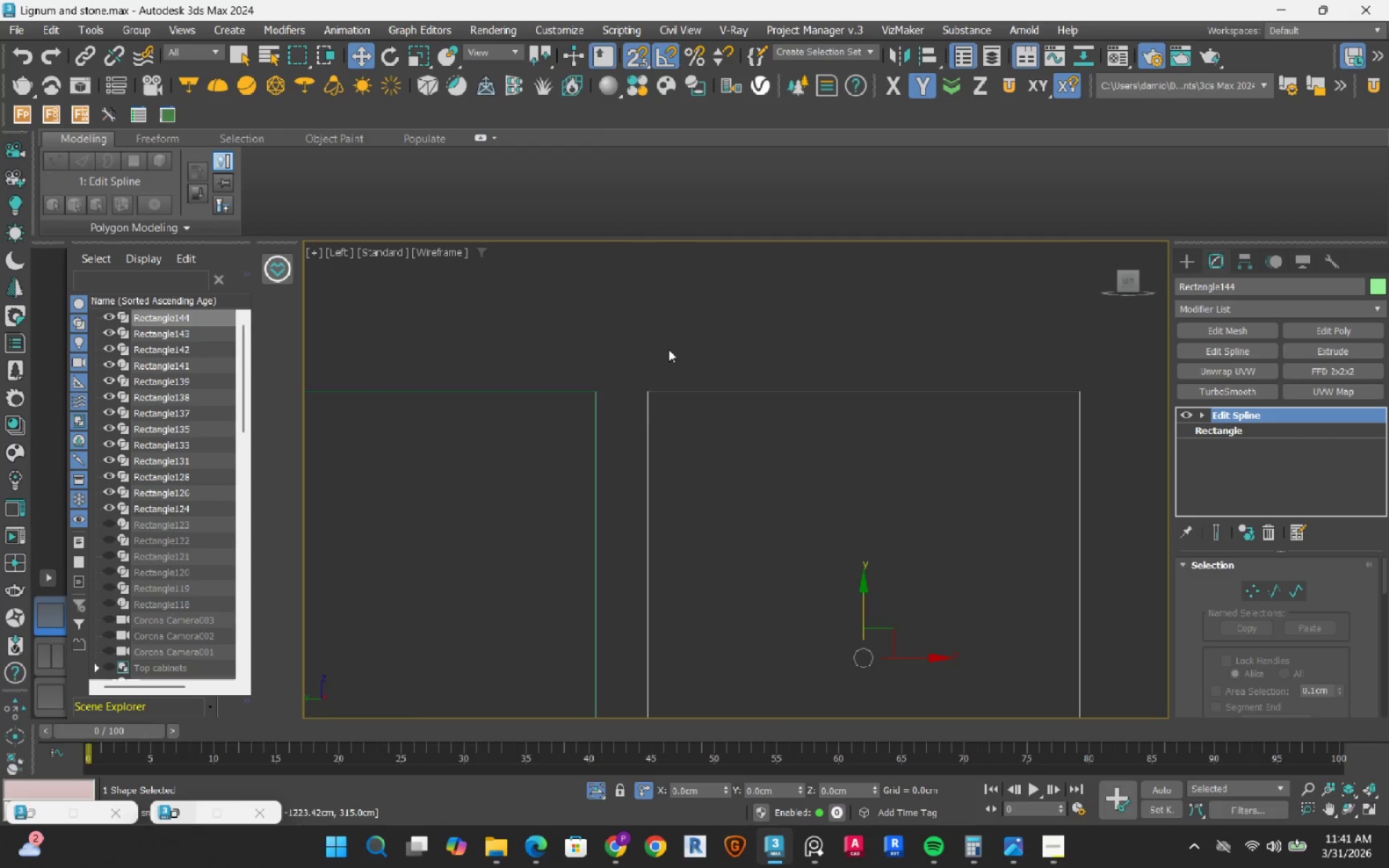 
scroll: coordinate [668, 349], scroll_direction: down, amount: 3.0
 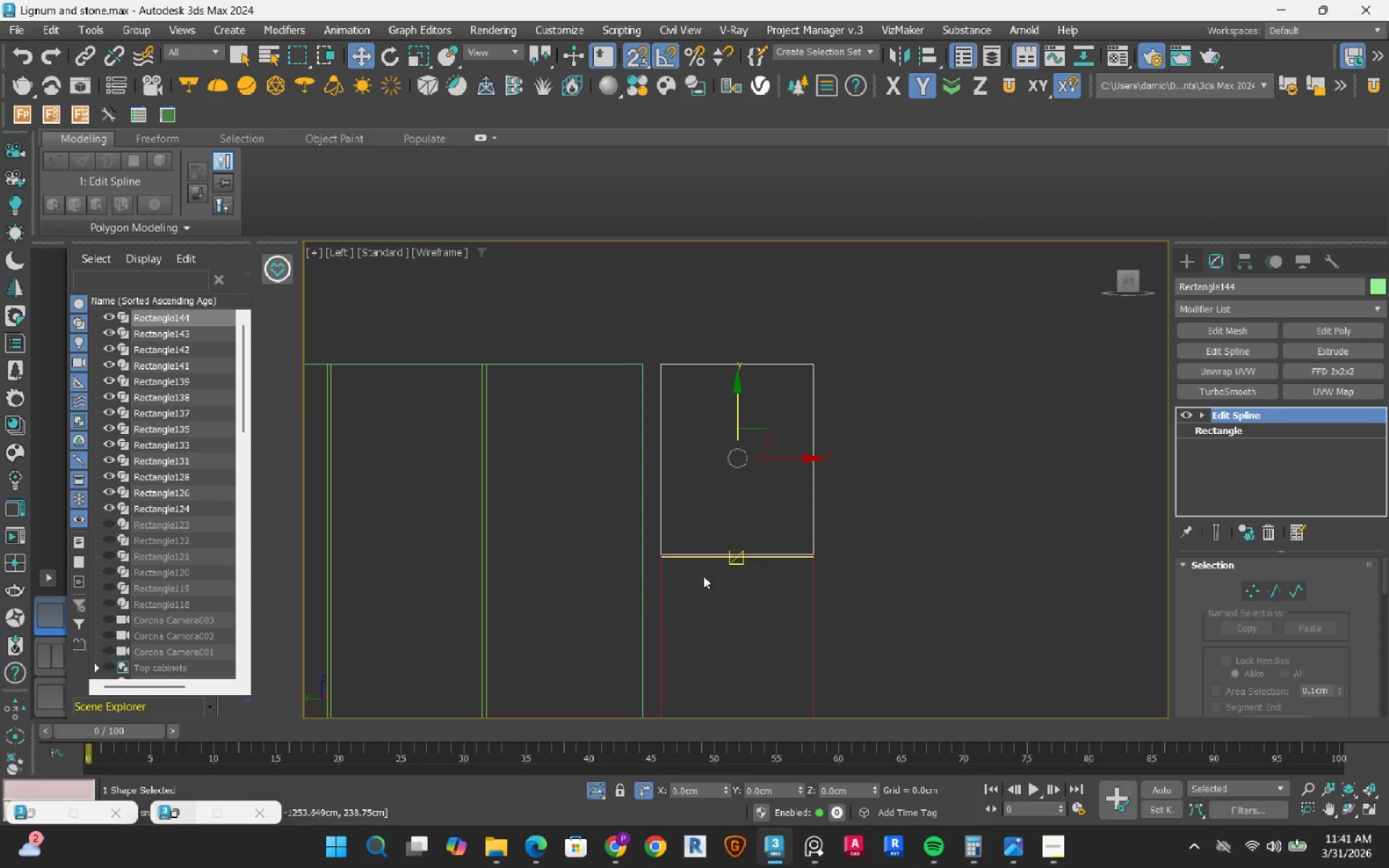 
scroll: coordinate [645, 532], scroll_direction: up, amount: 6.0
 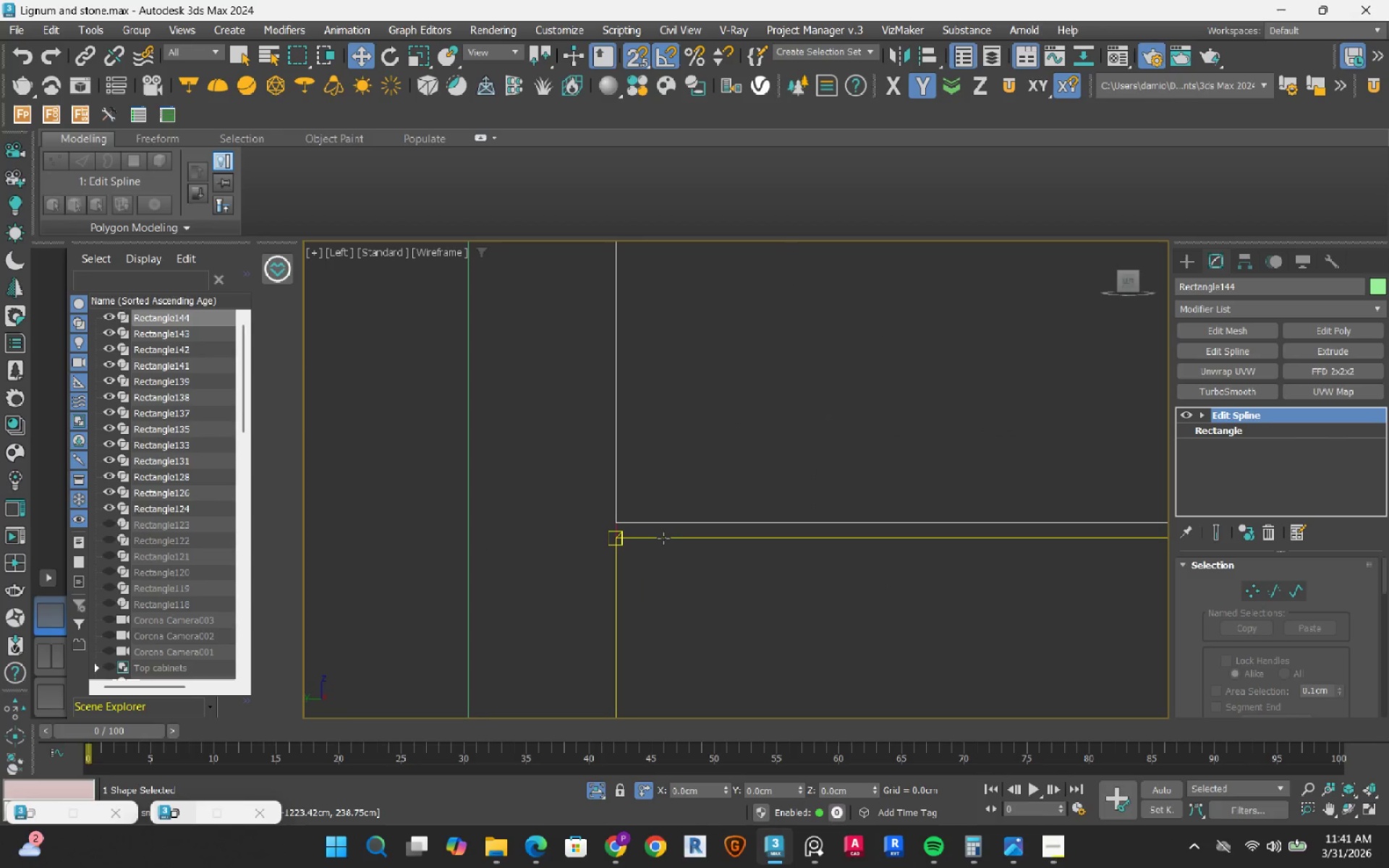 
left_click([663, 538])
 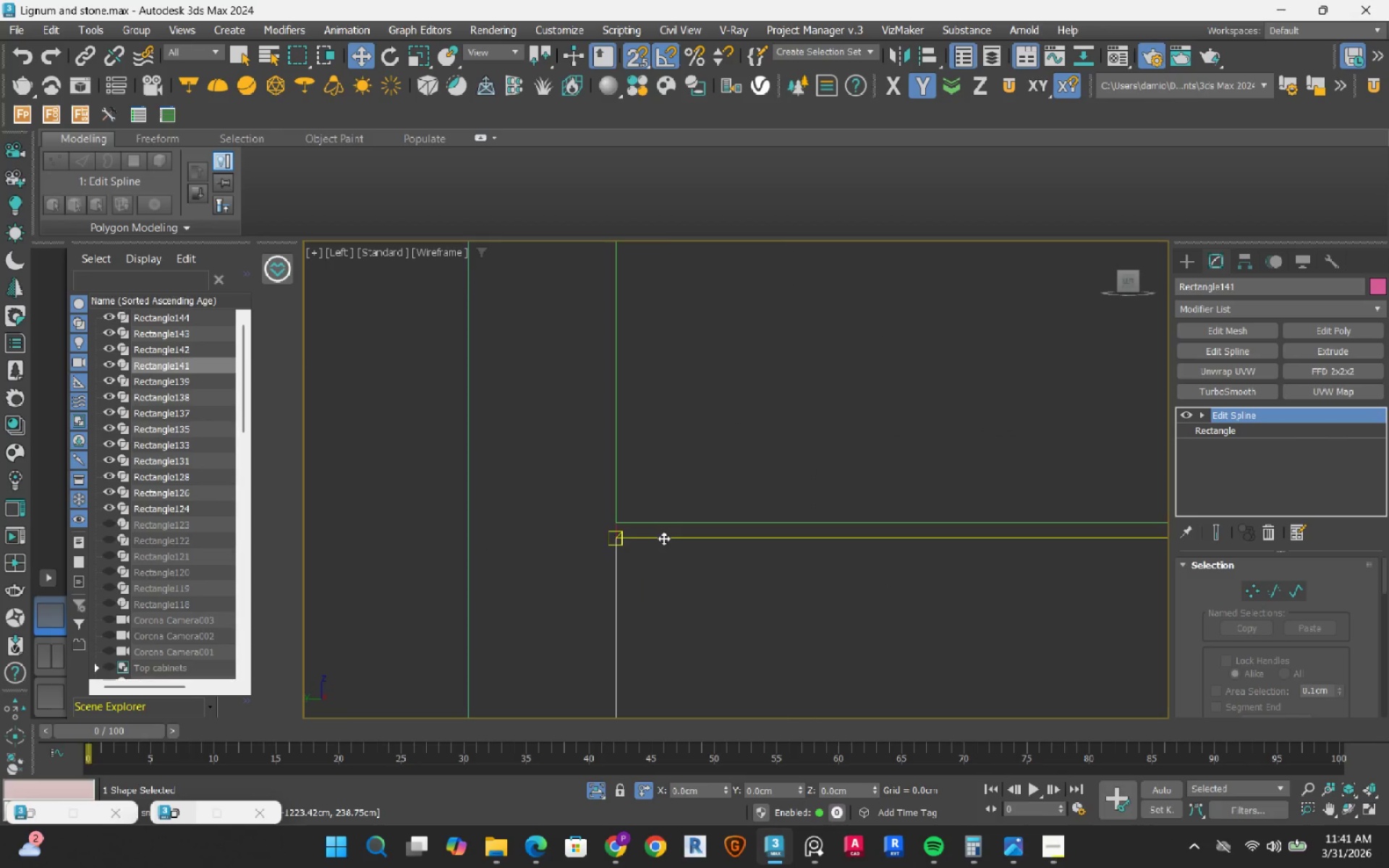 
scroll: coordinate [663, 538], scroll_direction: down, amount: 3.0
 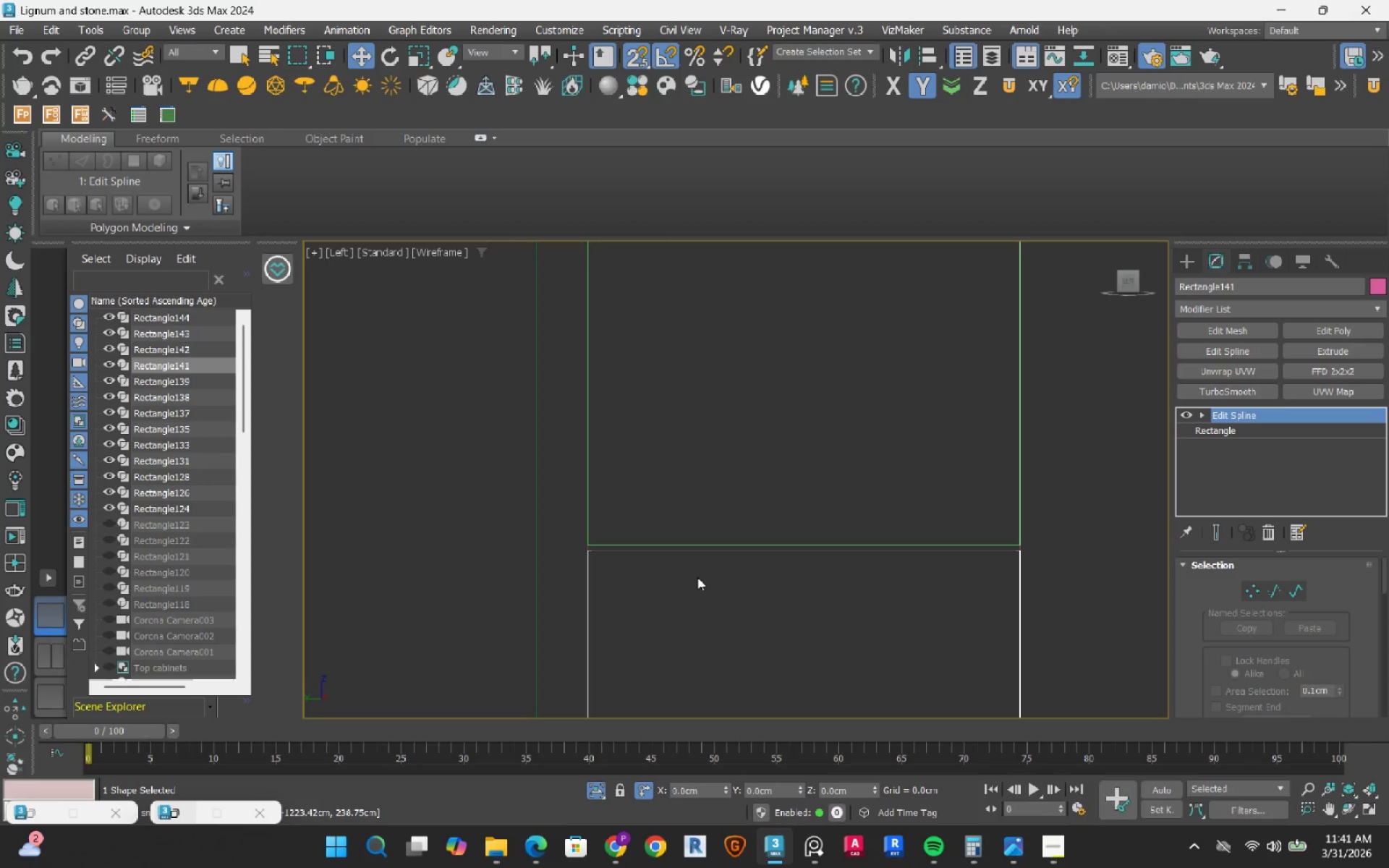 
key(1)
 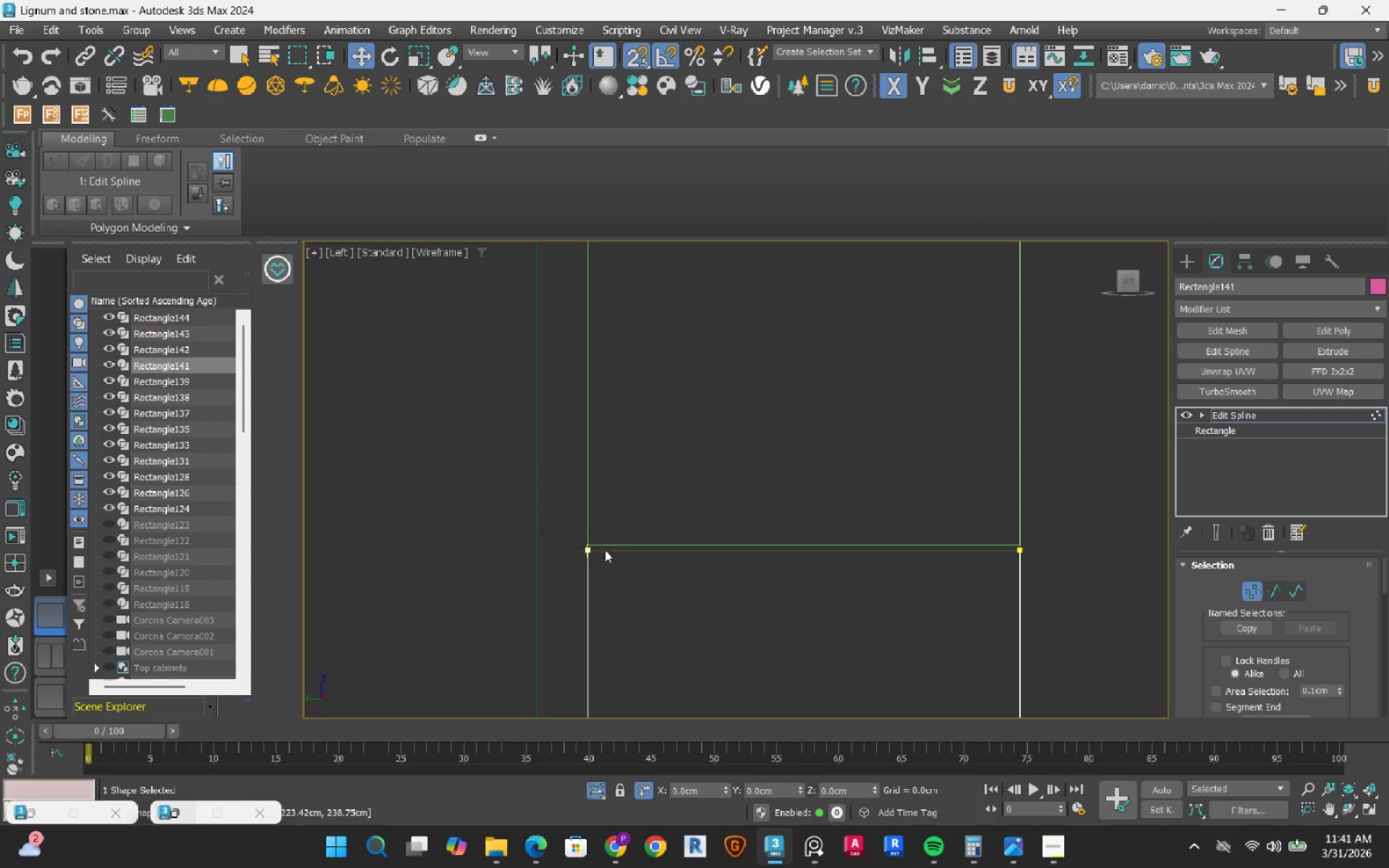 
left_click_drag(start_coordinate=[530, 485], to_coordinate=[881, 610])
 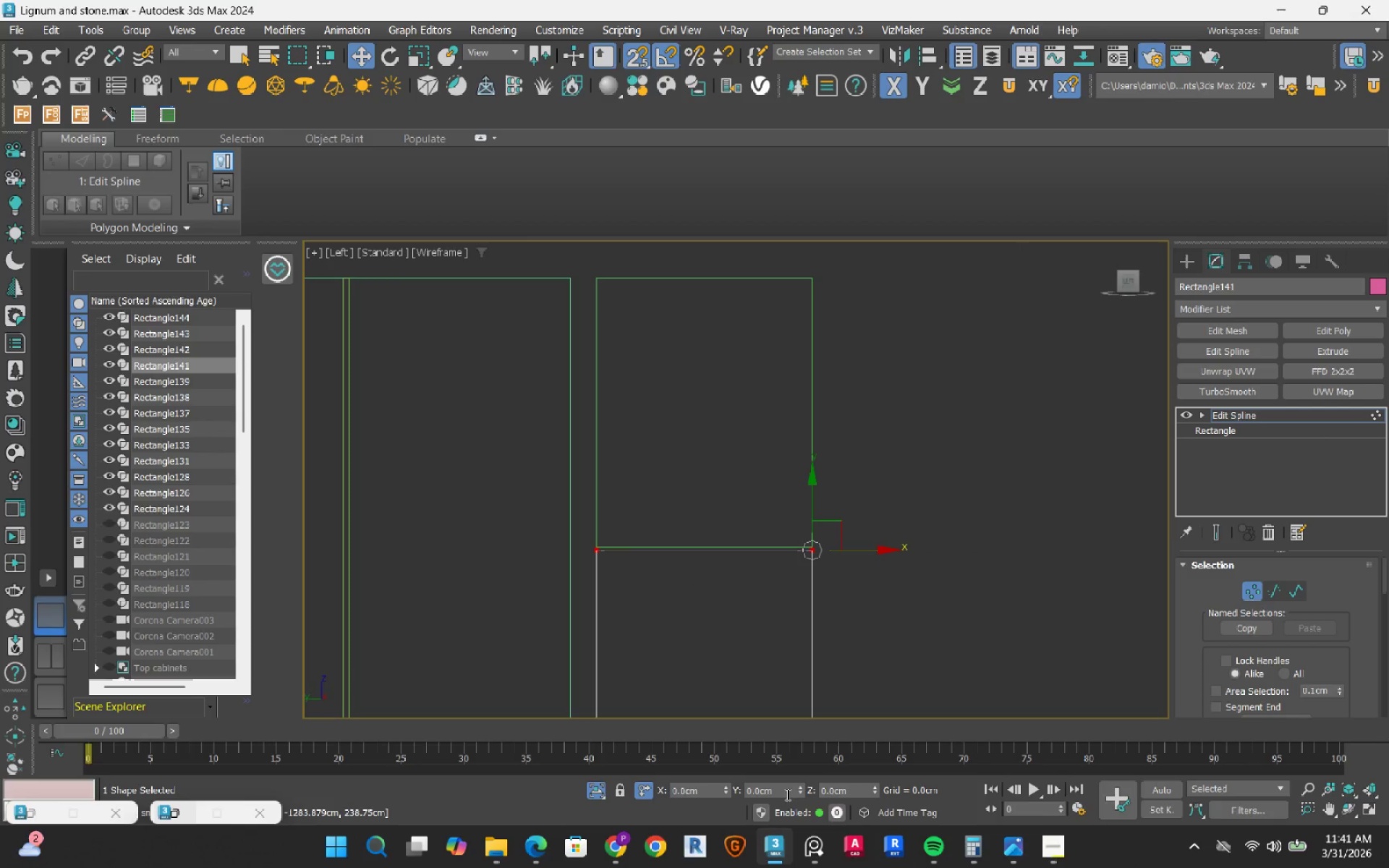 
scroll: coordinate [605, 550], scroll_direction: down, amount: 2.0
 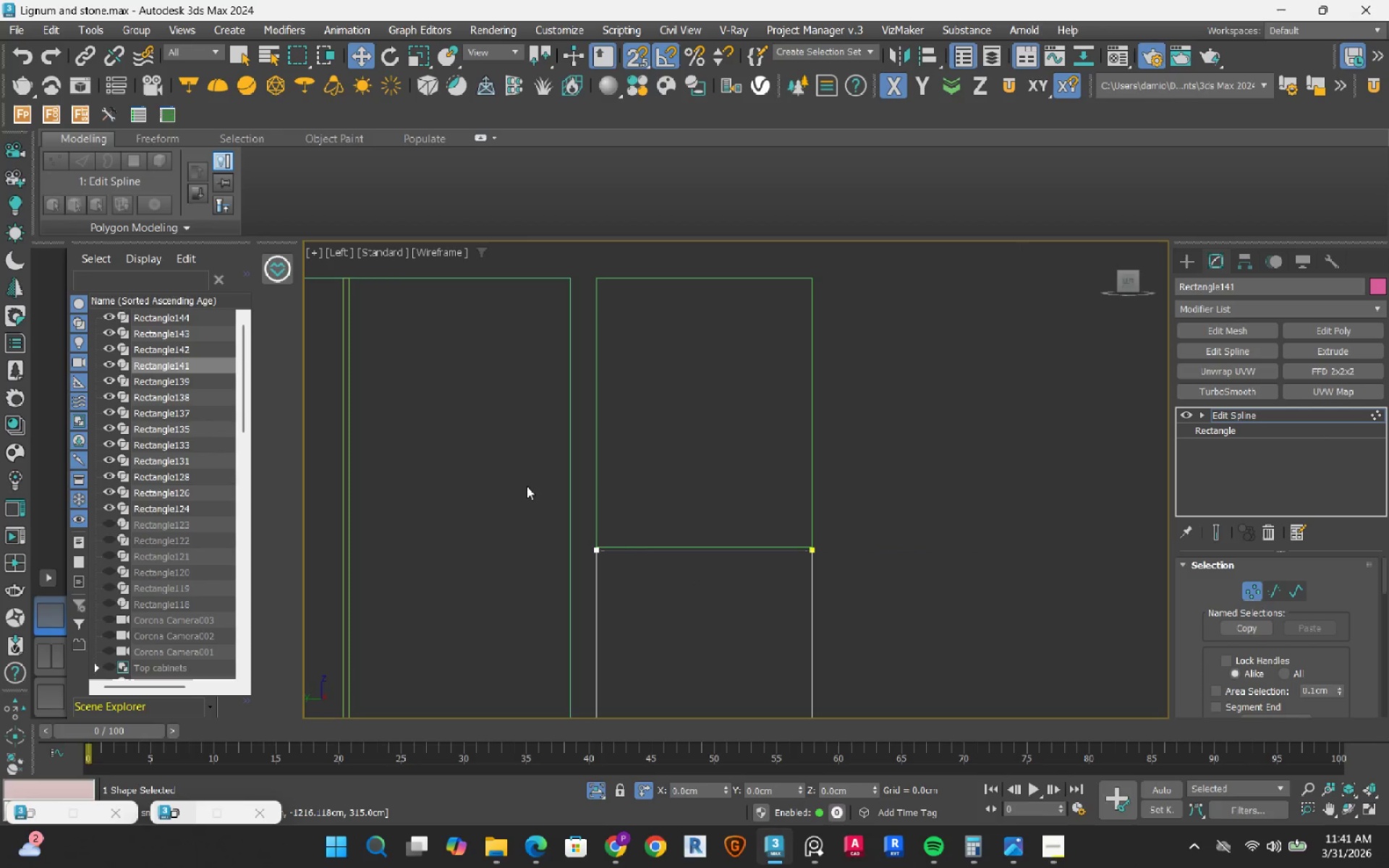 
double_click([780, 791])
 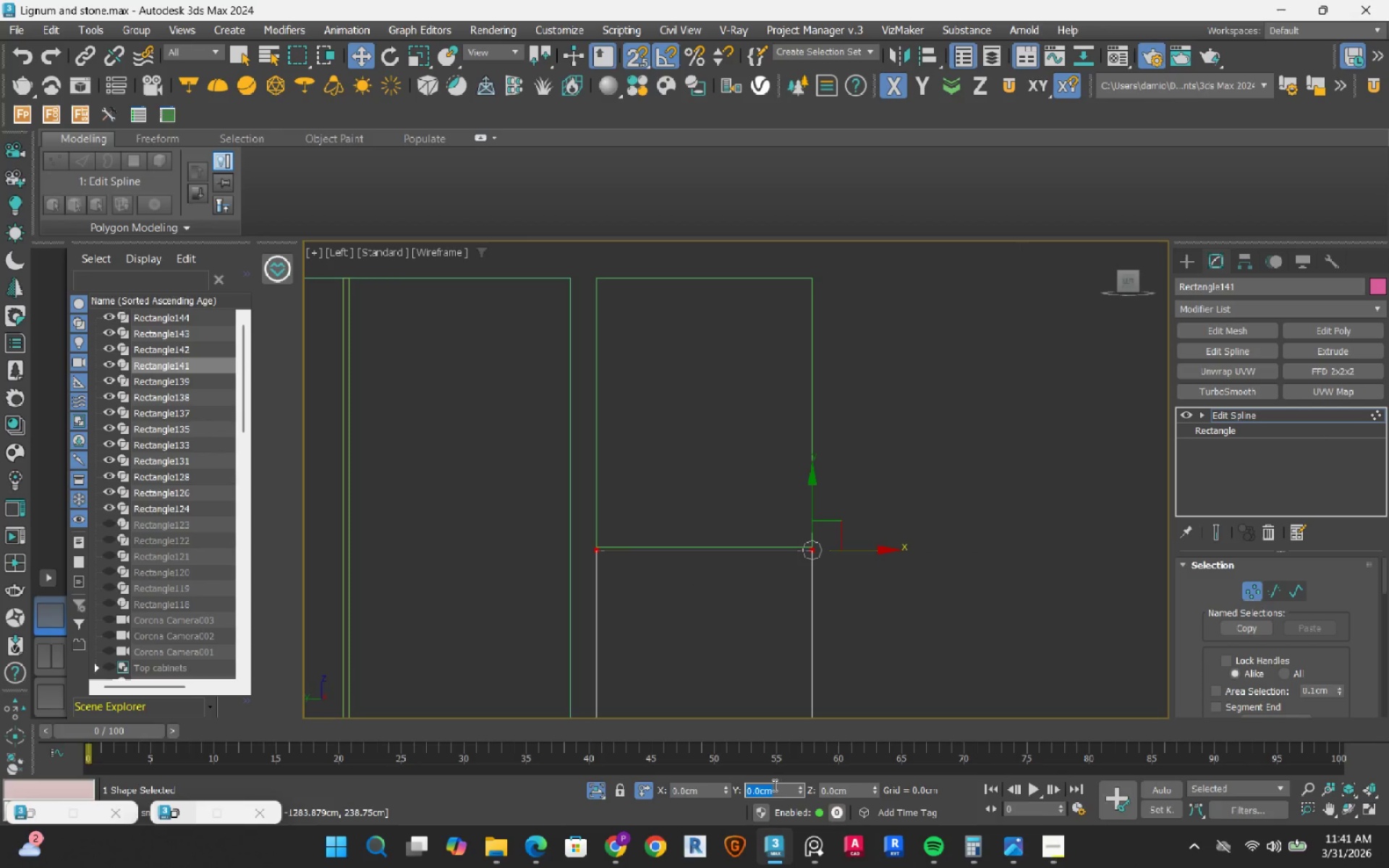 
key(NumpadSubtract)
 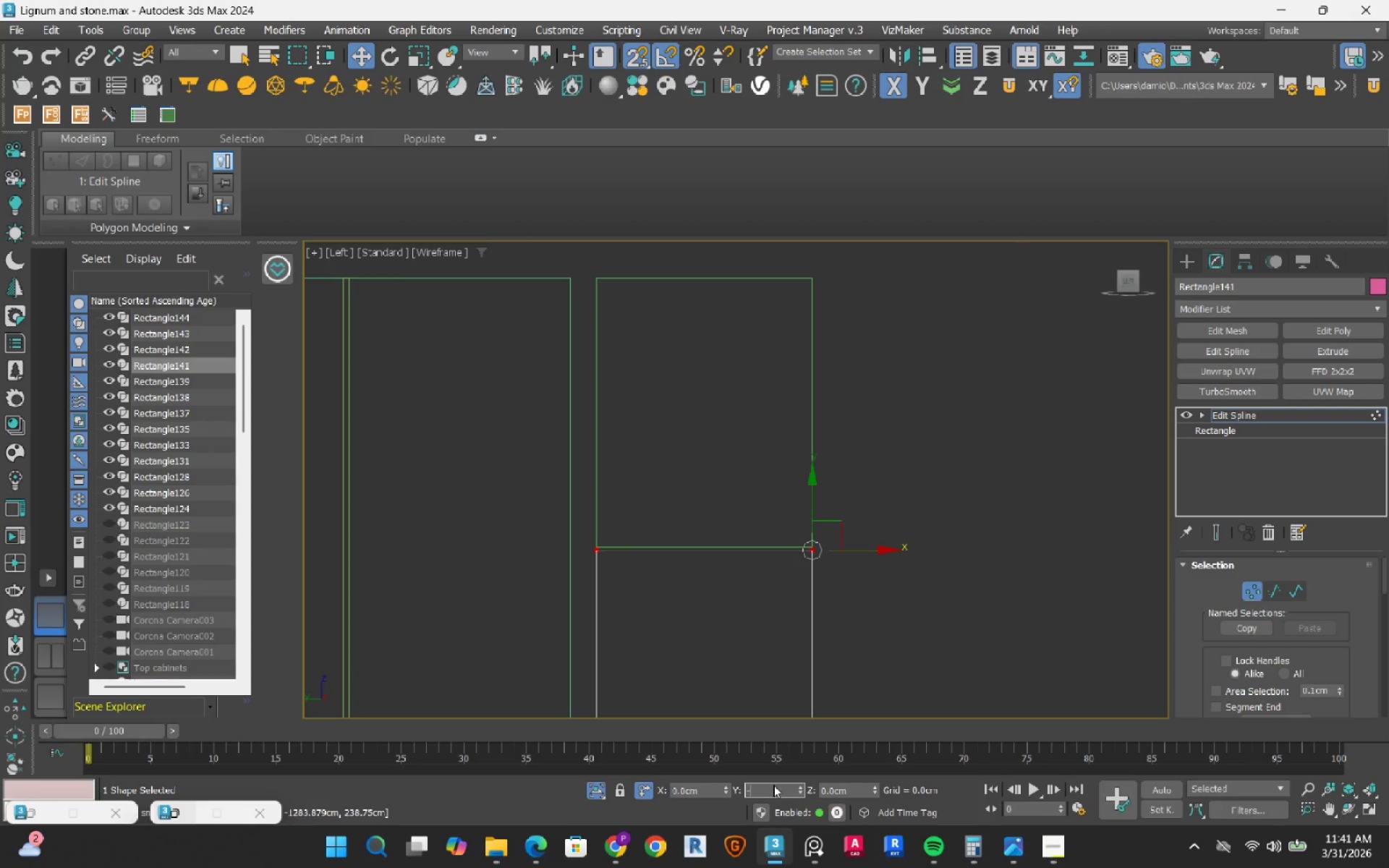 
key(NumpadDecimal)
 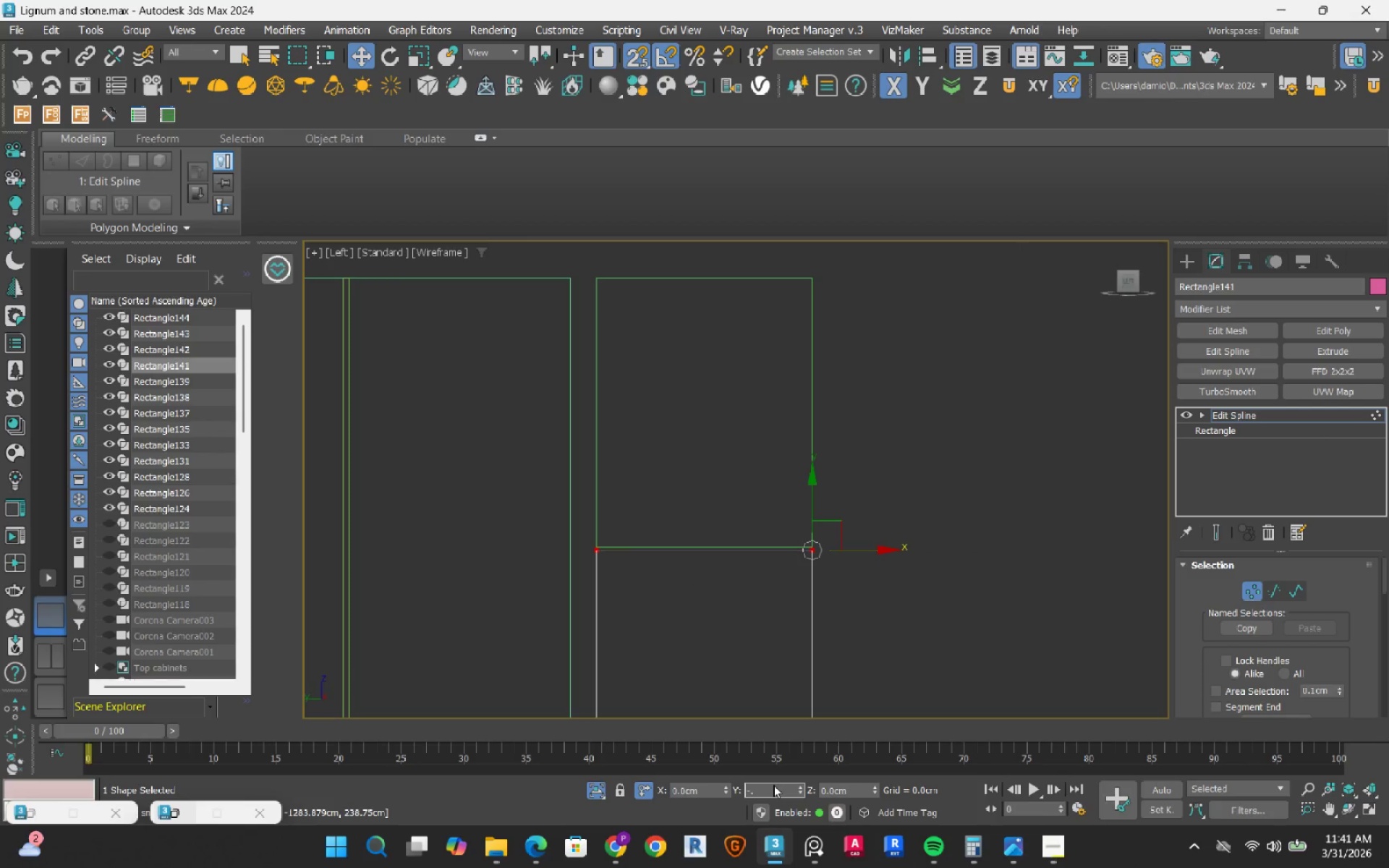 
key(Numpad7)
 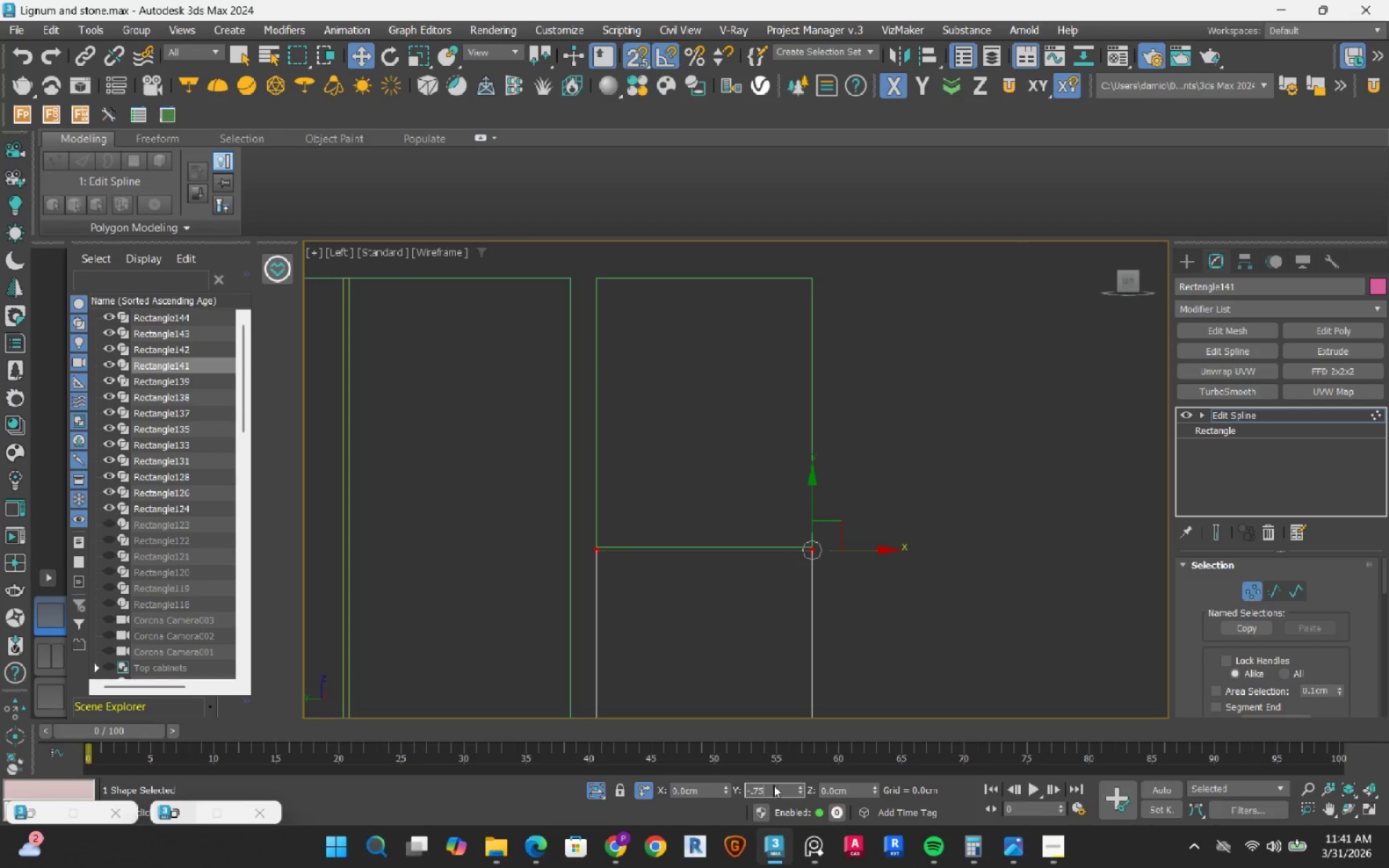 
key(Numpad5)
 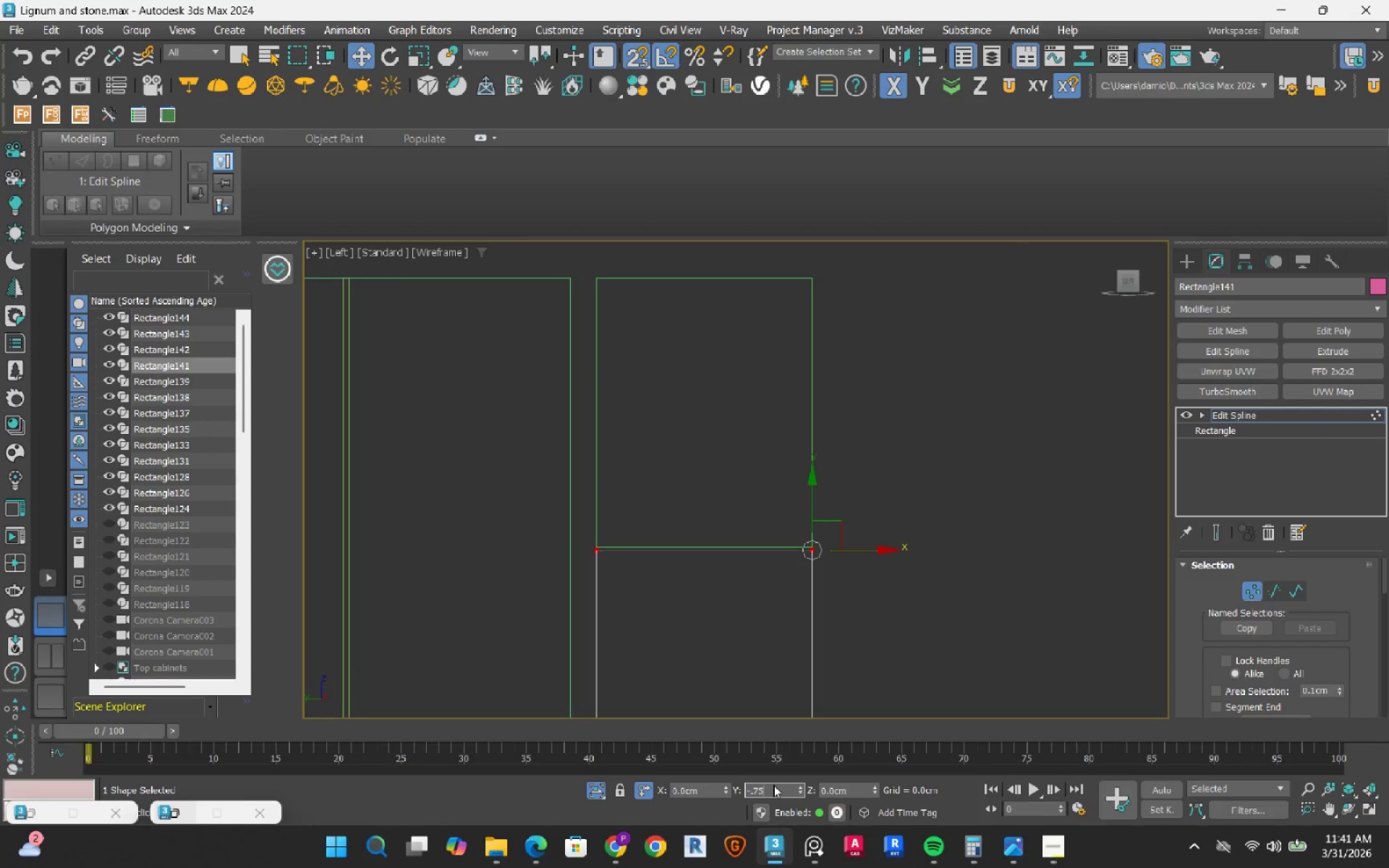 
key(NumpadEnter)
 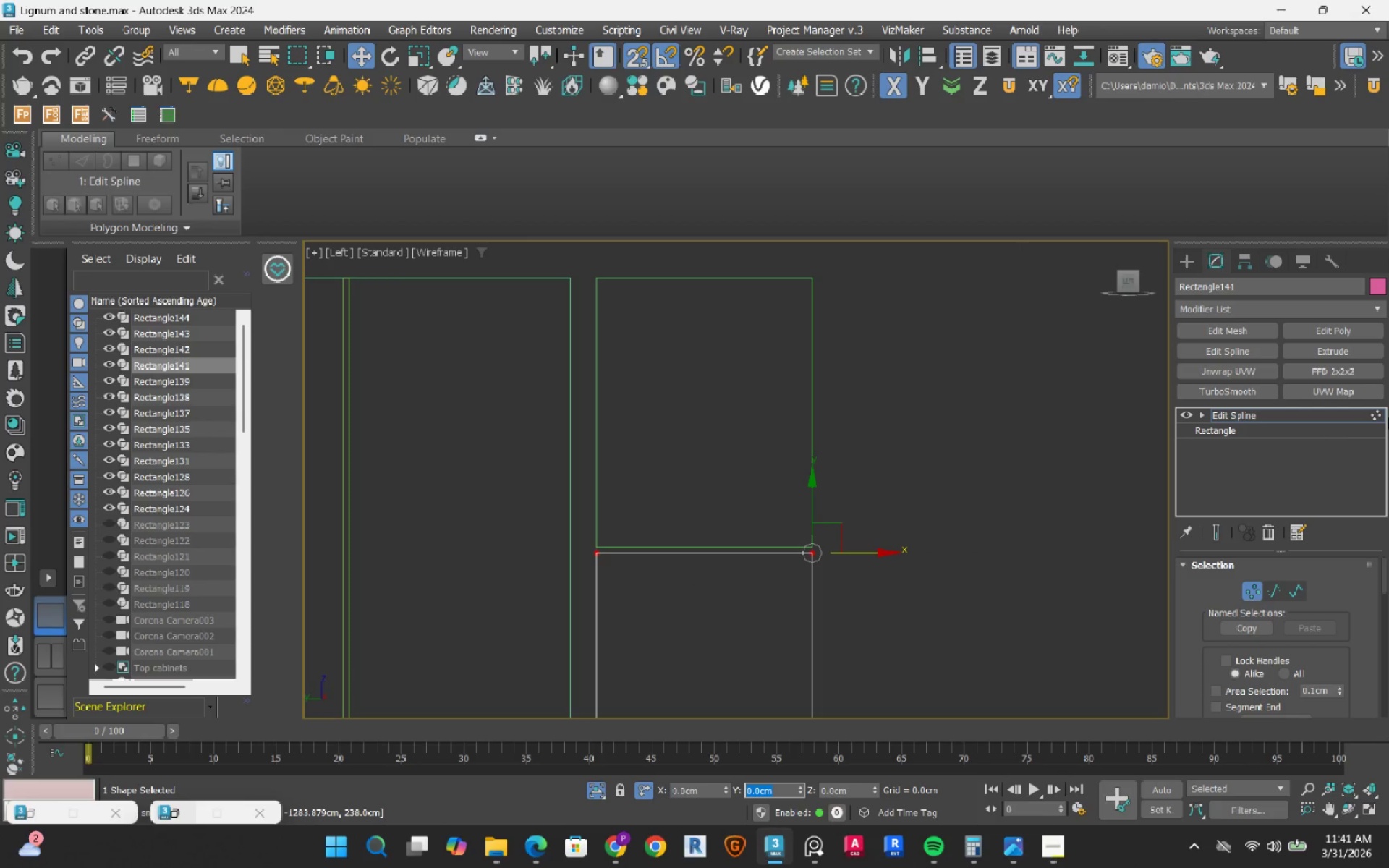 
left_click([1372, 416])
 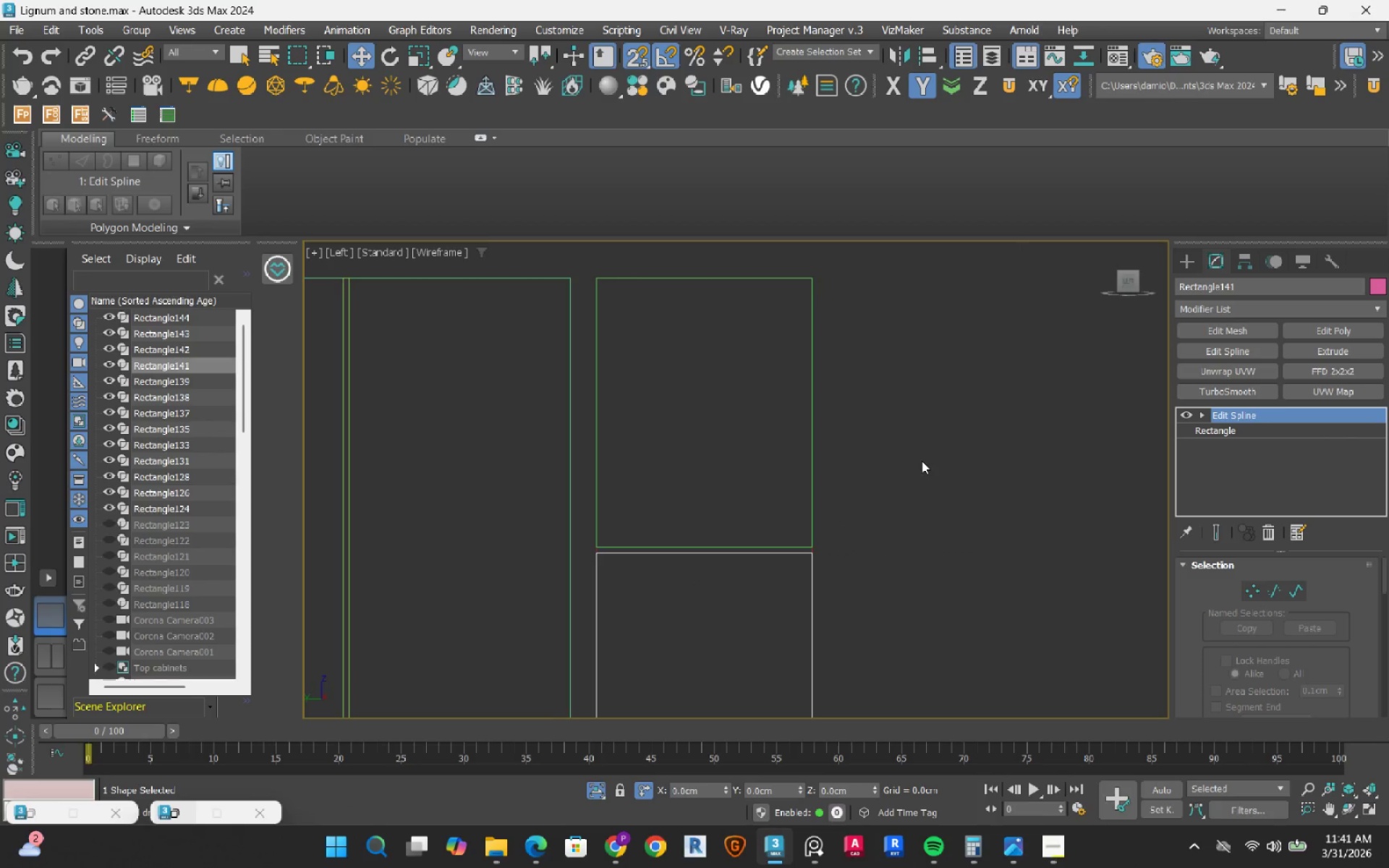 
key(S)
 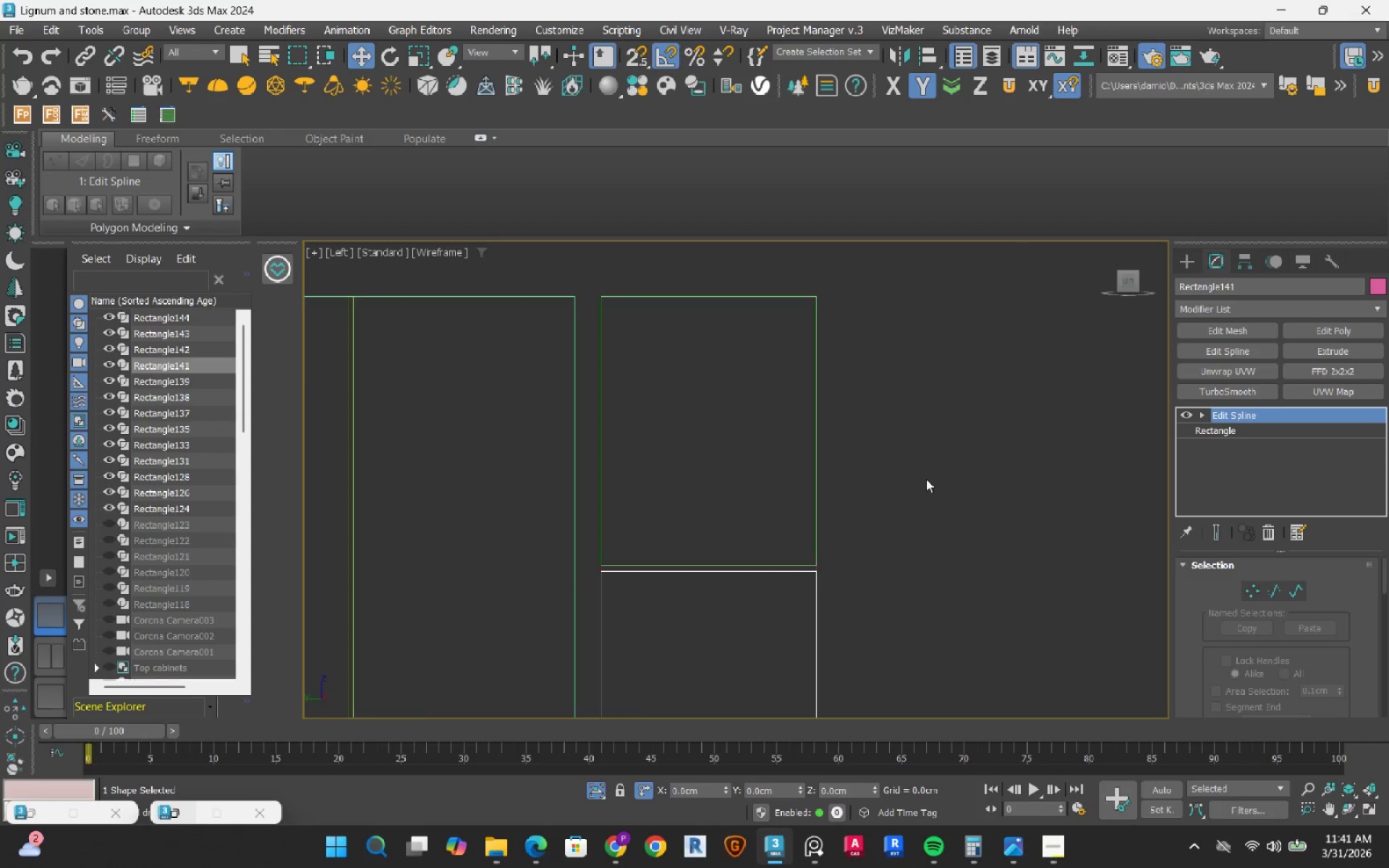 
scroll: coordinate [918, 486], scroll_direction: down, amount: 3.0
 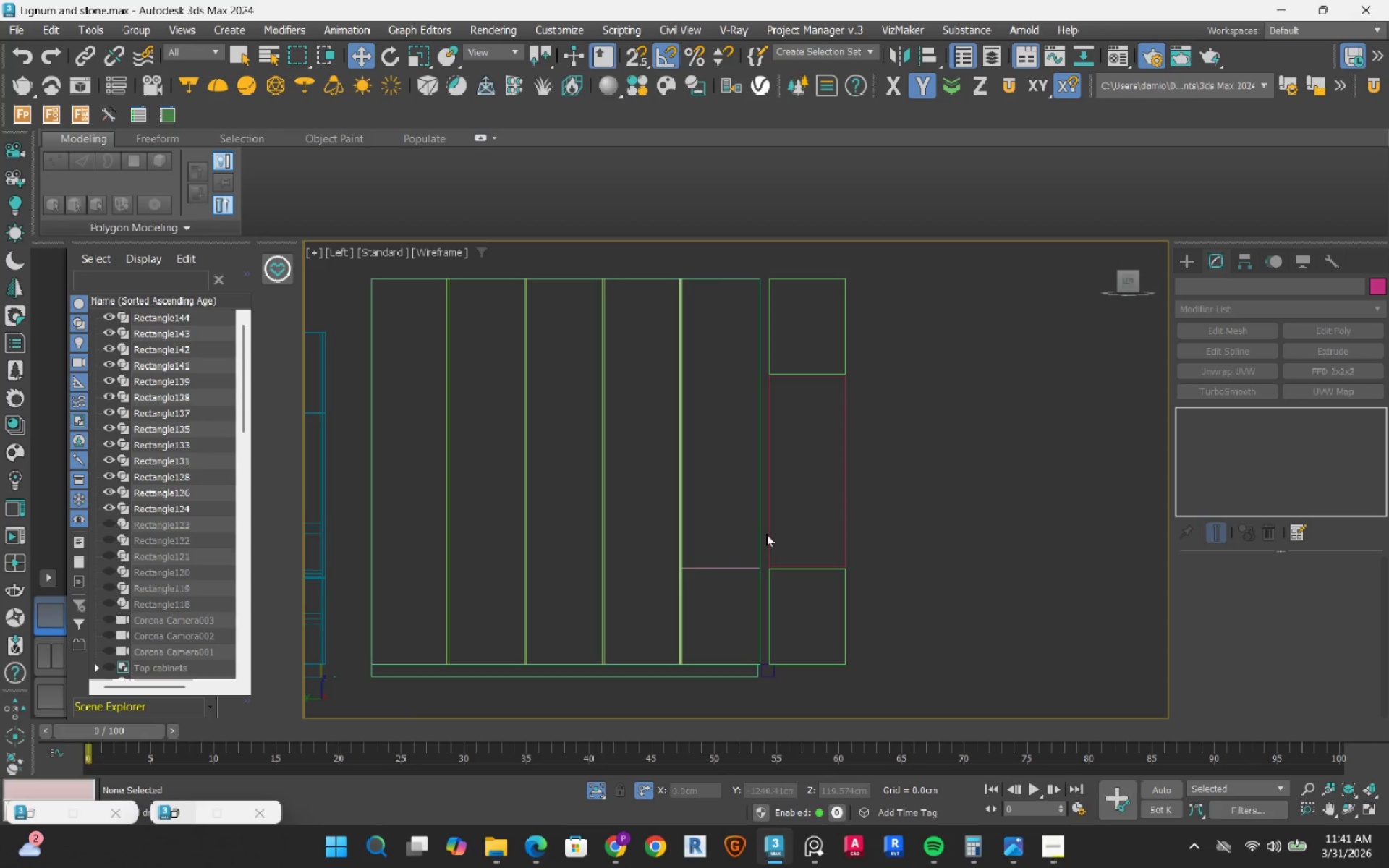 
scroll: coordinate [690, 584], scroll_direction: up, amount: 2.0
 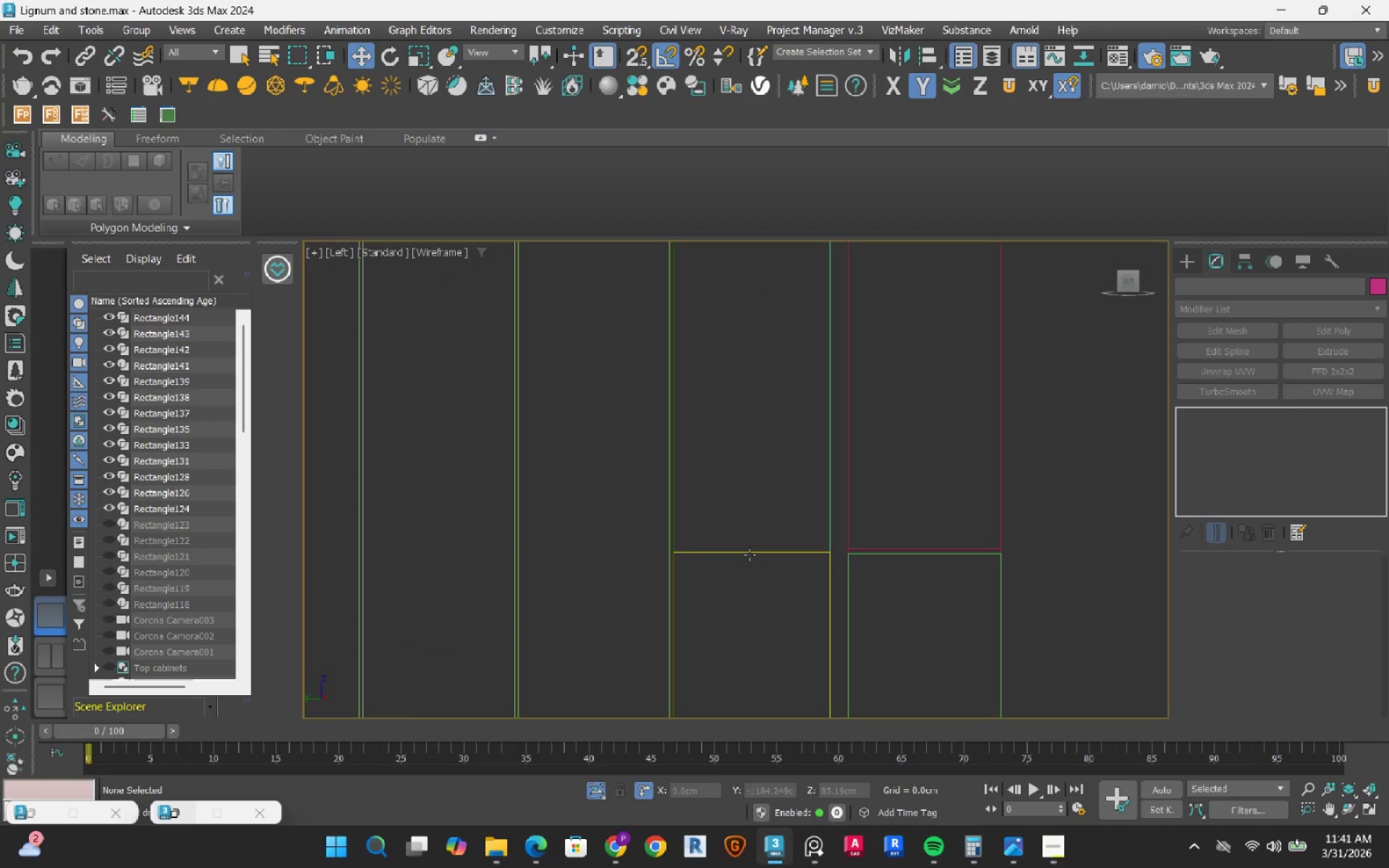 
left_click([749, 555])
 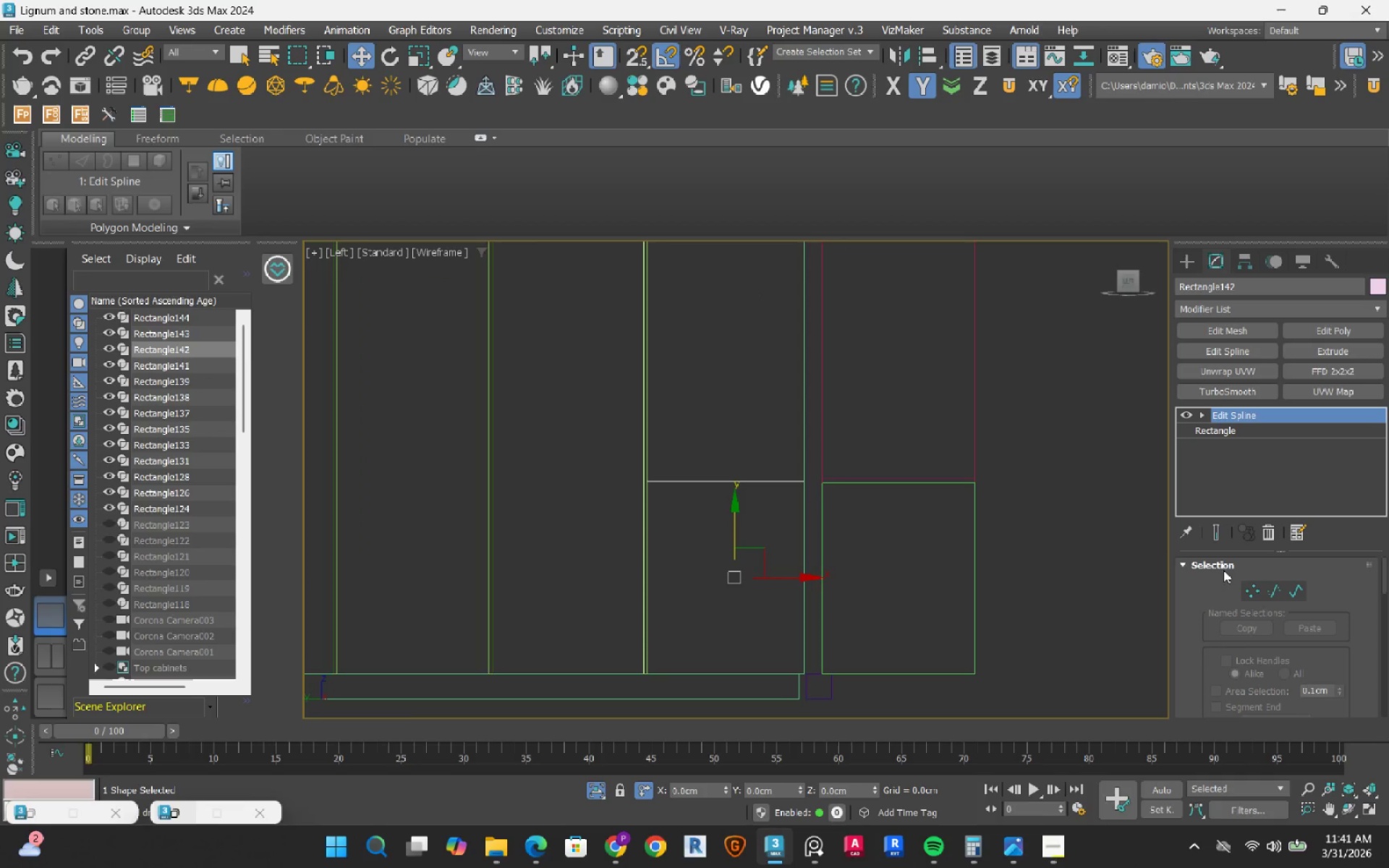 
left_click([1251, 595])
 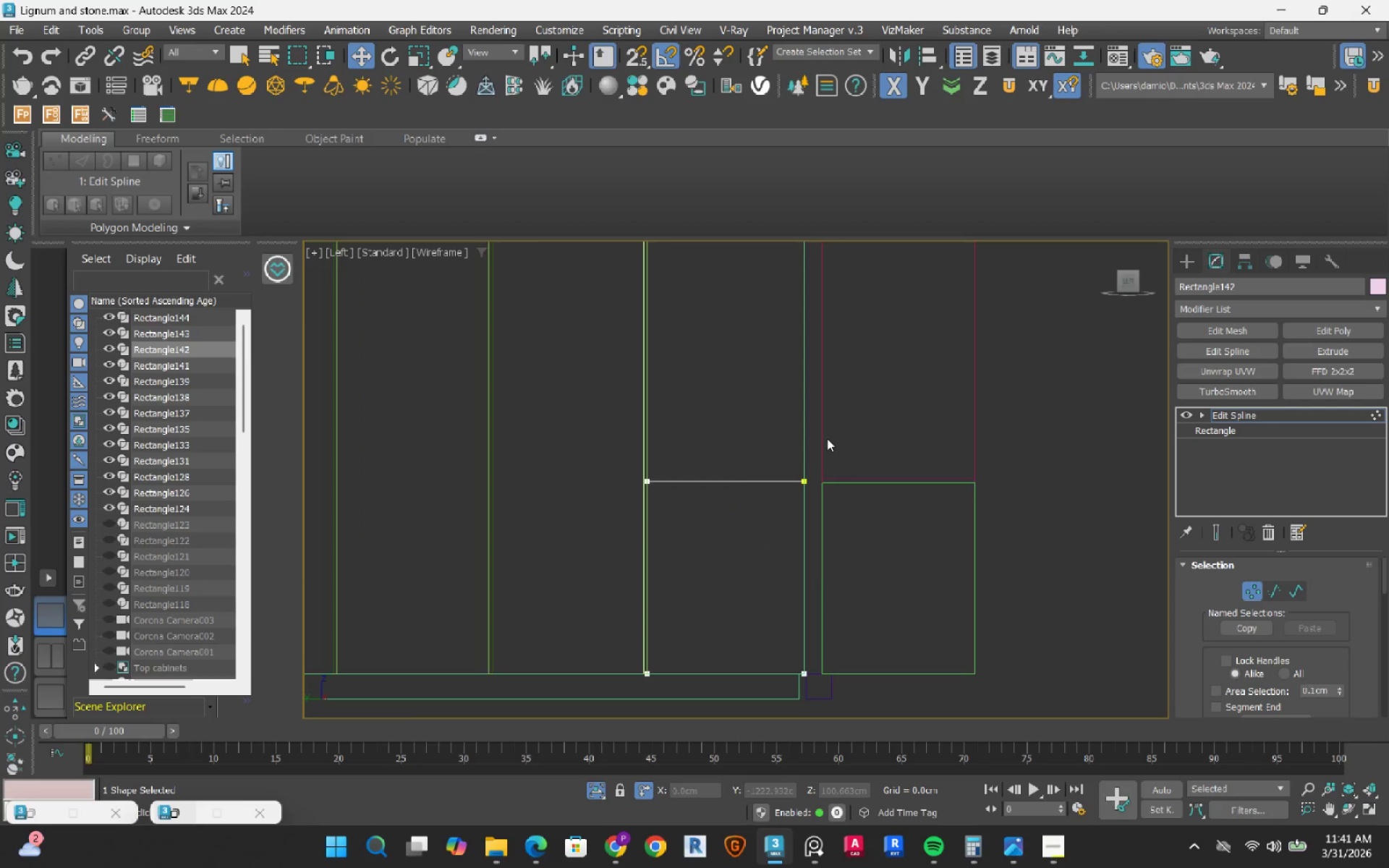 
left_click_drag(start_coordinate=[840, 426], to_coordinate=[584, 518])
 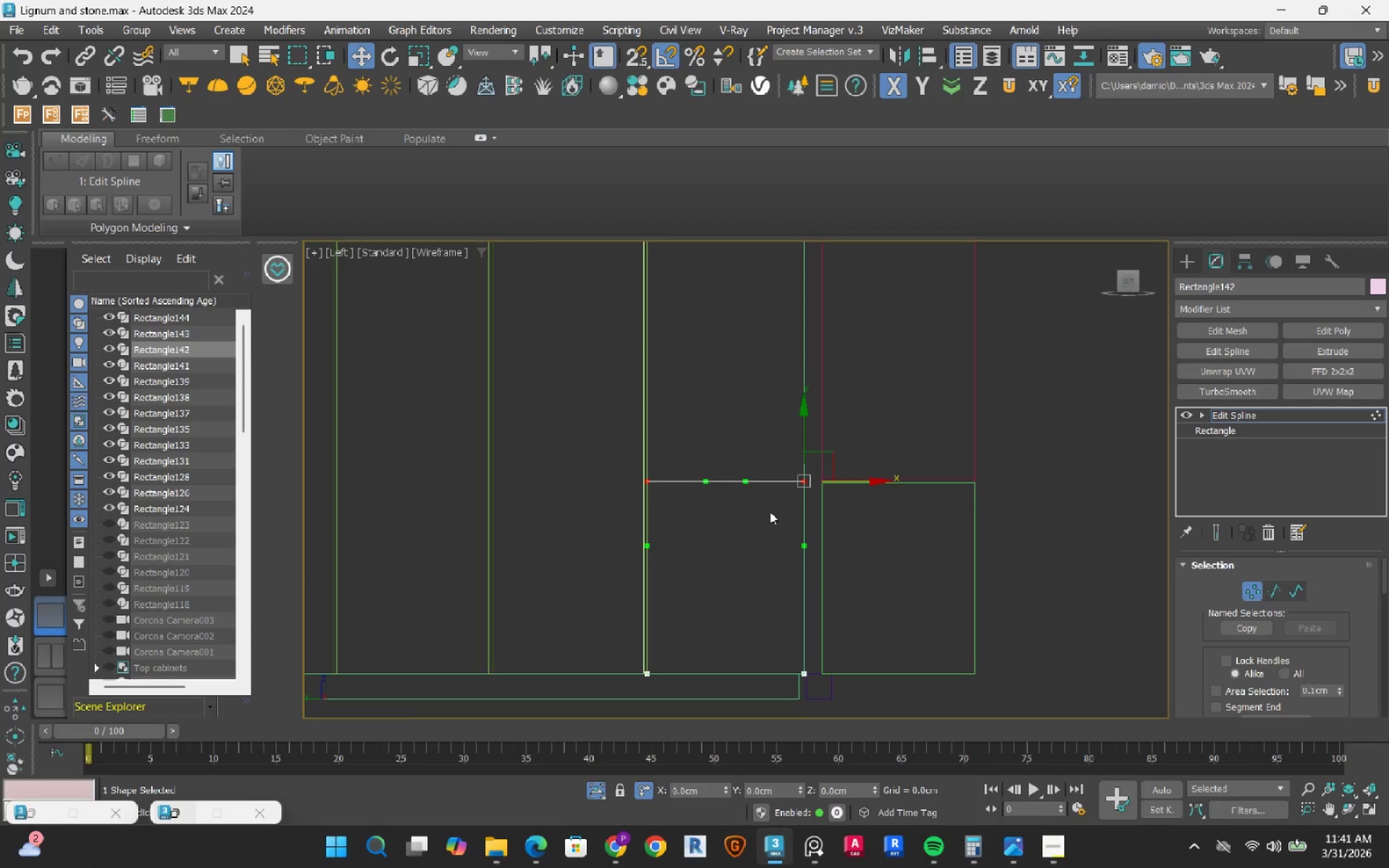 
key(Control+ControlLeft)
 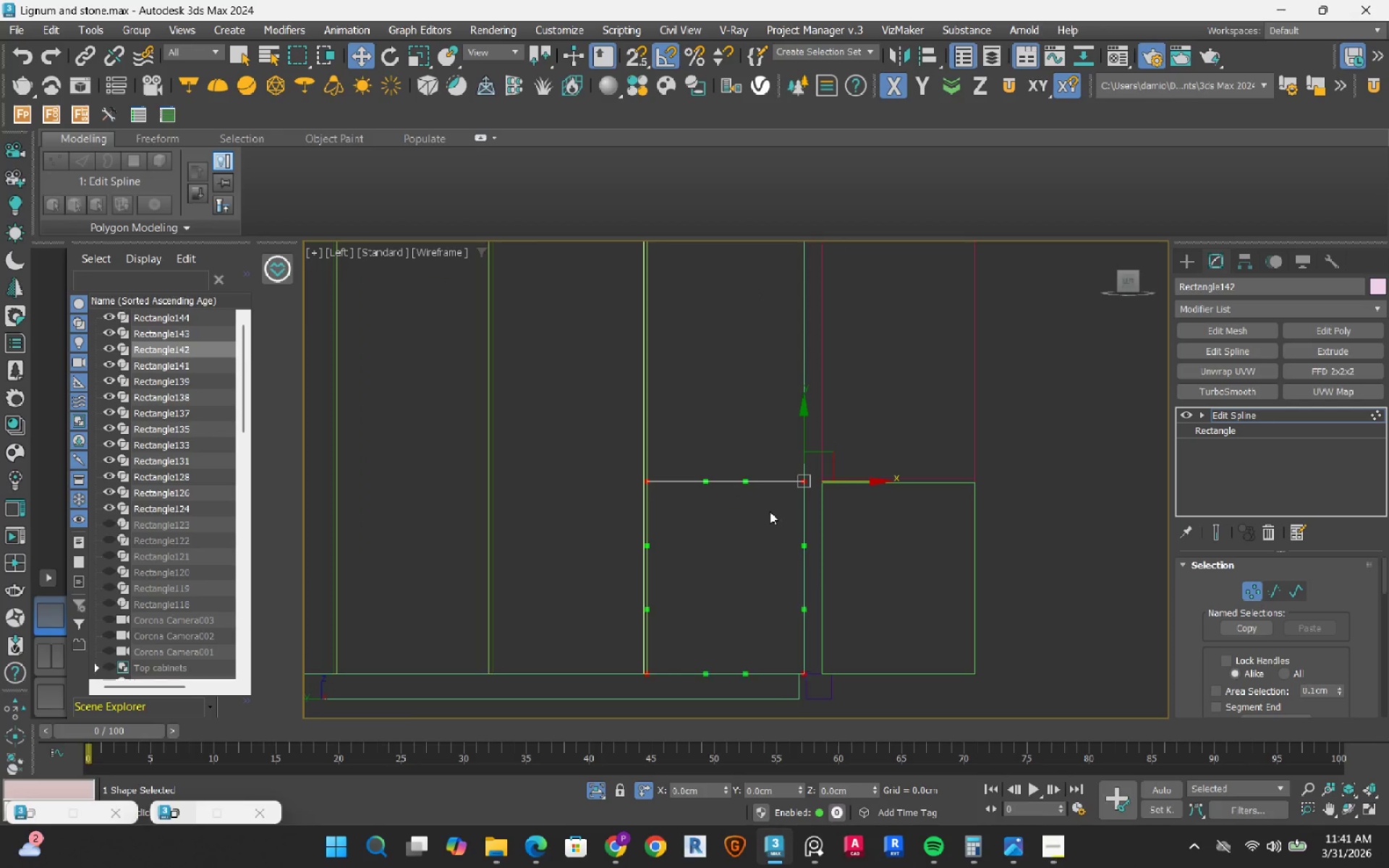 
key(Control+A)
 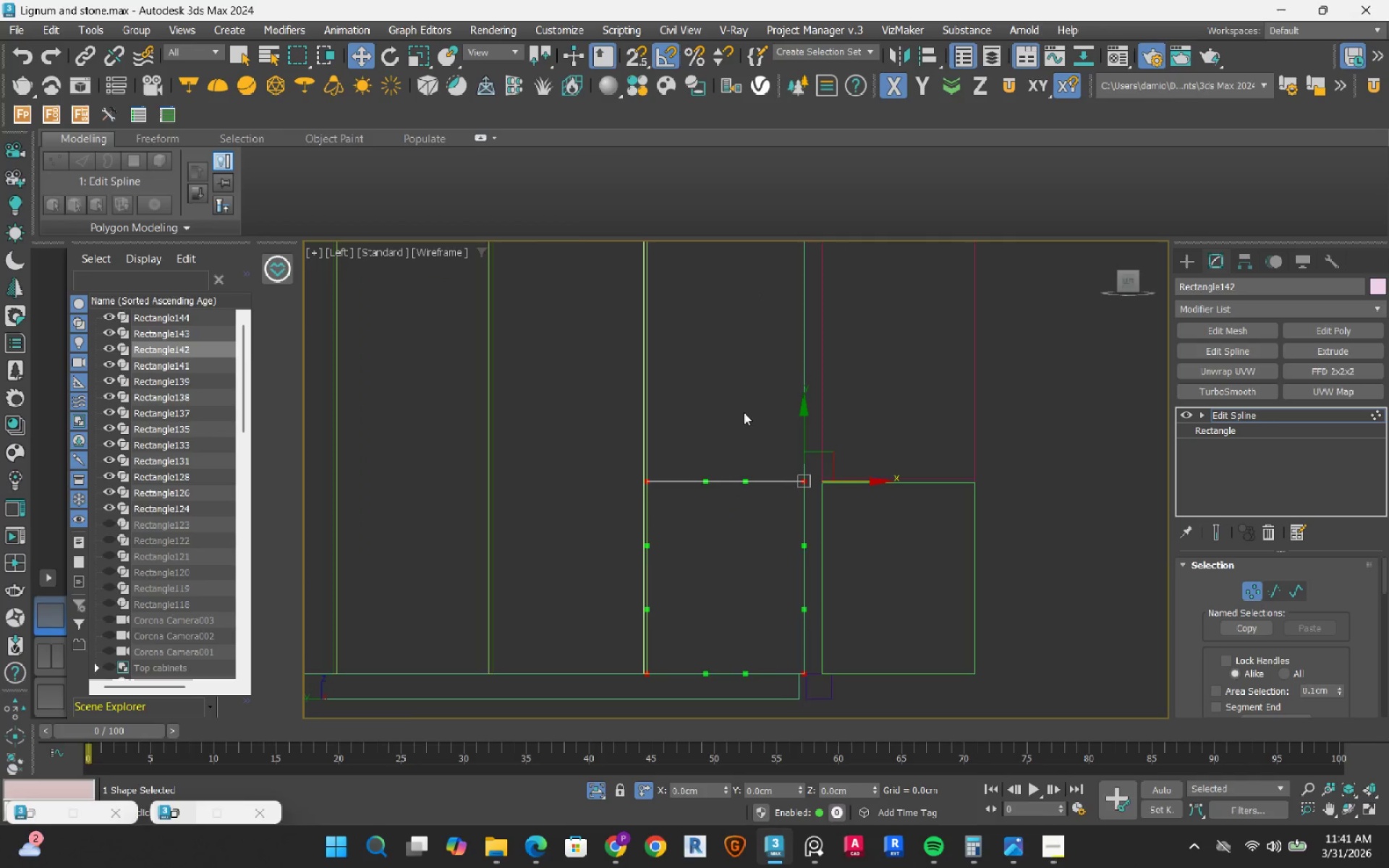 
right_click([744, 412])
 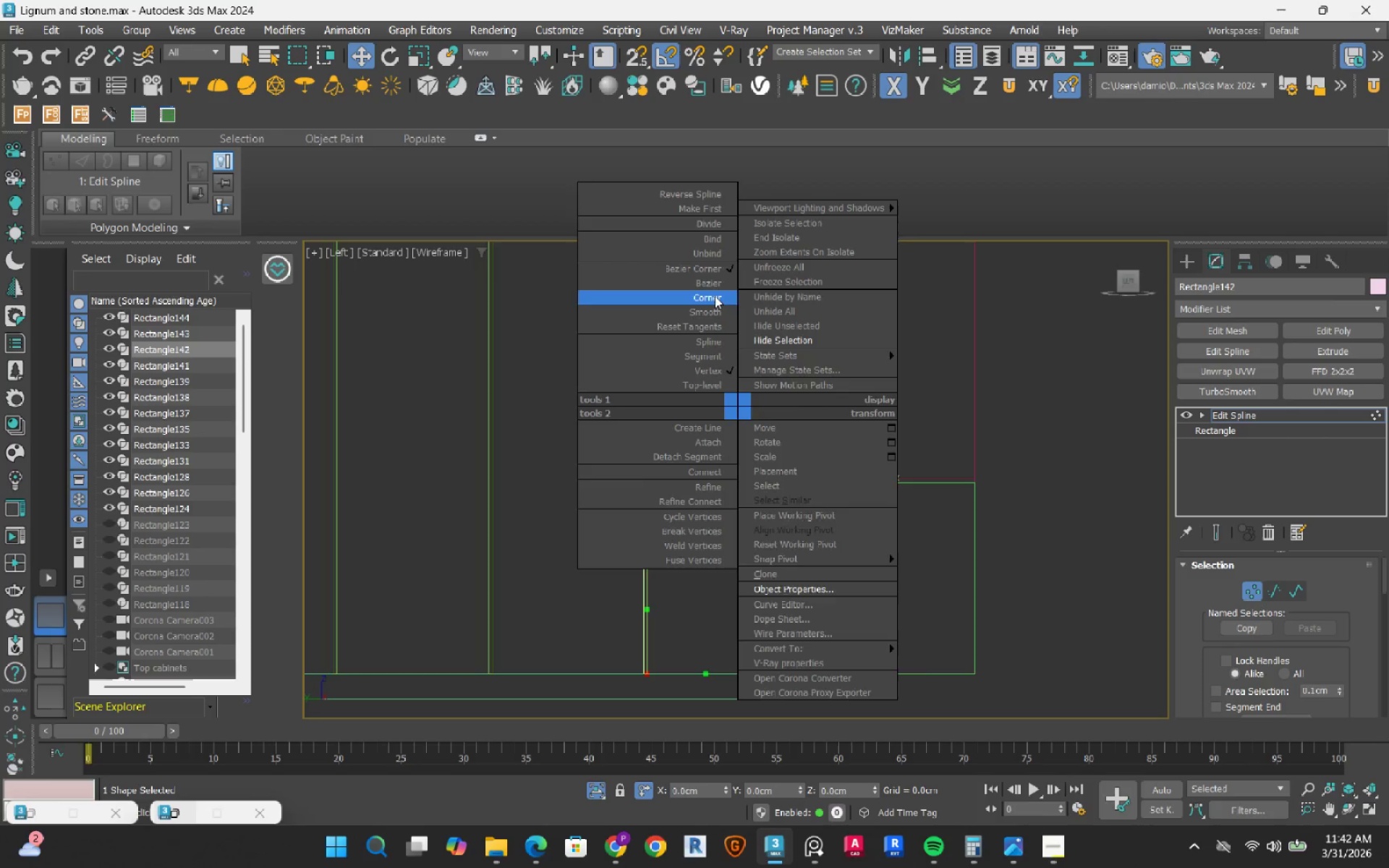 
double_click([733, 373])
 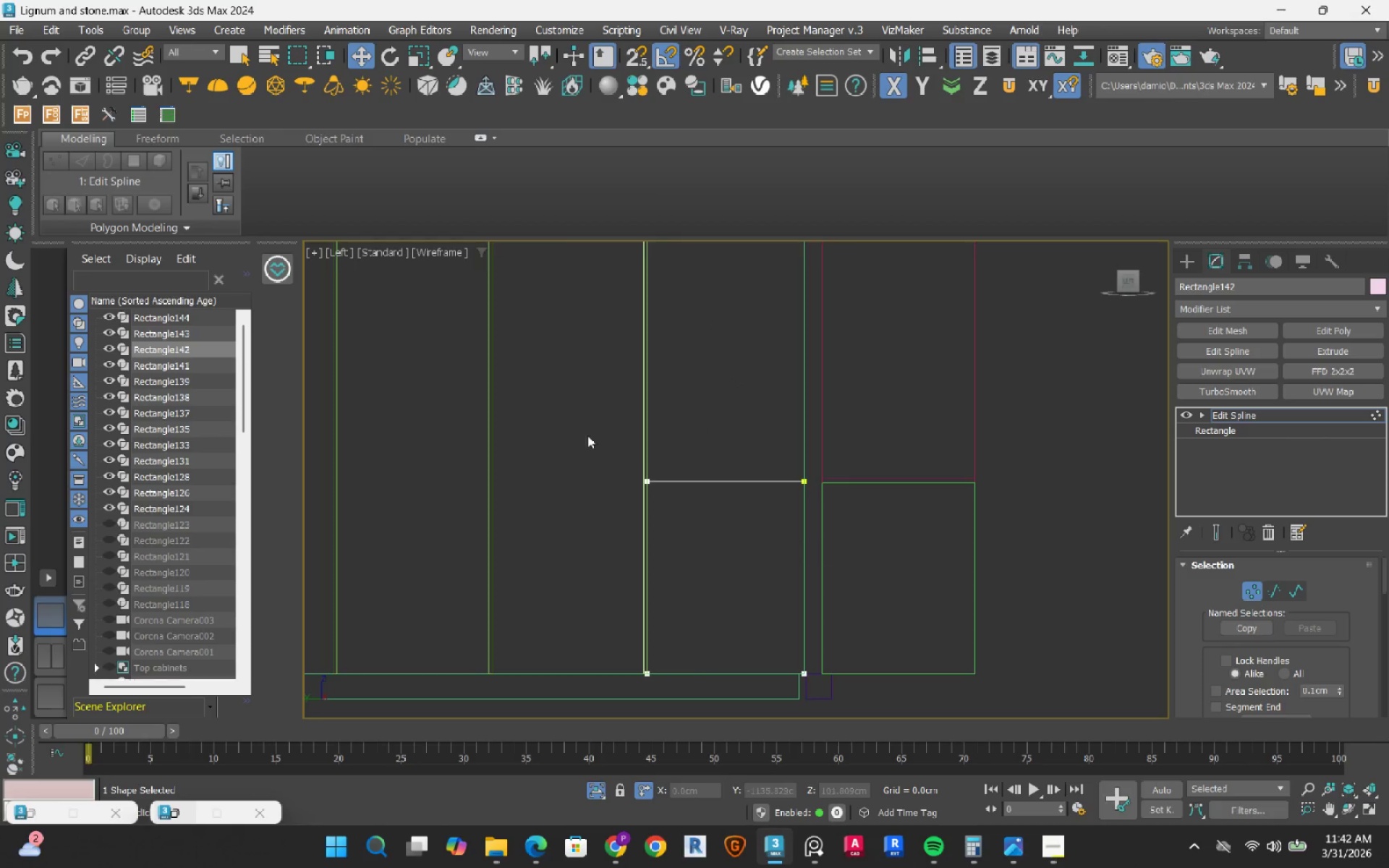 
left_click_drag(start_coordinate=[579, 420], to_coordinate=[902, 553])
 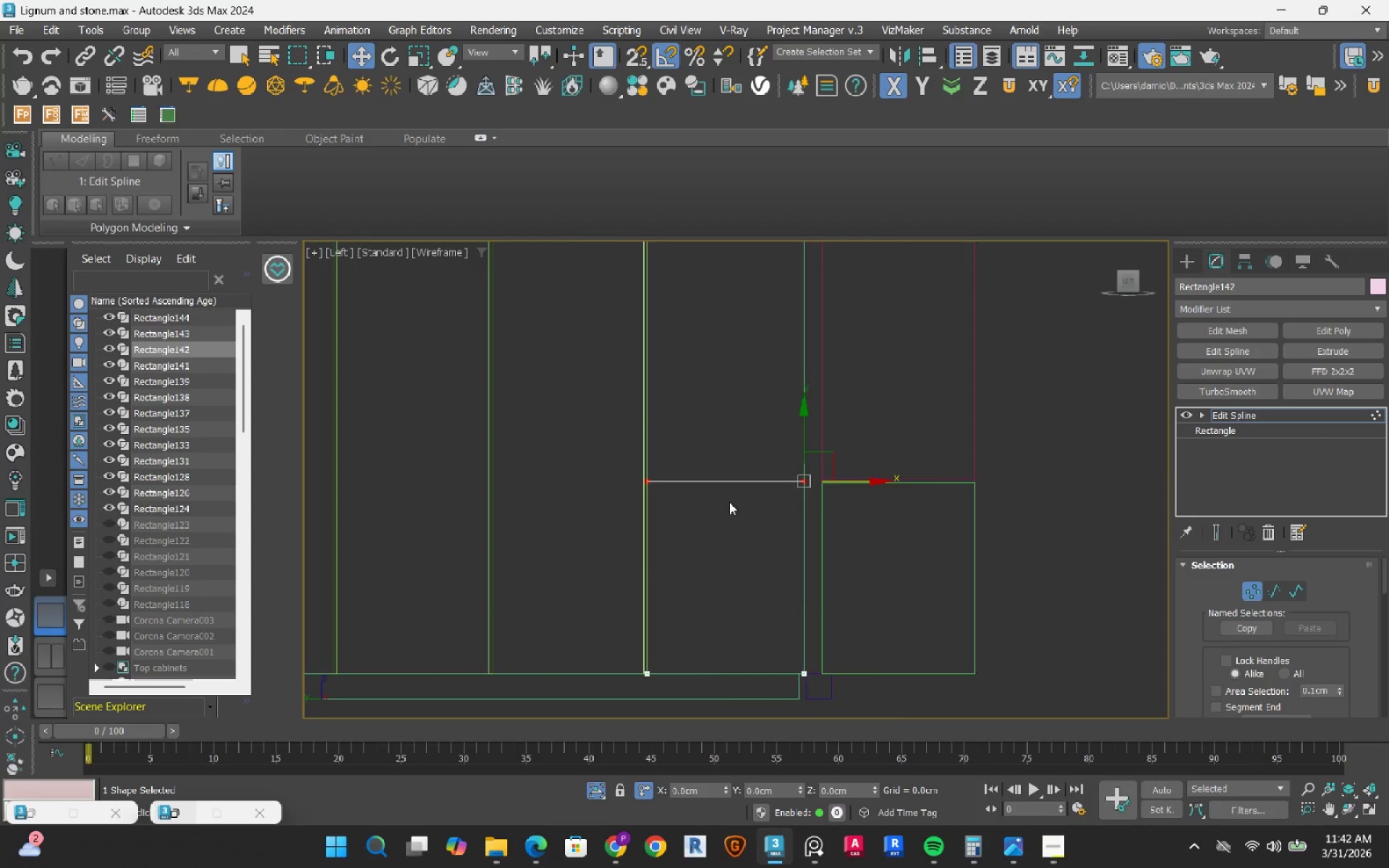 
scroll: coordinate [709, 491], scroll_direction: up, amount: 2.0
 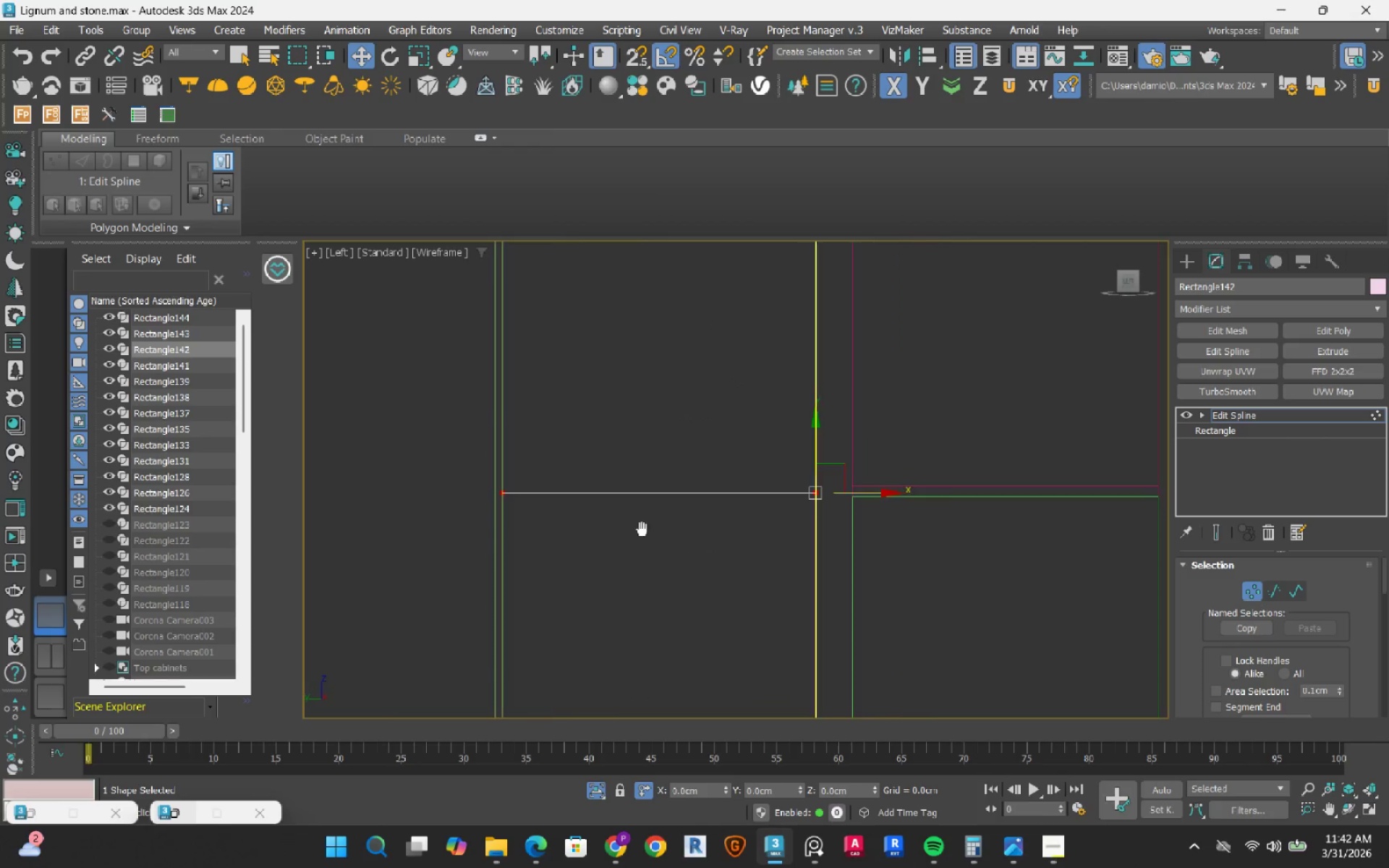 
key(S)
 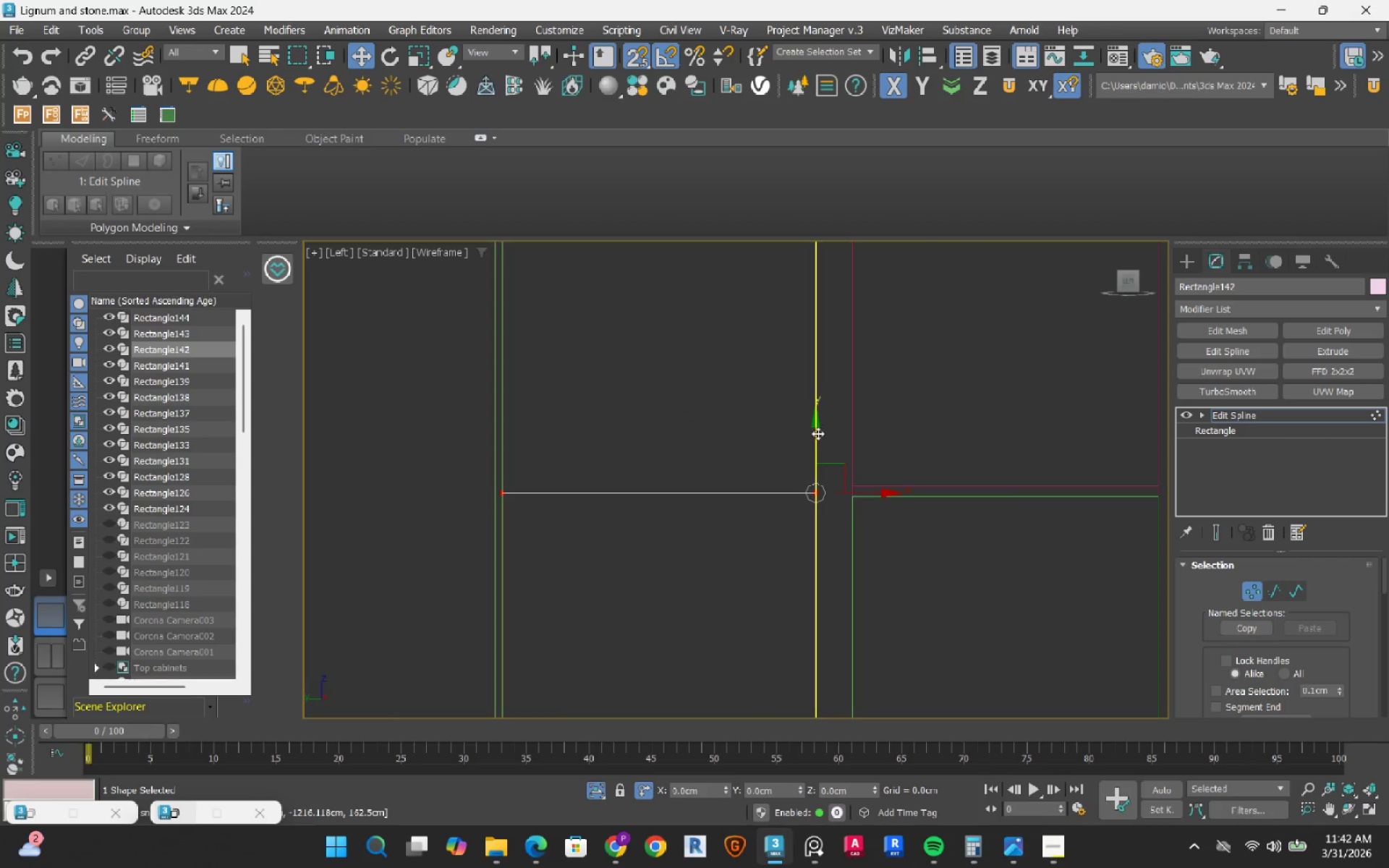 
left_click_drag(start_coordinate=[816, 433], to_coordinate=[1015, 500])
 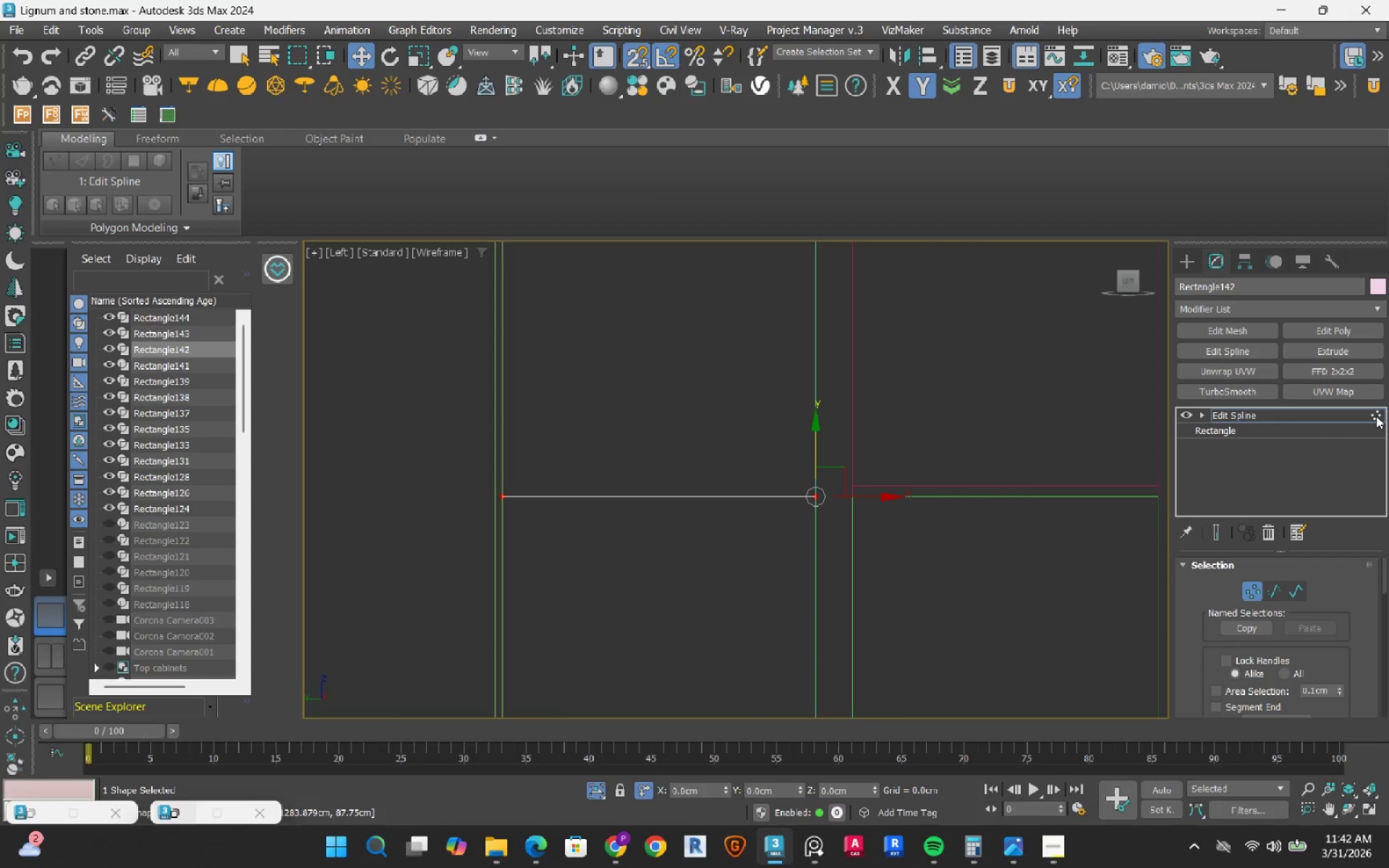 
scroll: coordinate [596, 538], scroll_direction: down, amount: 4.0
 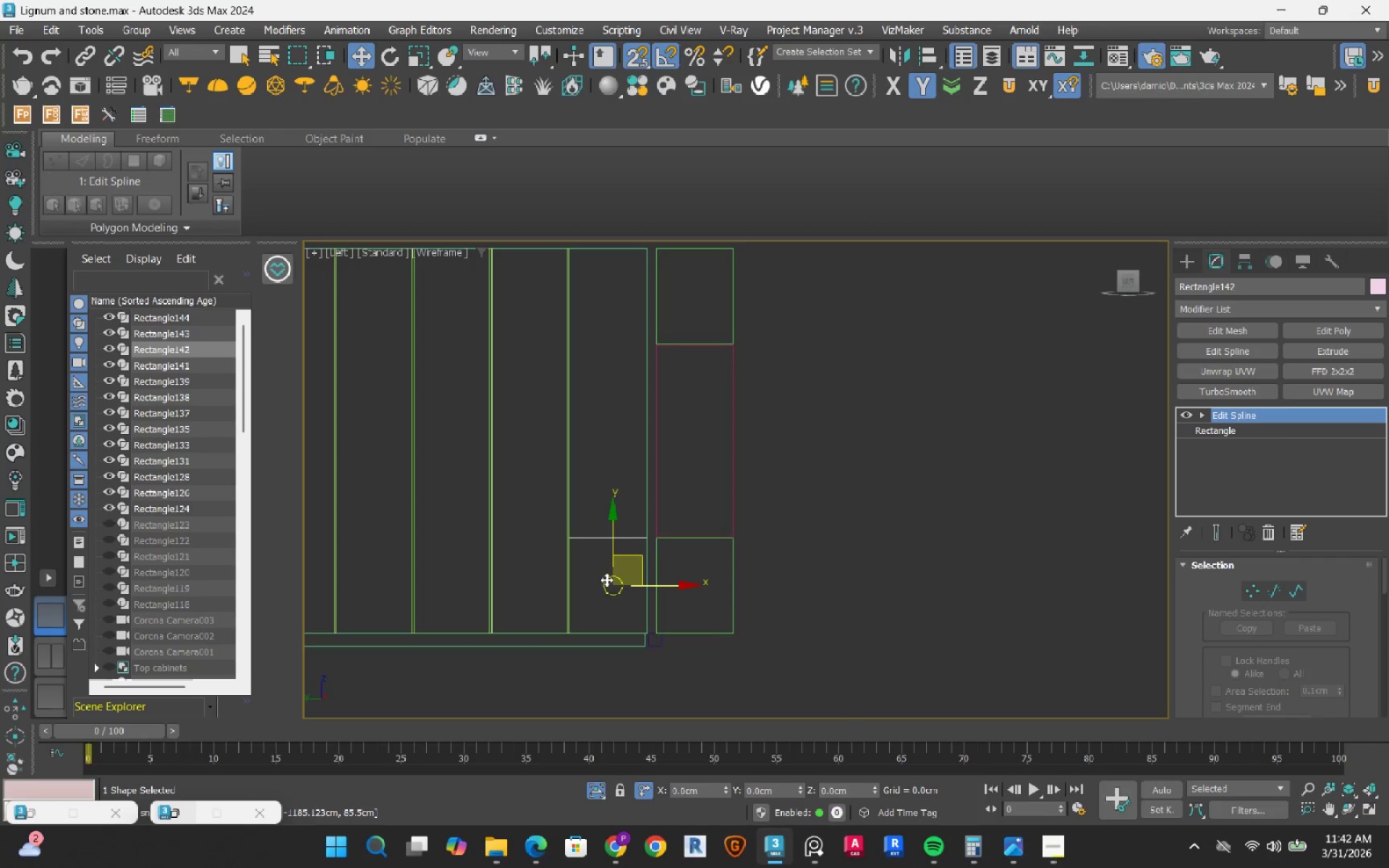 
scroll: coordinate [613, 569], scroll_direction: up, amount: 1.0
 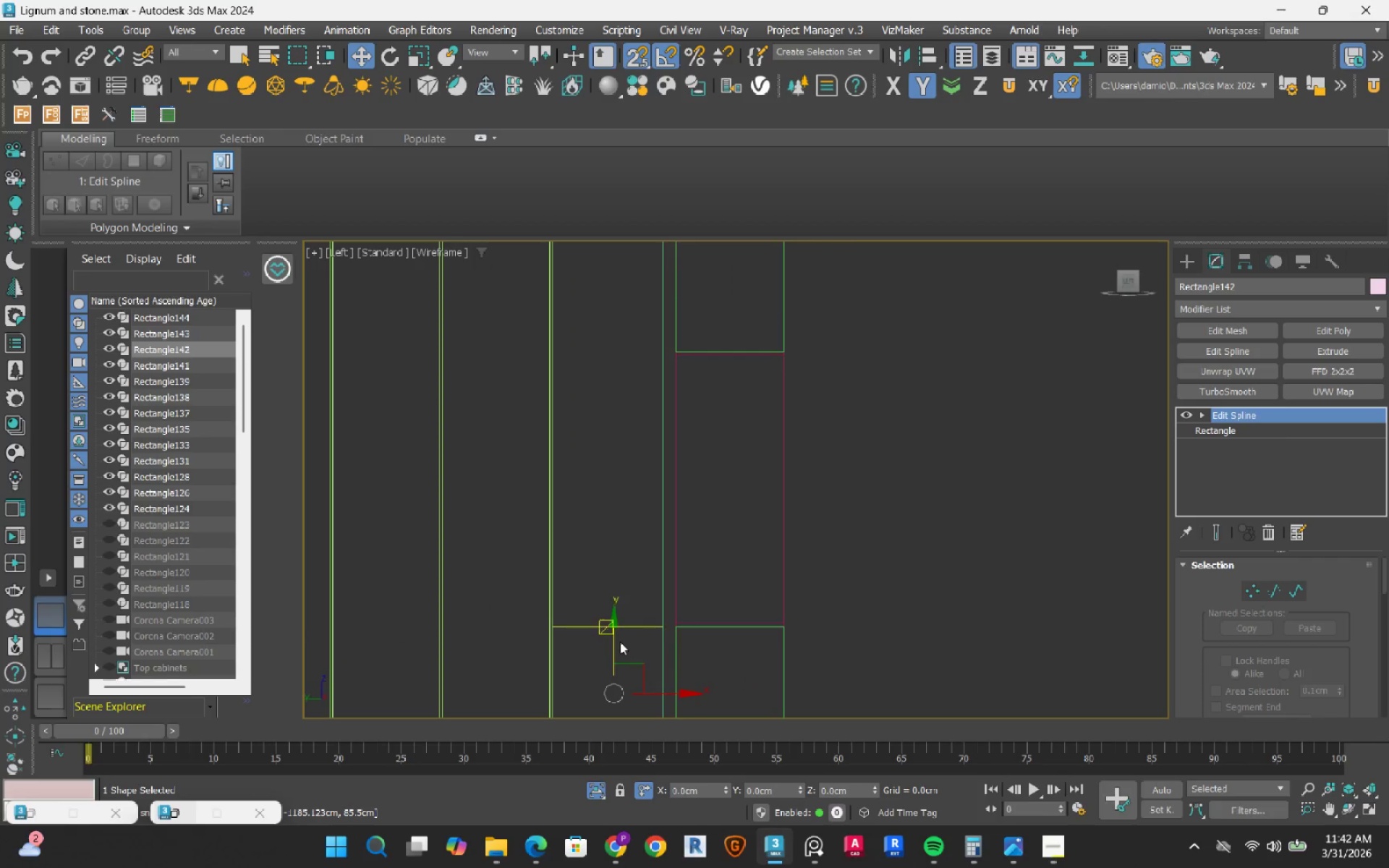 
scroll: coordinate [620, 639], scroll_direction: down, amount: 1.0
 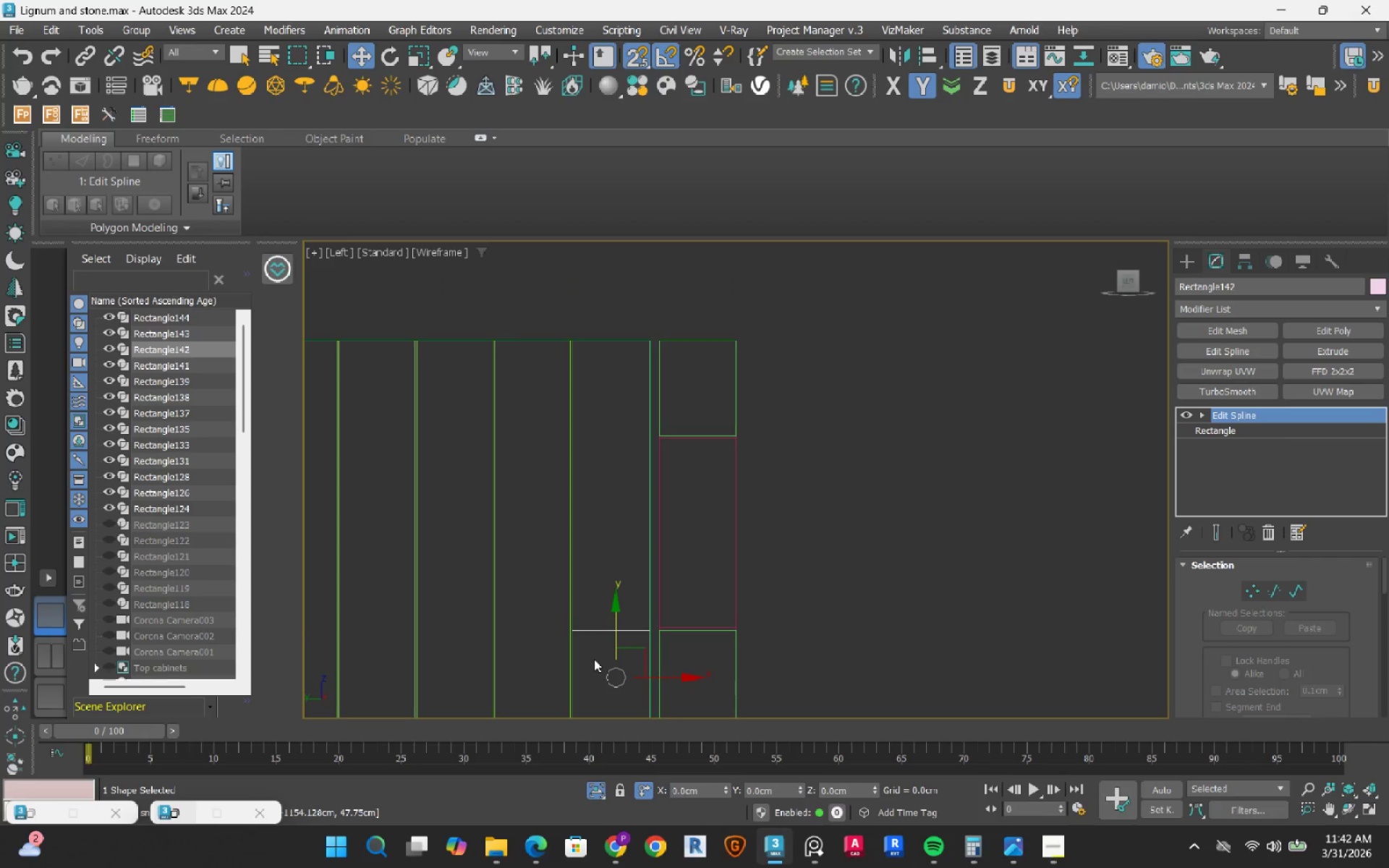 
scroll: coordinate [612, 669], scroll_direction: up, amount: 2.0
 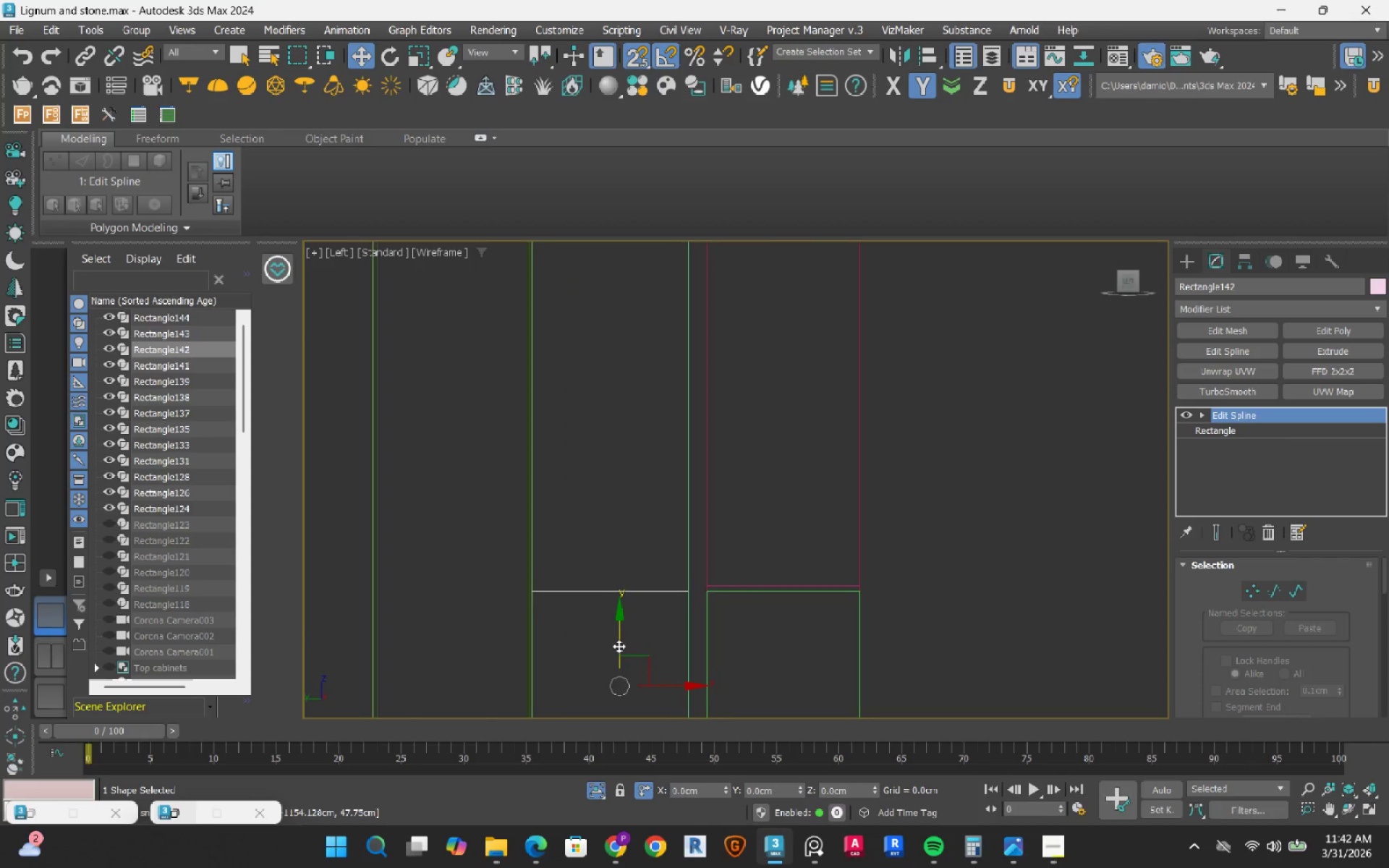 
scroll: coordinate [619, 646], scroll_direction: down, amount: 2.0
 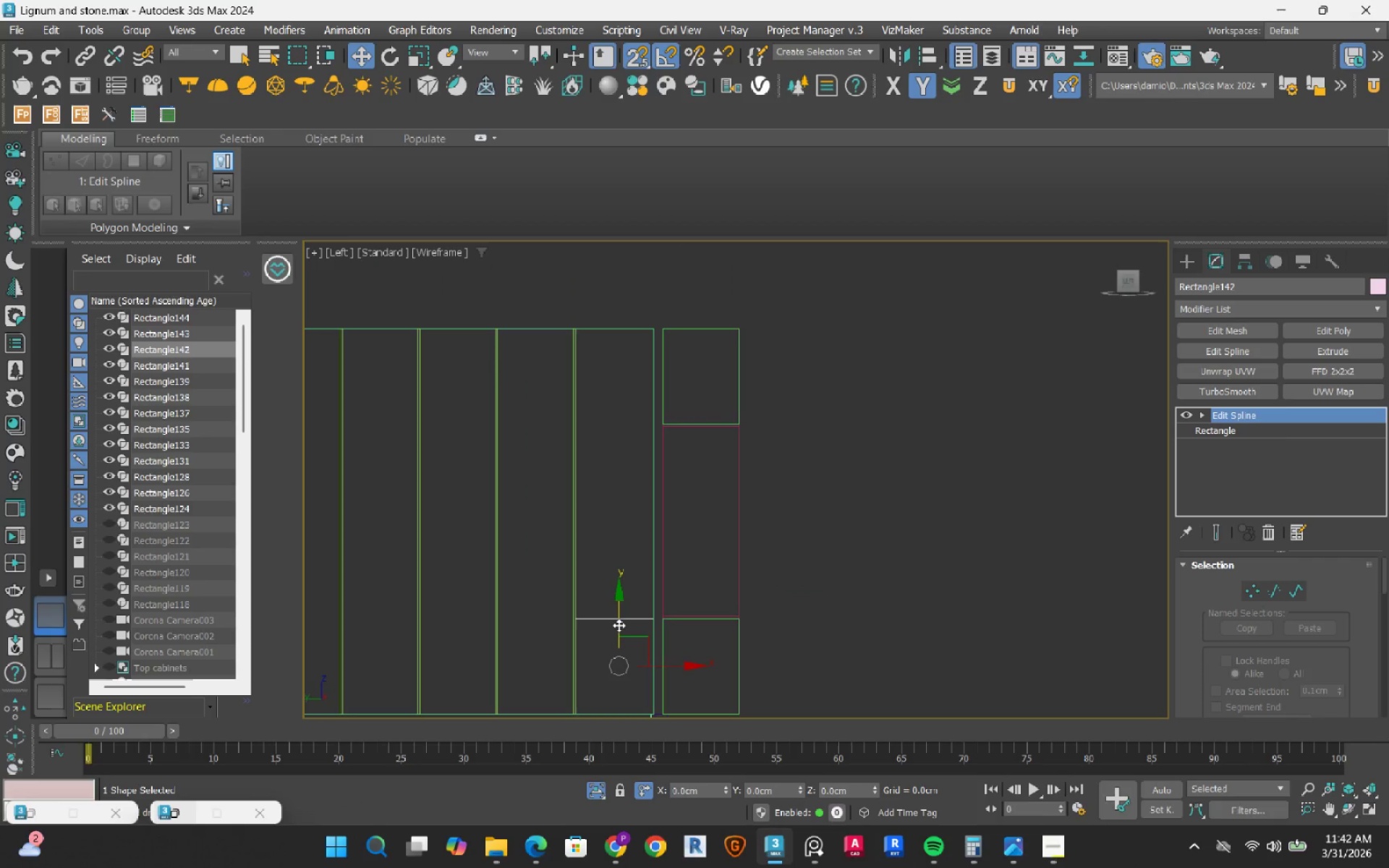 
wait(9.26)
 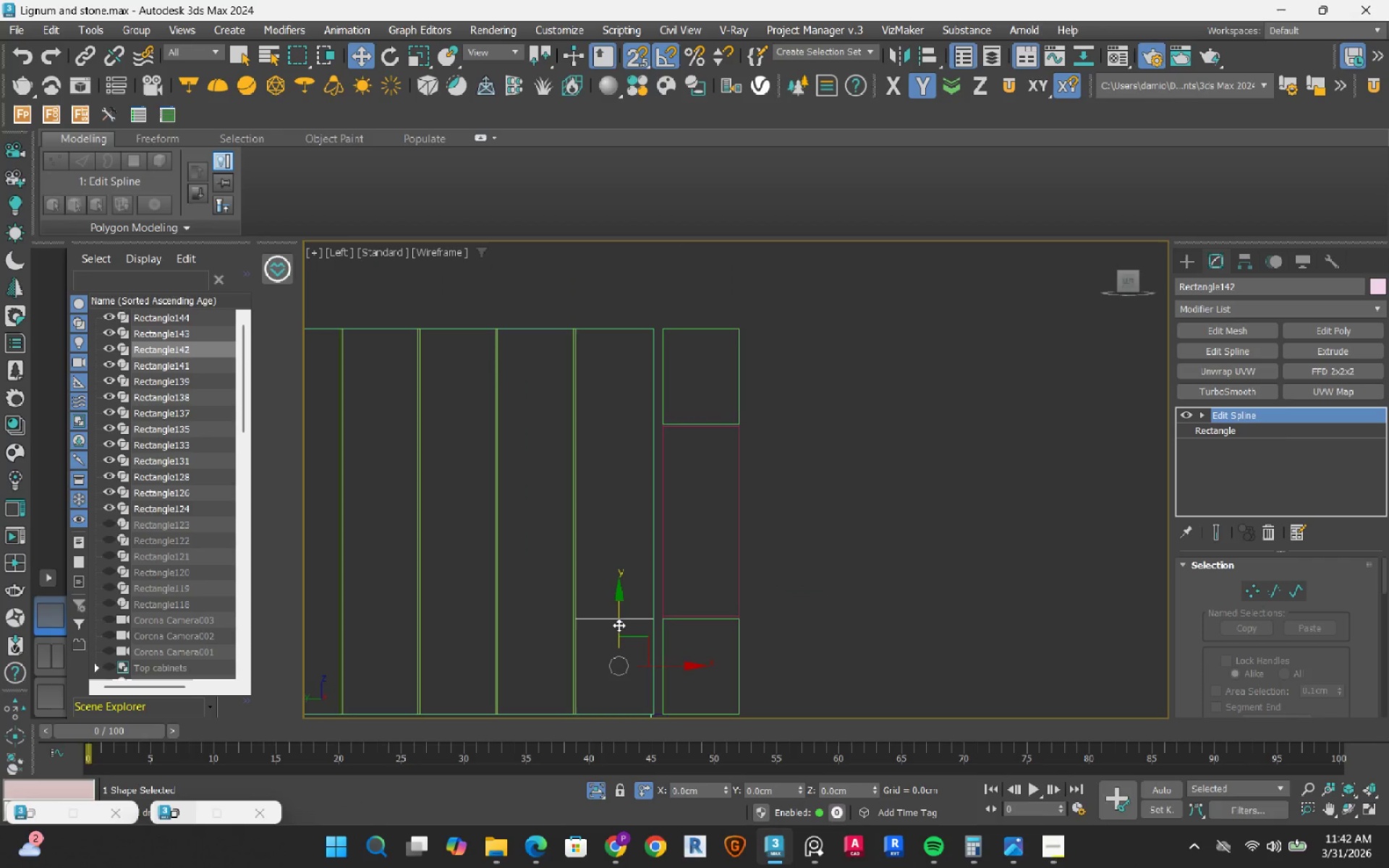 
hold_key(key=ShiftLeft, duration=1.53)
left_click_drag(start_coordinate=[662, 631], to_coordinate=[655, 414])
 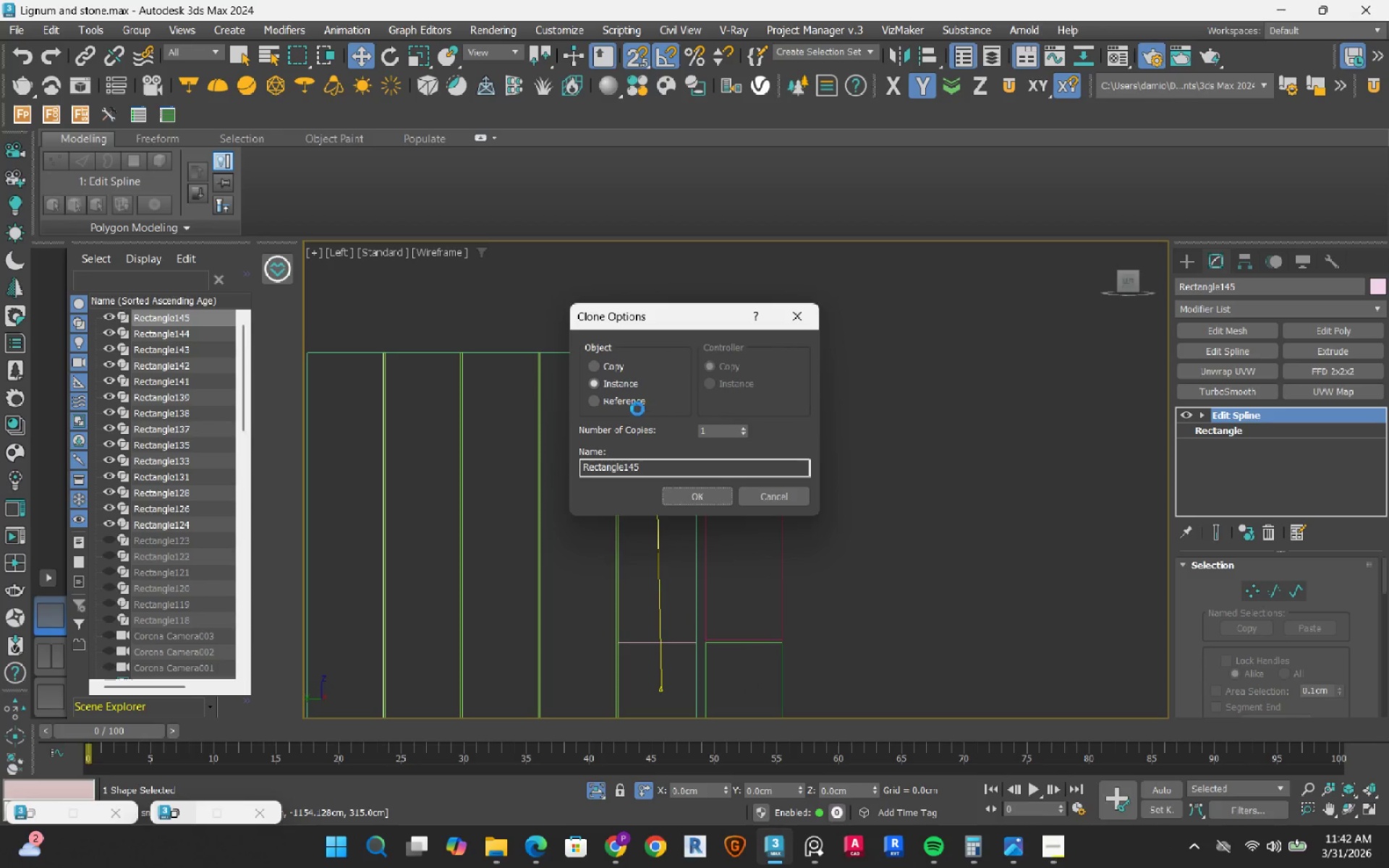 
hold_key(key=ShiftLeft, duration=0.6)
 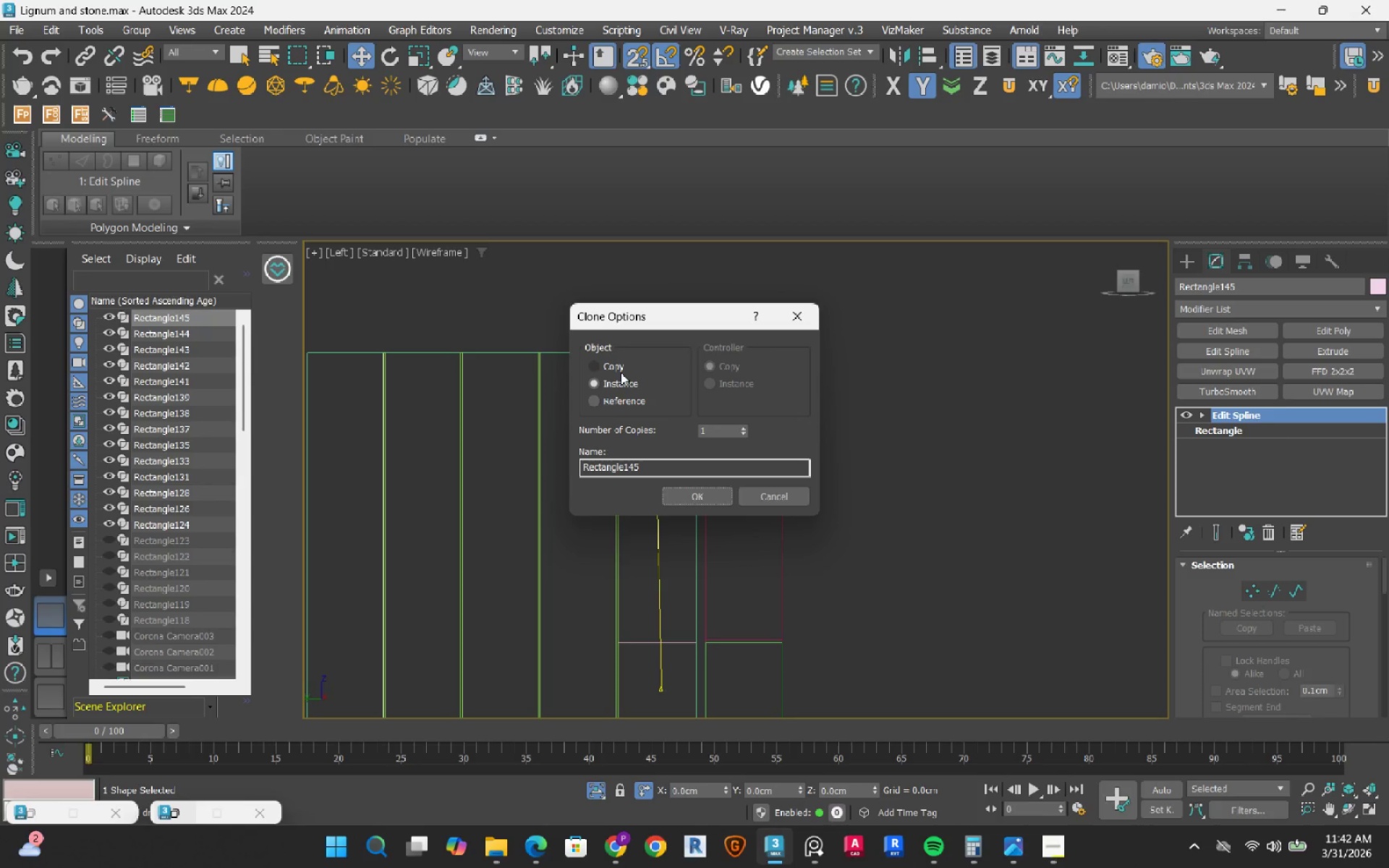 
left_click([616, 362])
 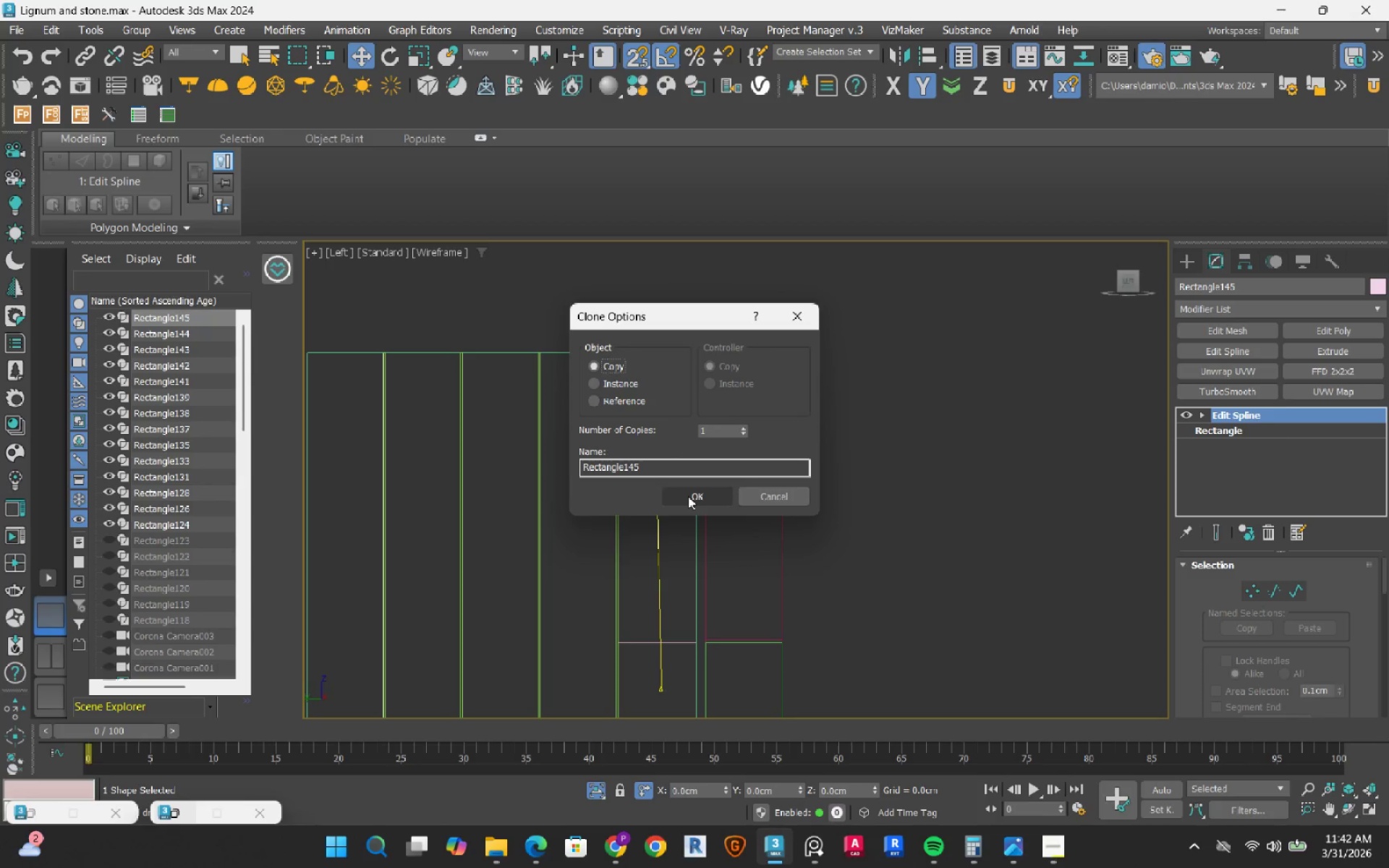 
left_click([688, 496])
 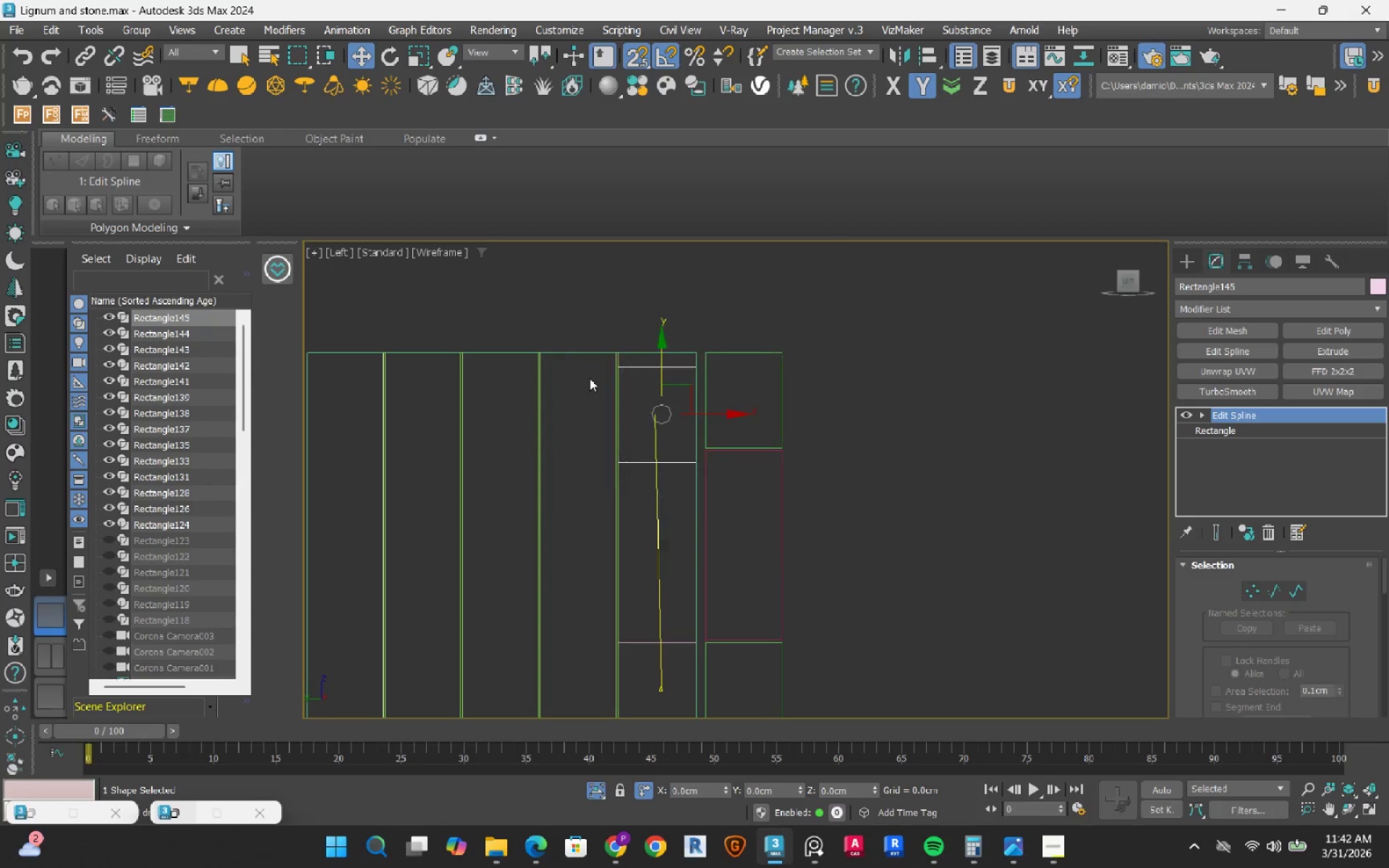 
scroll: coordinate [590, 378], scroll_direction: up, amount: 2.0
 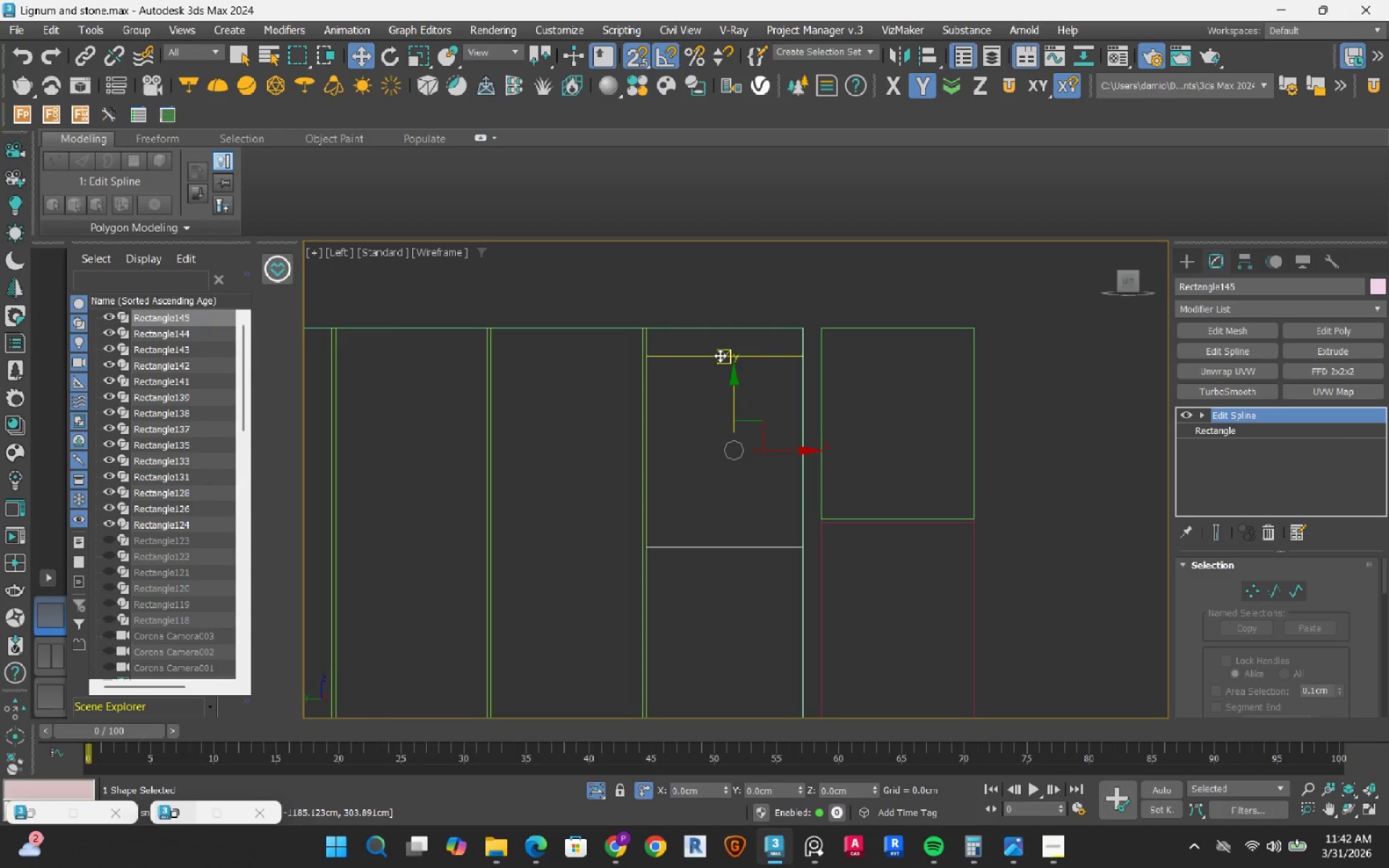 
left_click_drag(start_coordinate=[720, 355], to_coordinate=[723, 342])
 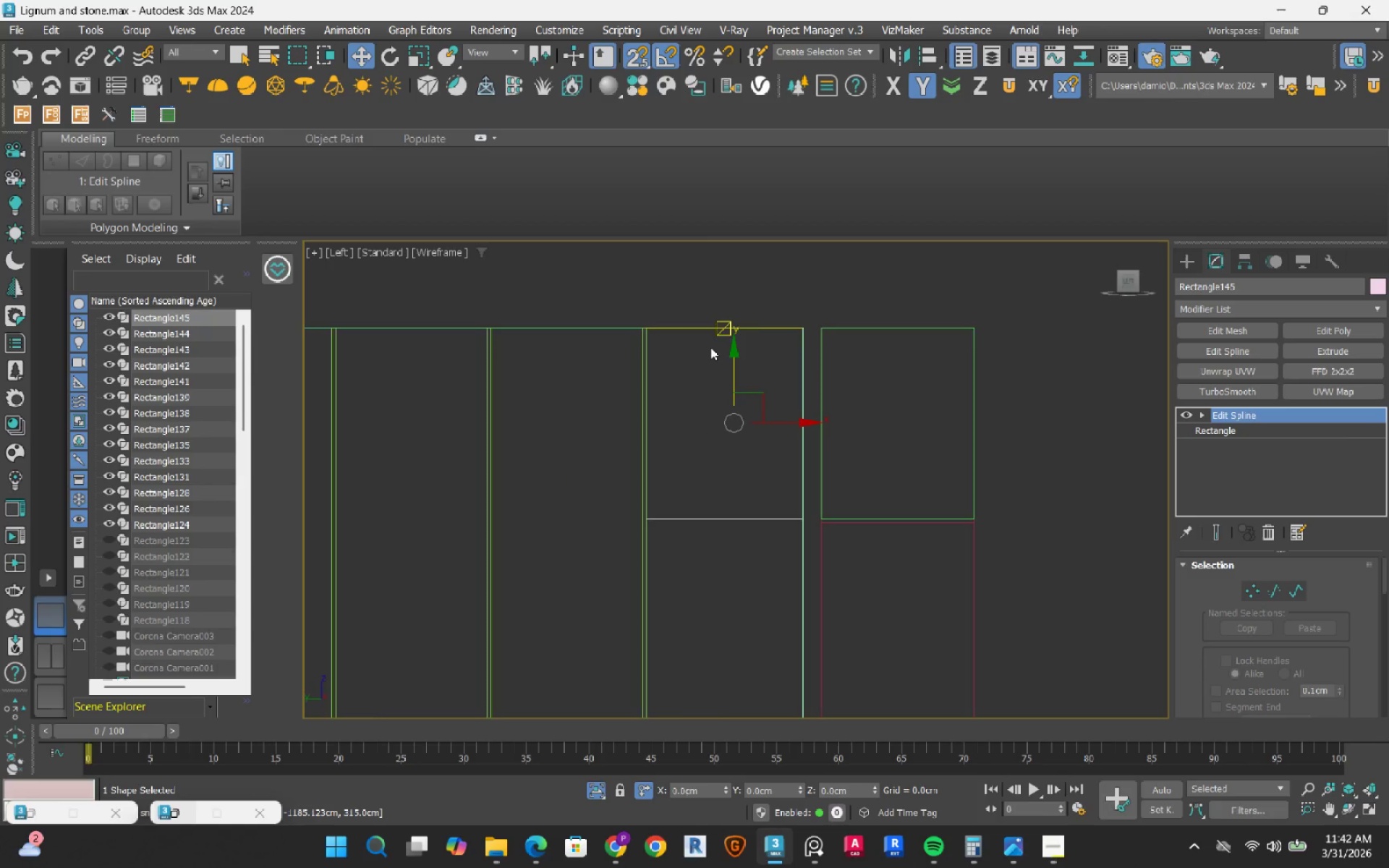 
scroll: coordinate [710, 347], scroll_direction: down, amount: 2.0
 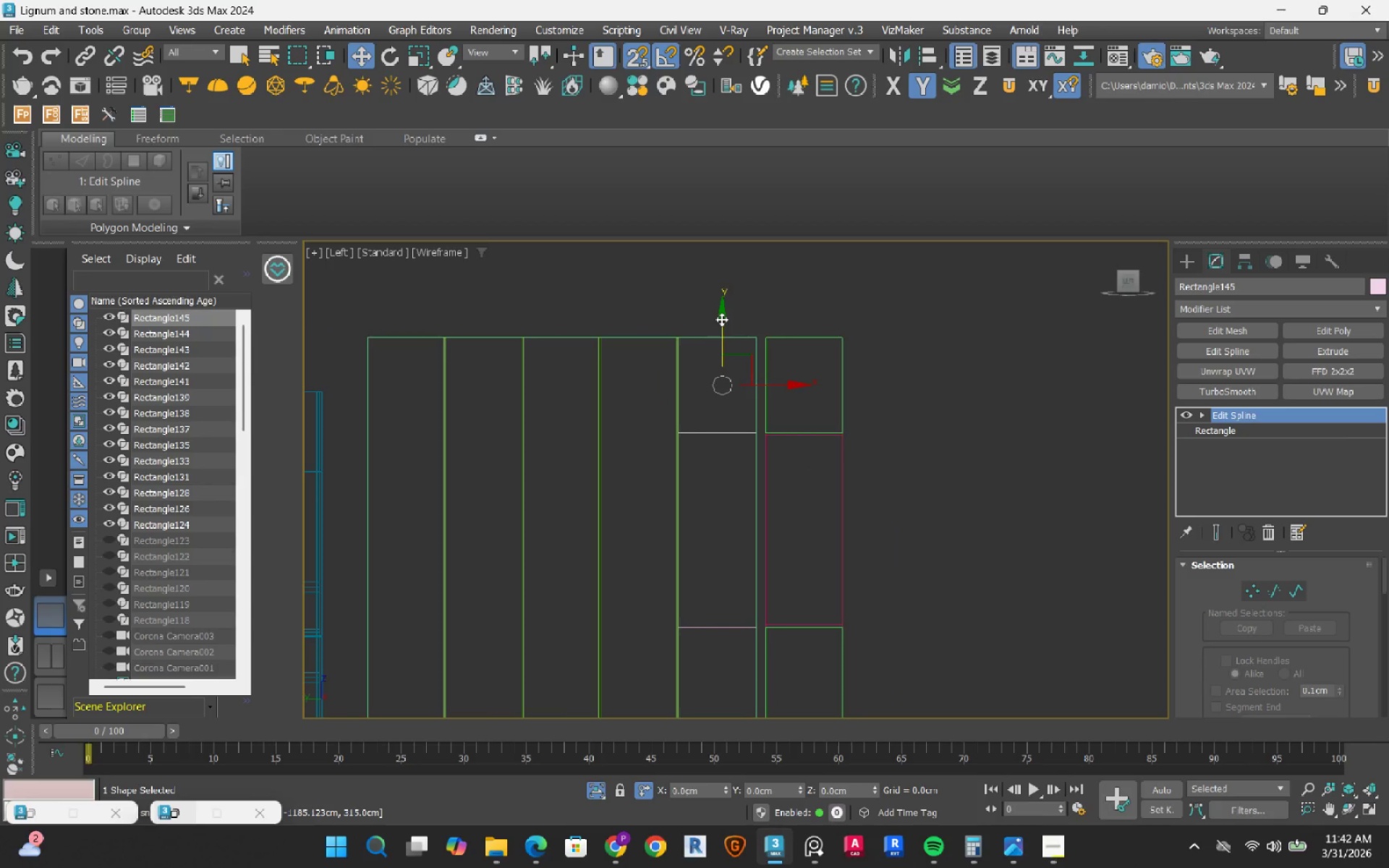 
hold_key(key=ShiftLeft, duration=1.08)
left_click_drag(start_coordinate=[721, 319], to_coordinate=[687, 536])
 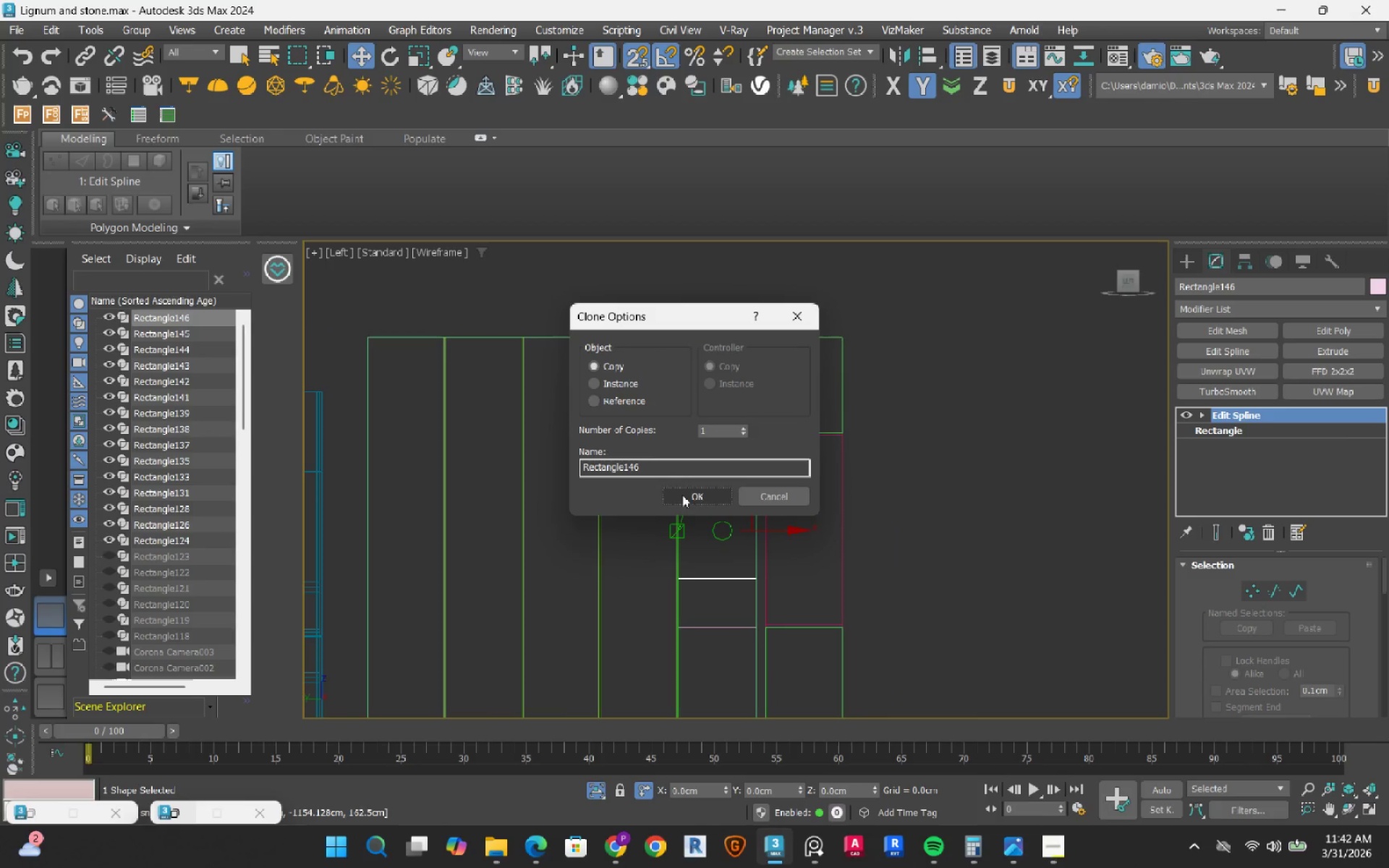 
left_click([685, 498])
 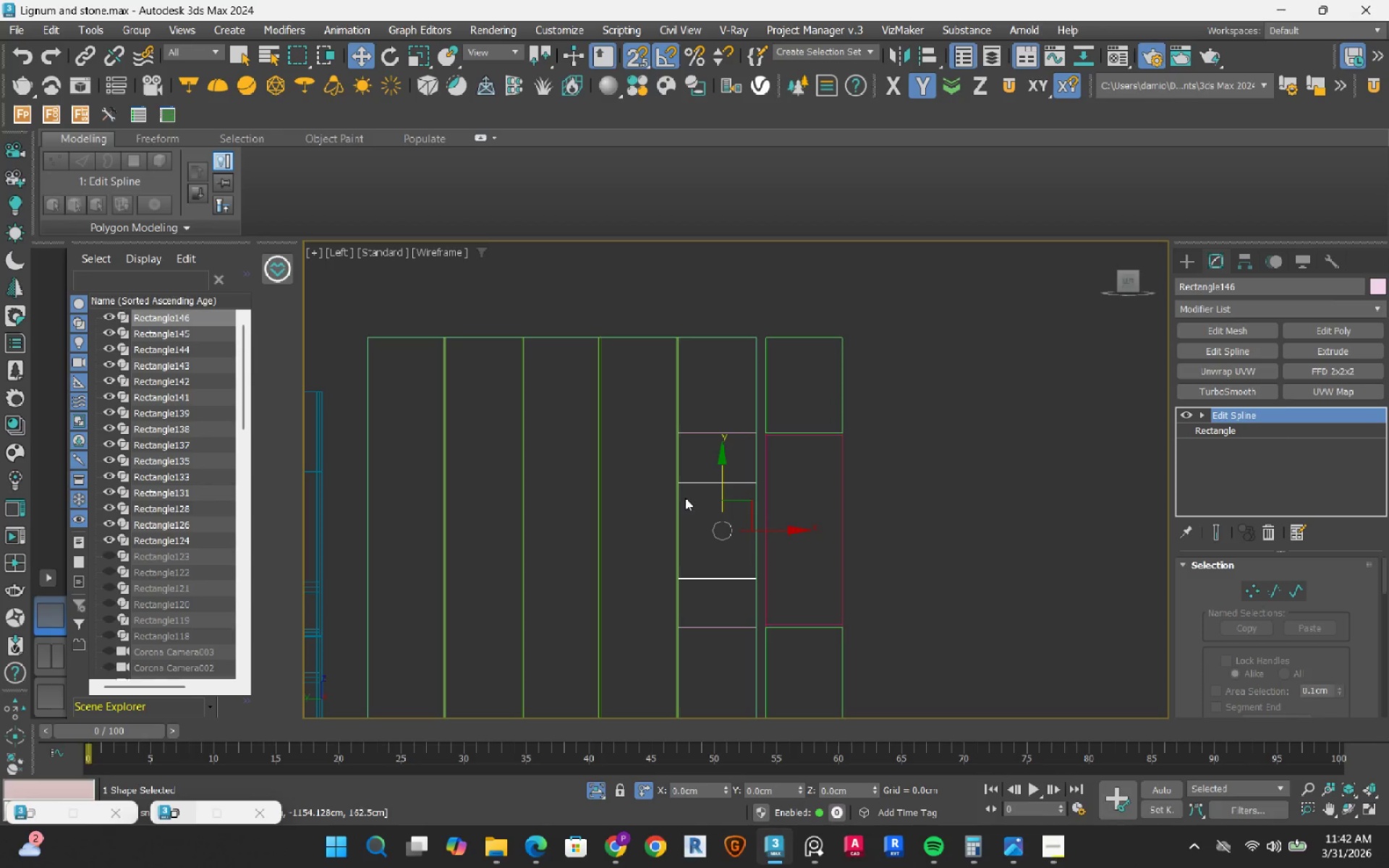 
key(1)
 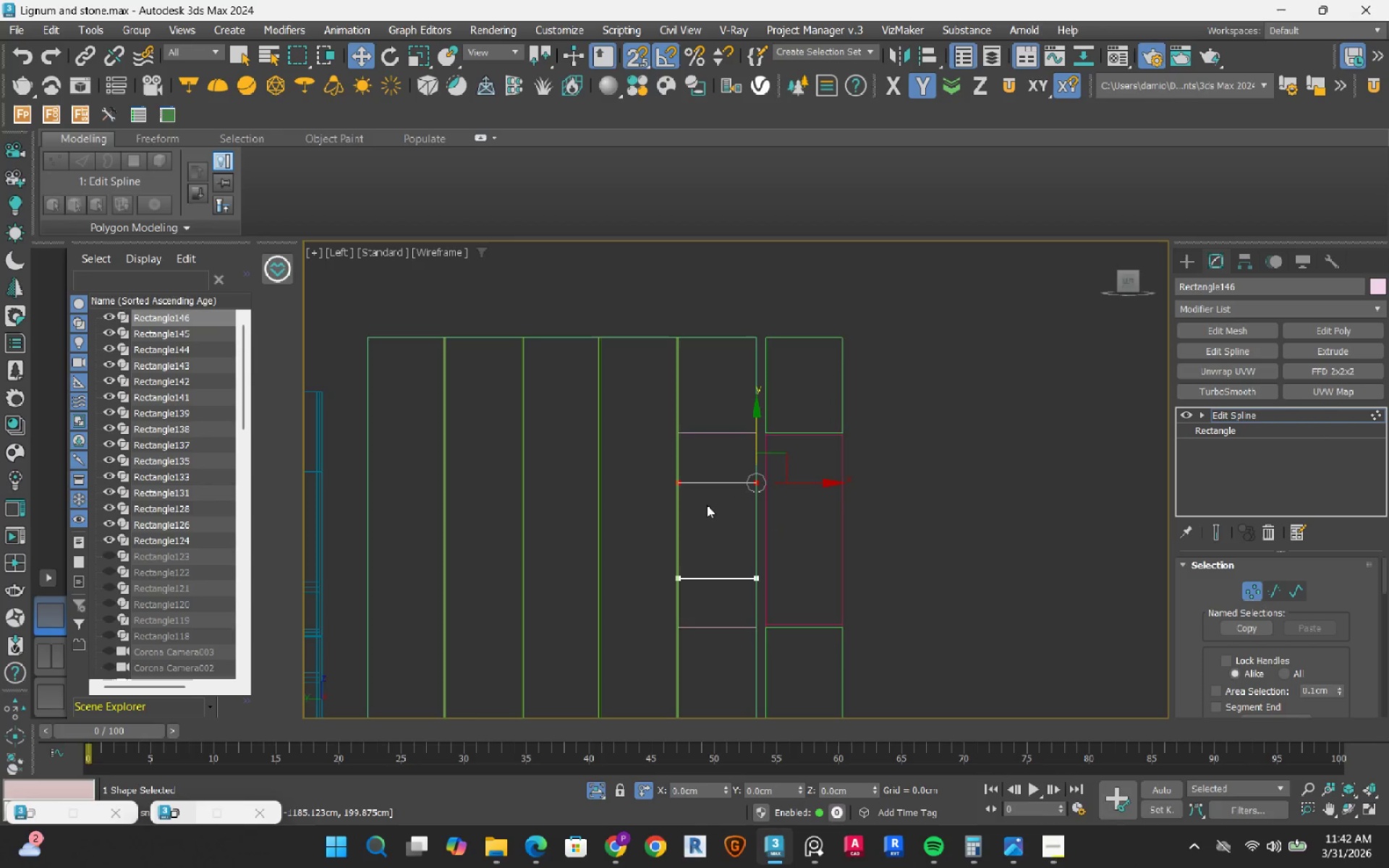 
scroll: coordinate [740, 450], scroll_direction: up, amount: 4.0
 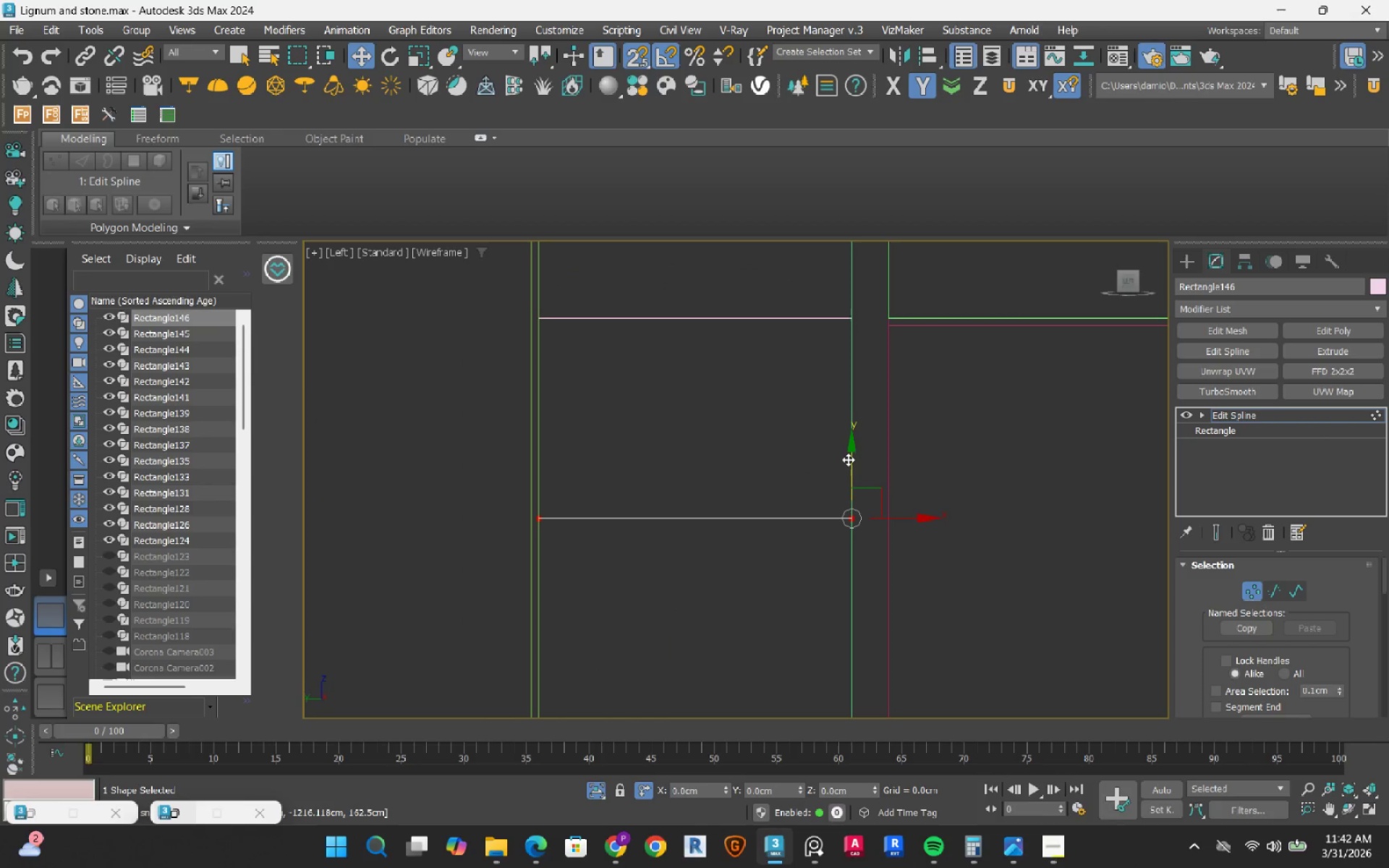 
left_click_drag(start_coordinate=[849, 459], to_coordinate=[919, 329])
 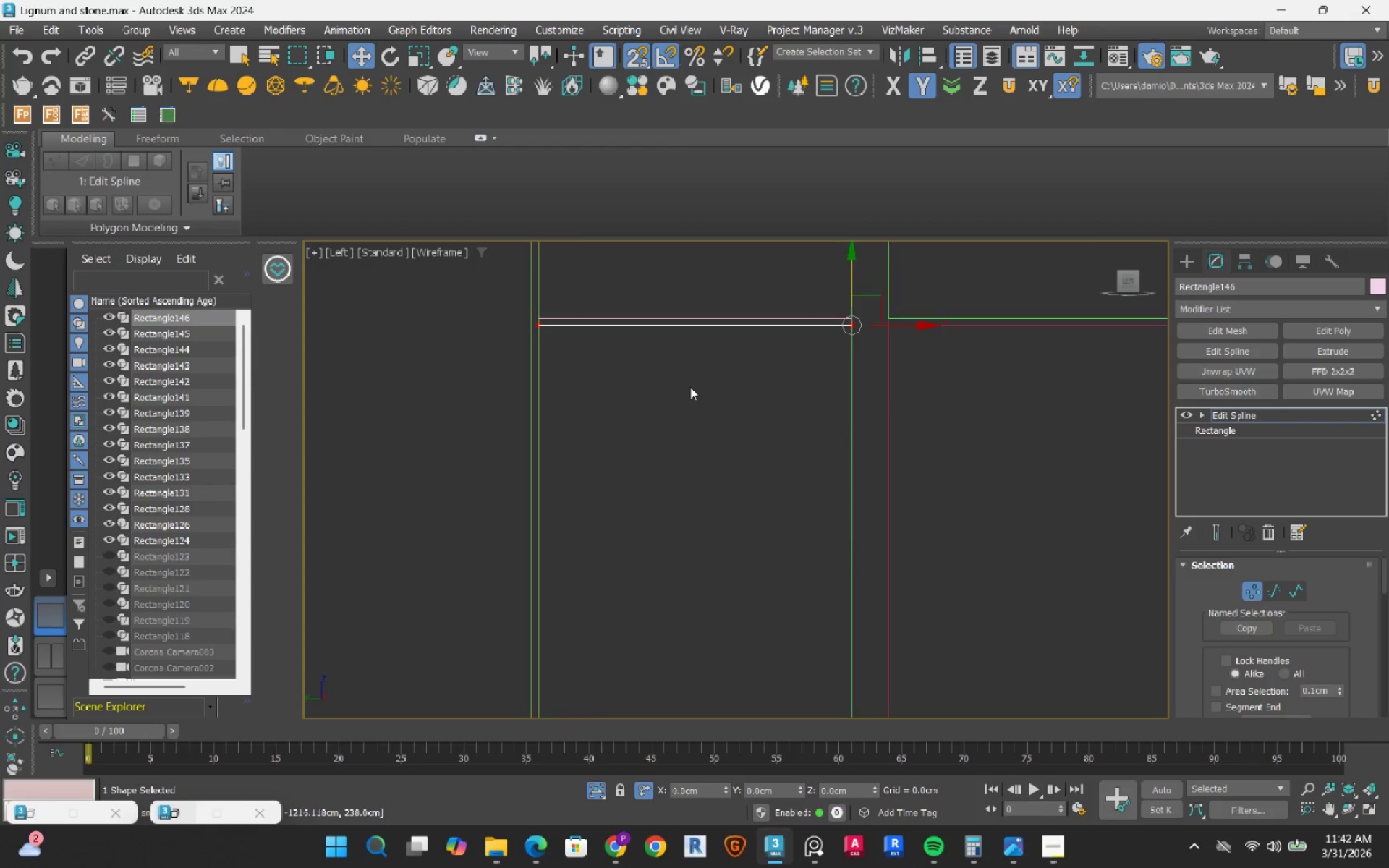 
scroll: coordinate [690, 387], scroll_direction: down, amount: 4.0
 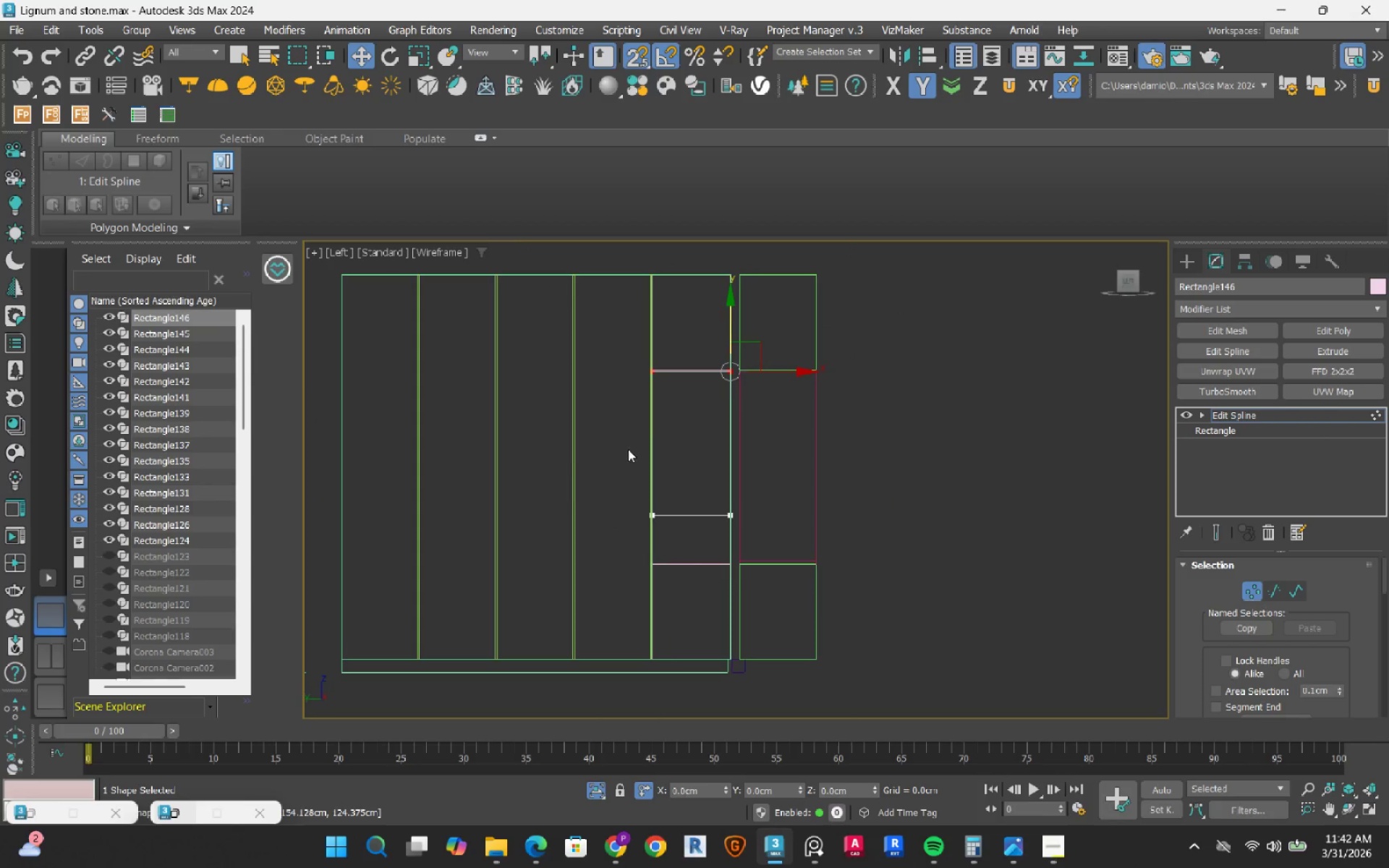 
left_click_drag(start_coordinate=[635, 474], to_coordinate=[751, 533])
 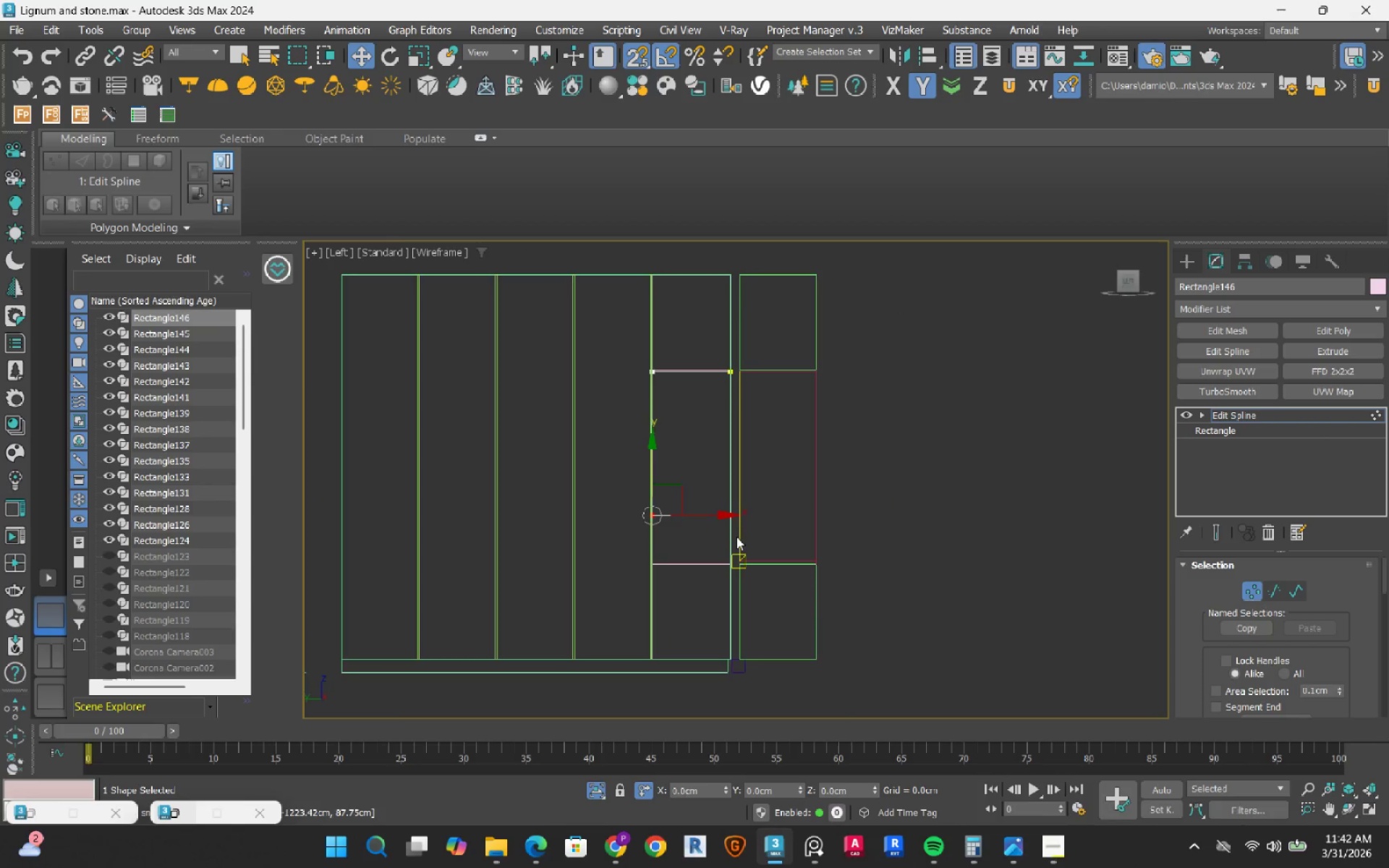 
scroll: coordinate [736, 537], scroll_direction: up, amount: 1.0
 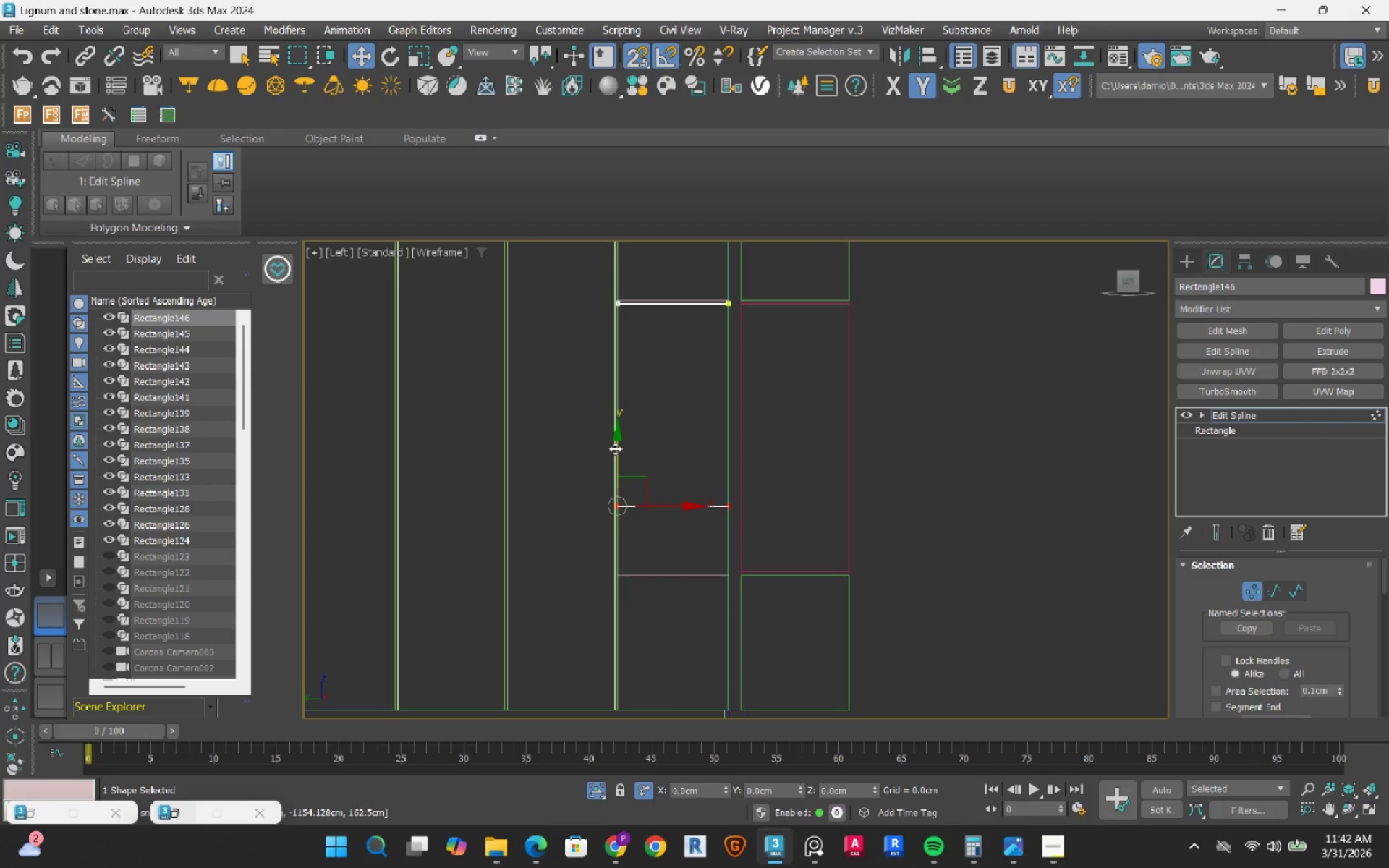 
left_click_drag(start_coordinate=[615, 448], to_coordinate=[740, 563])
 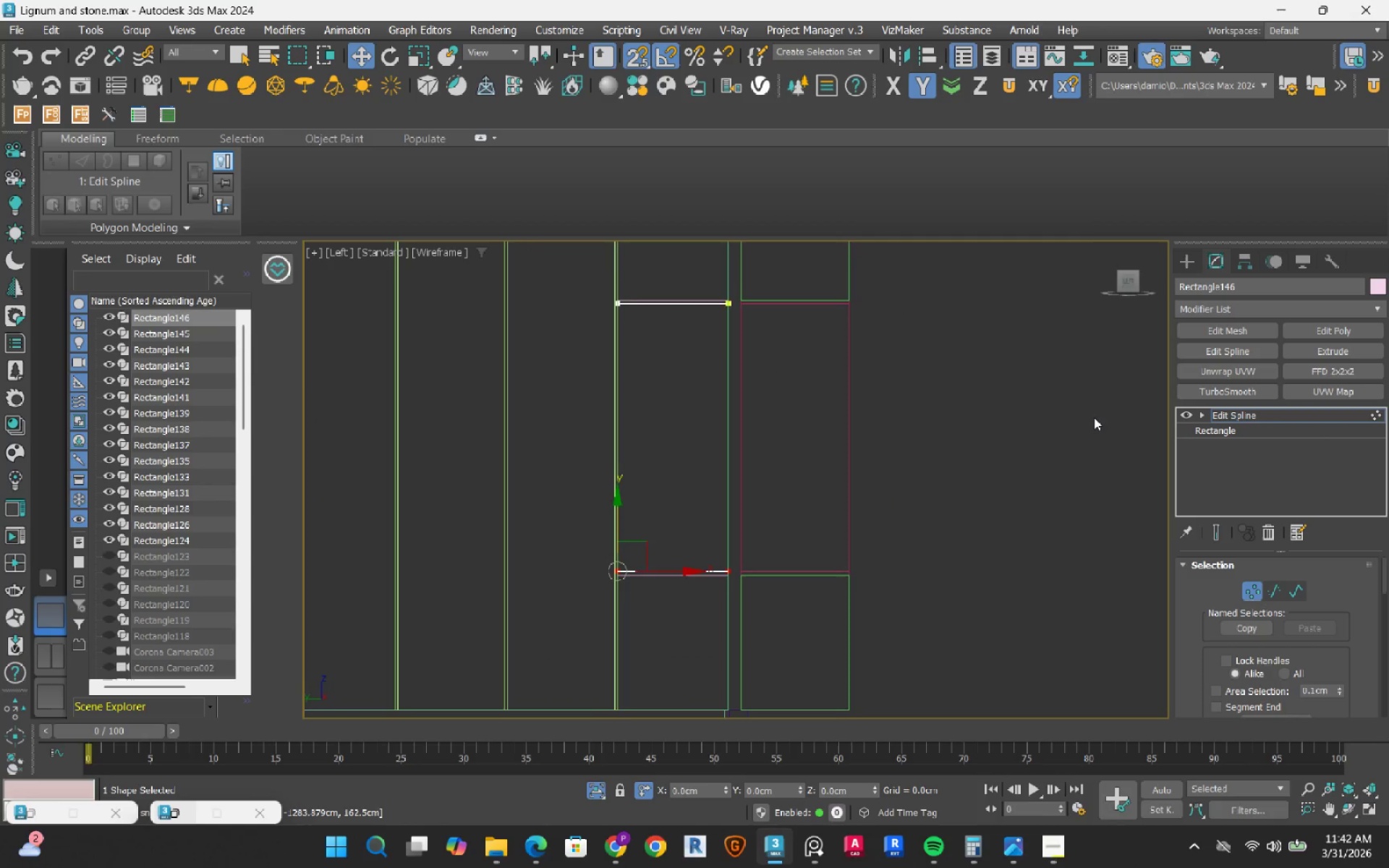 
type(1s)
 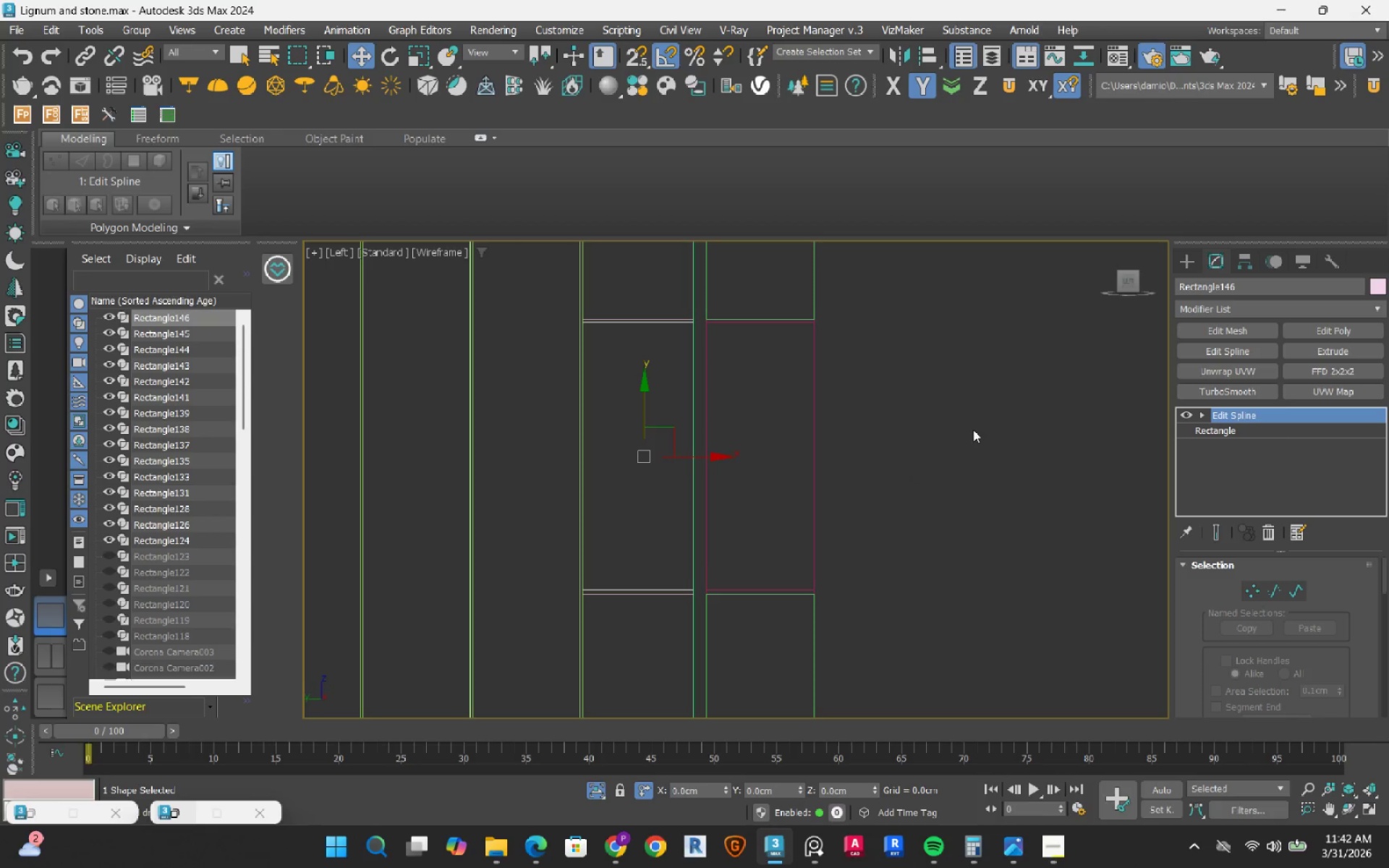 
left_click([973, 430])
 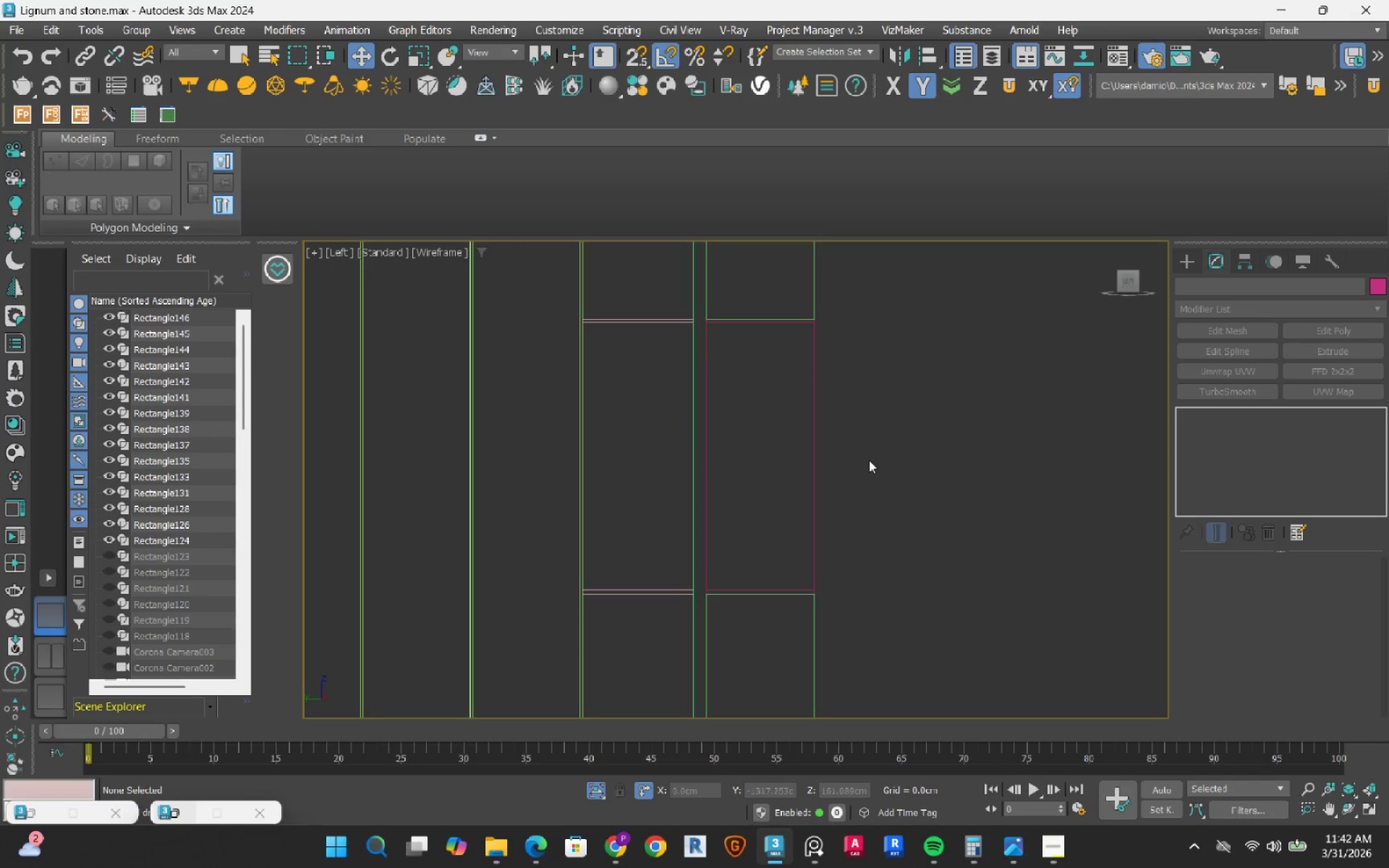 
scroll: coordinate [866, 461], scroll_direction: down, amount: 2.0
 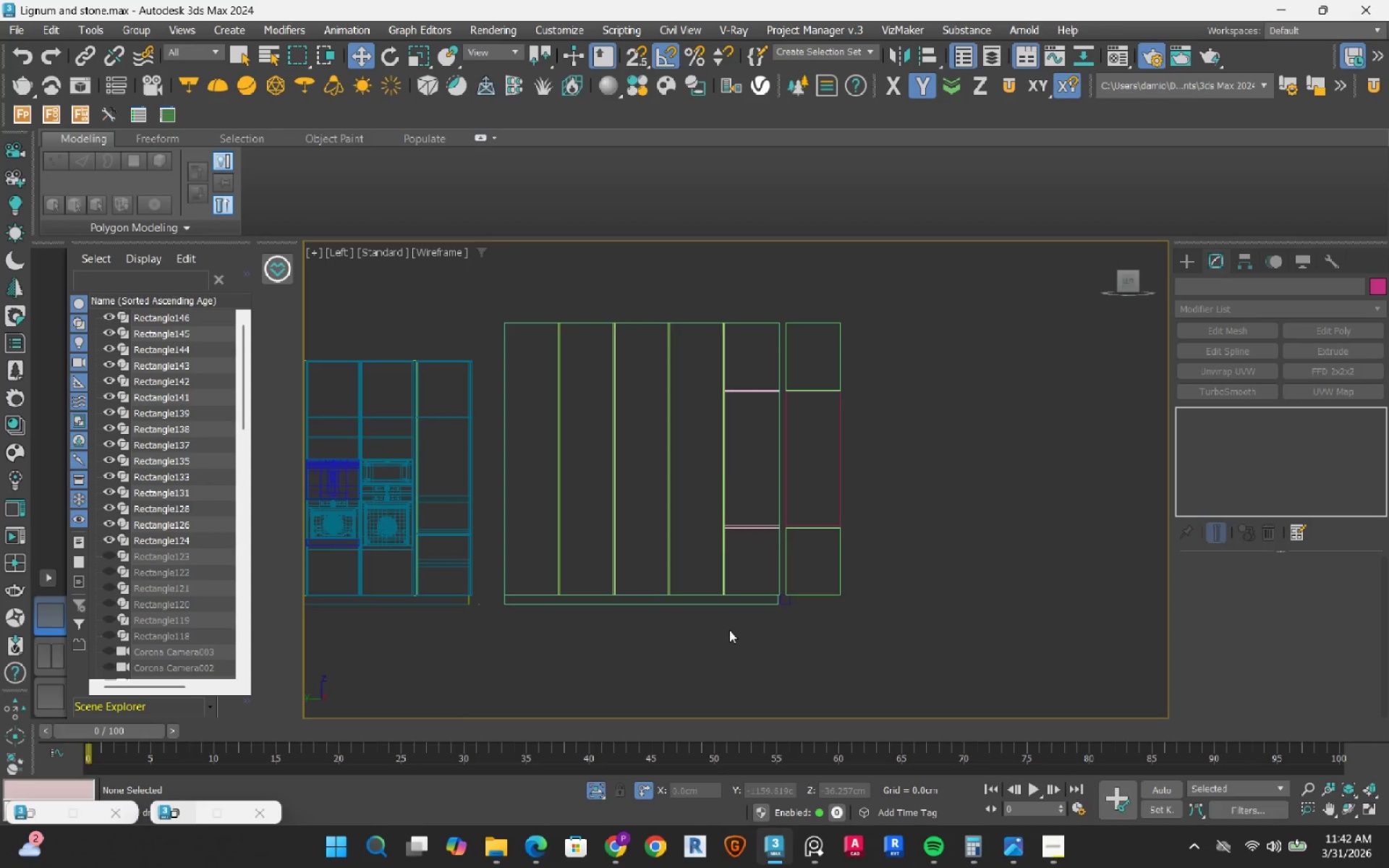 
scroll: coordinate [763, 414], scroll_direction: up, amount: 4.0
 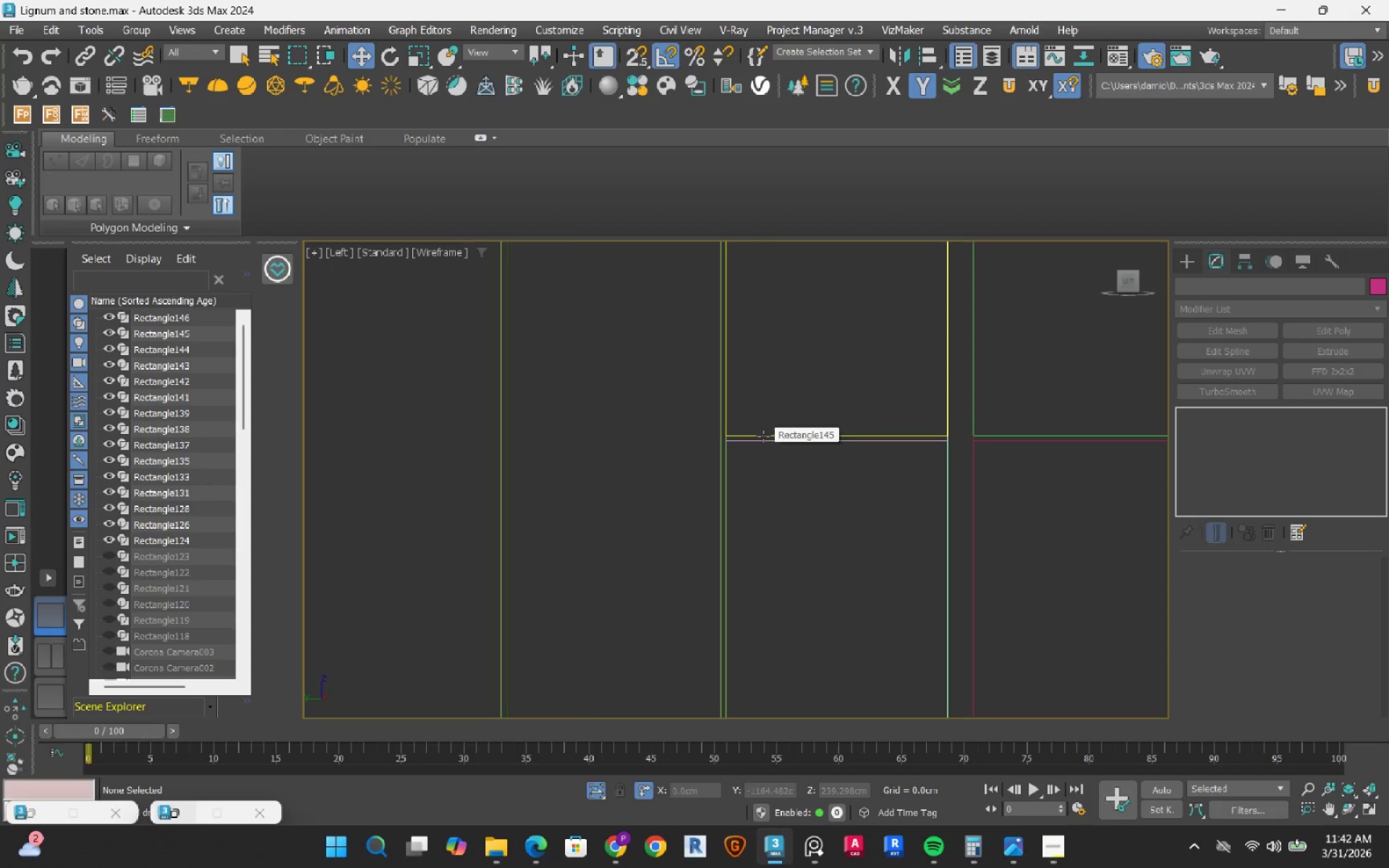 
left_click([763, 436])
 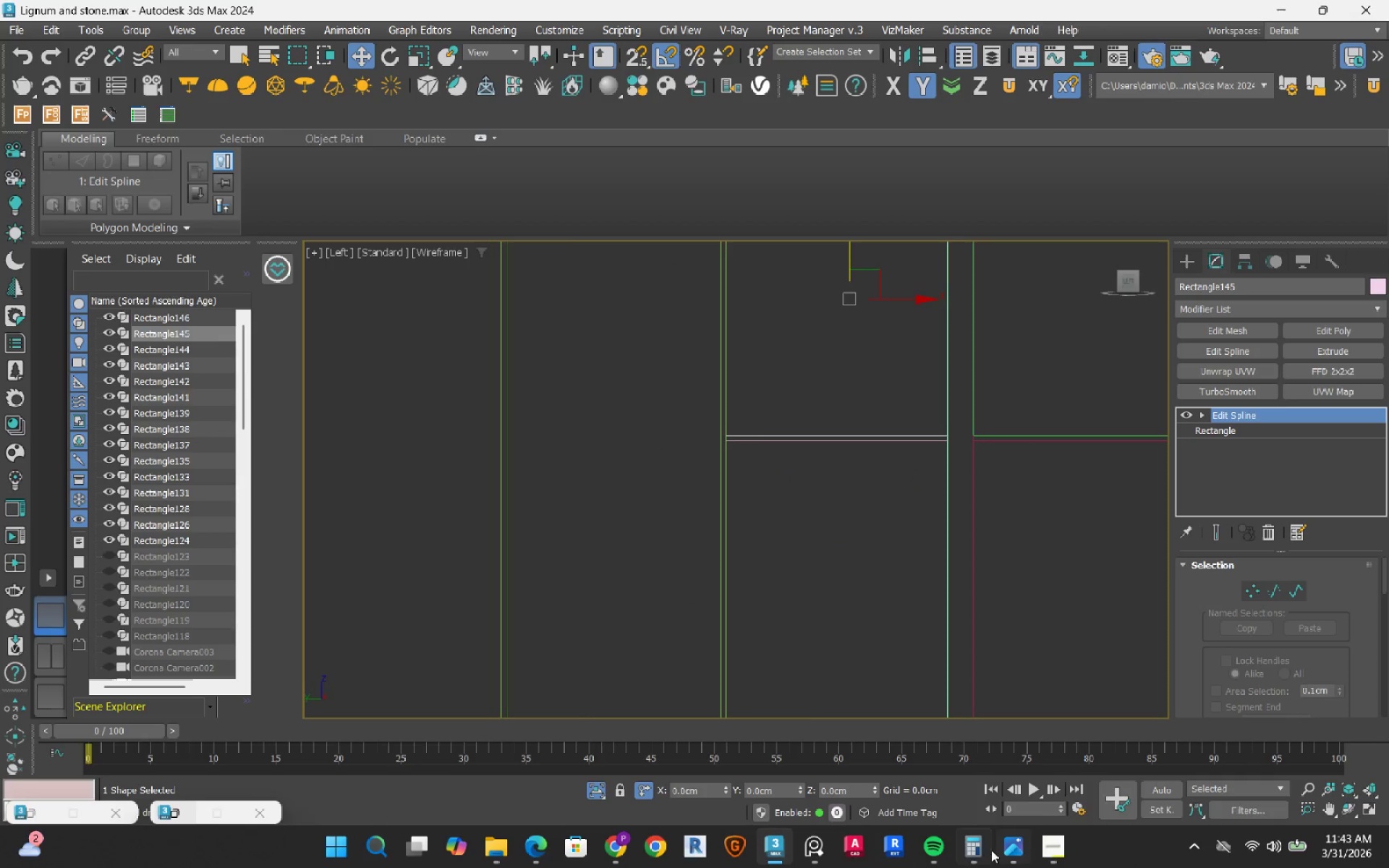 
left_click([937, 845])
 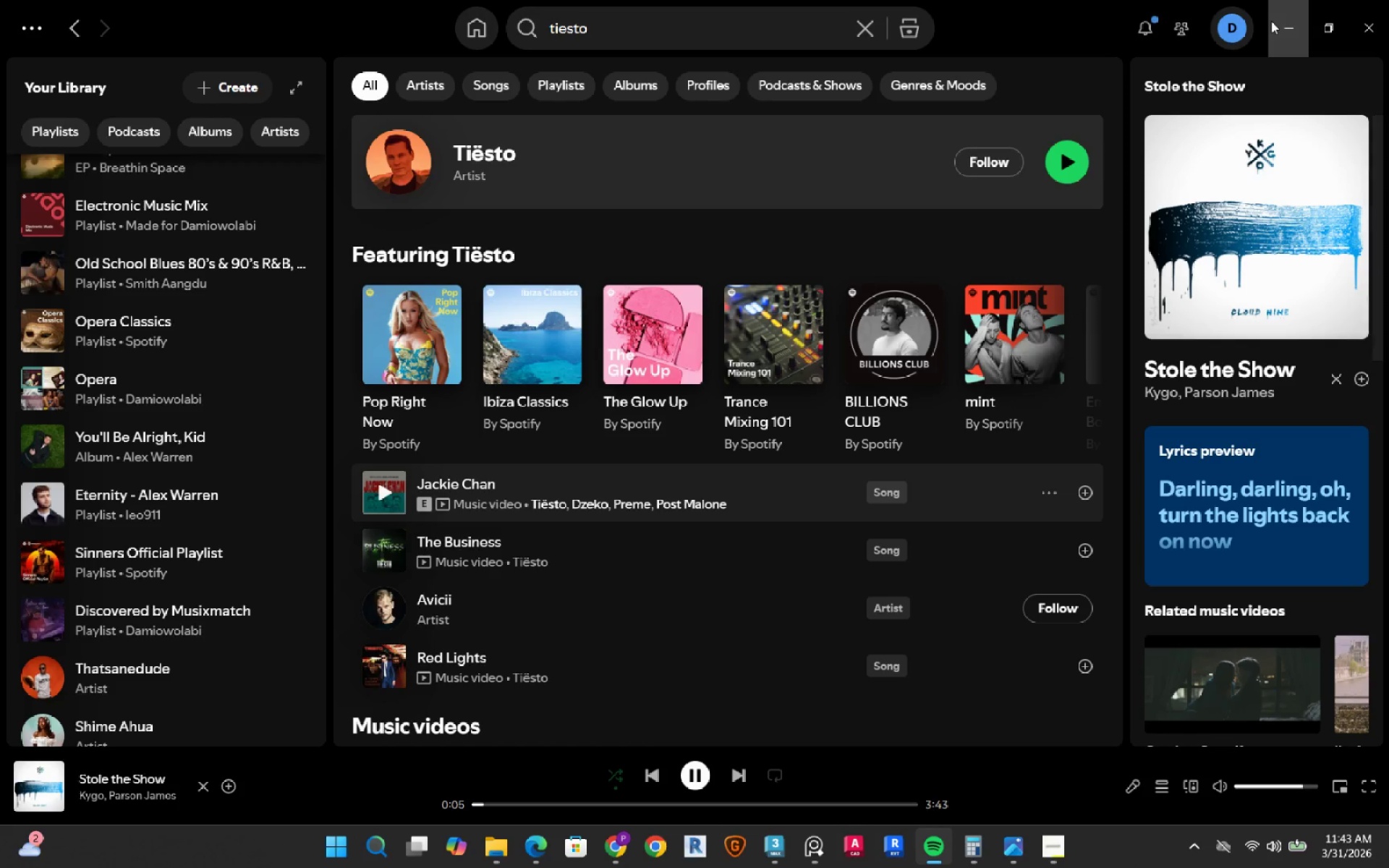 
scroll: coordinate [789, 426], scroll_direction: down, amount: 2.0
 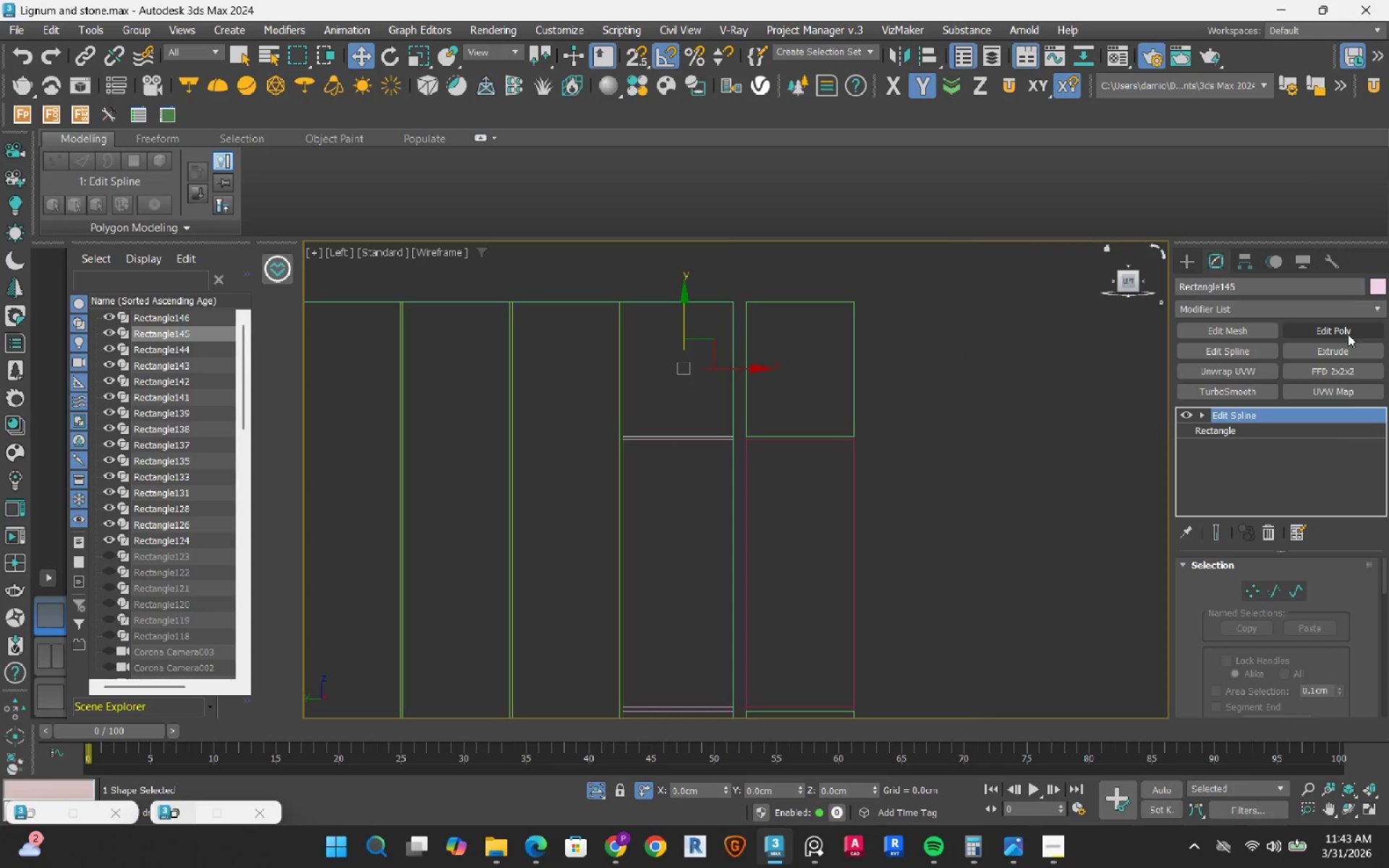 
wait(5.04)
 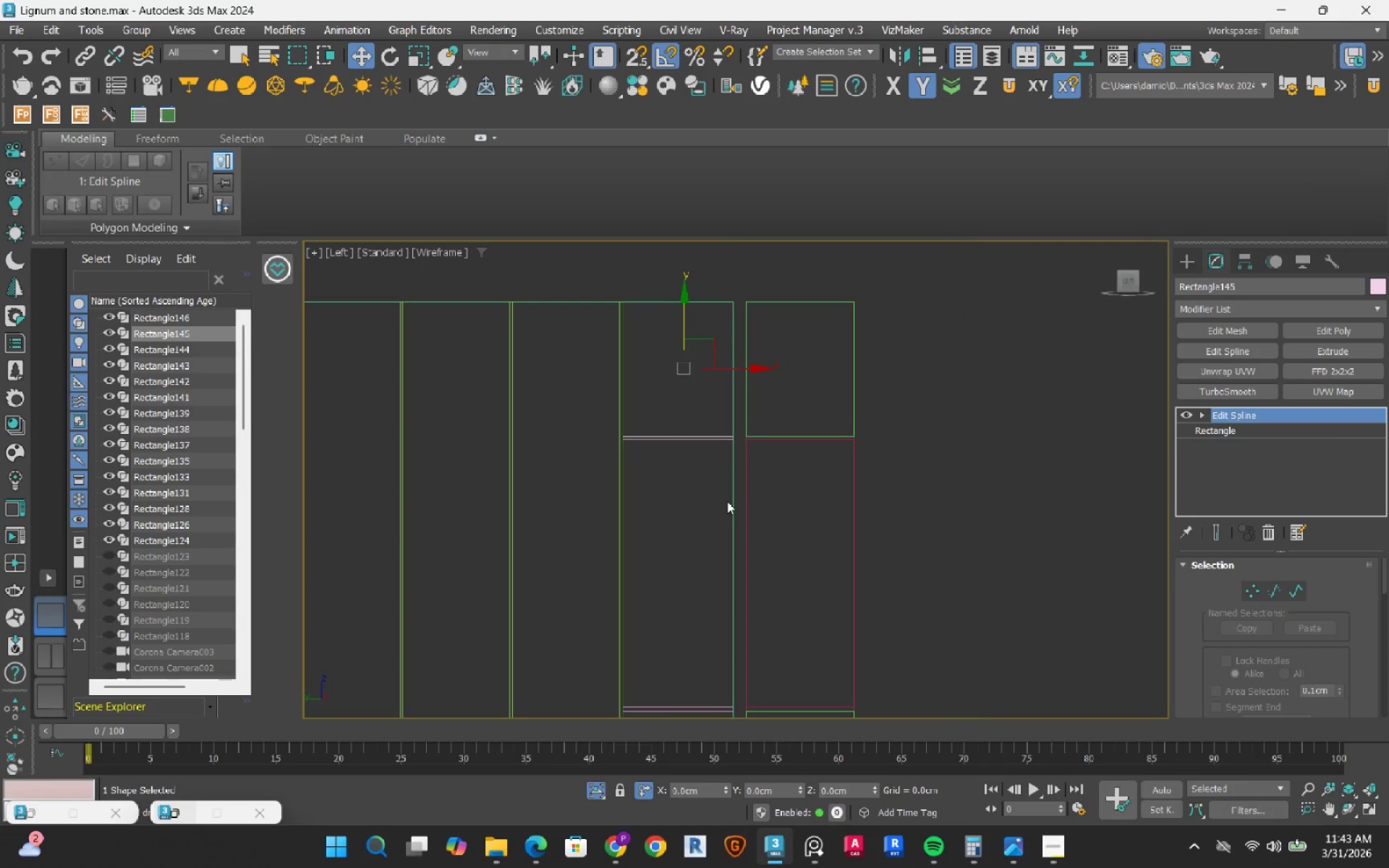 
left_click([1350, 348])
 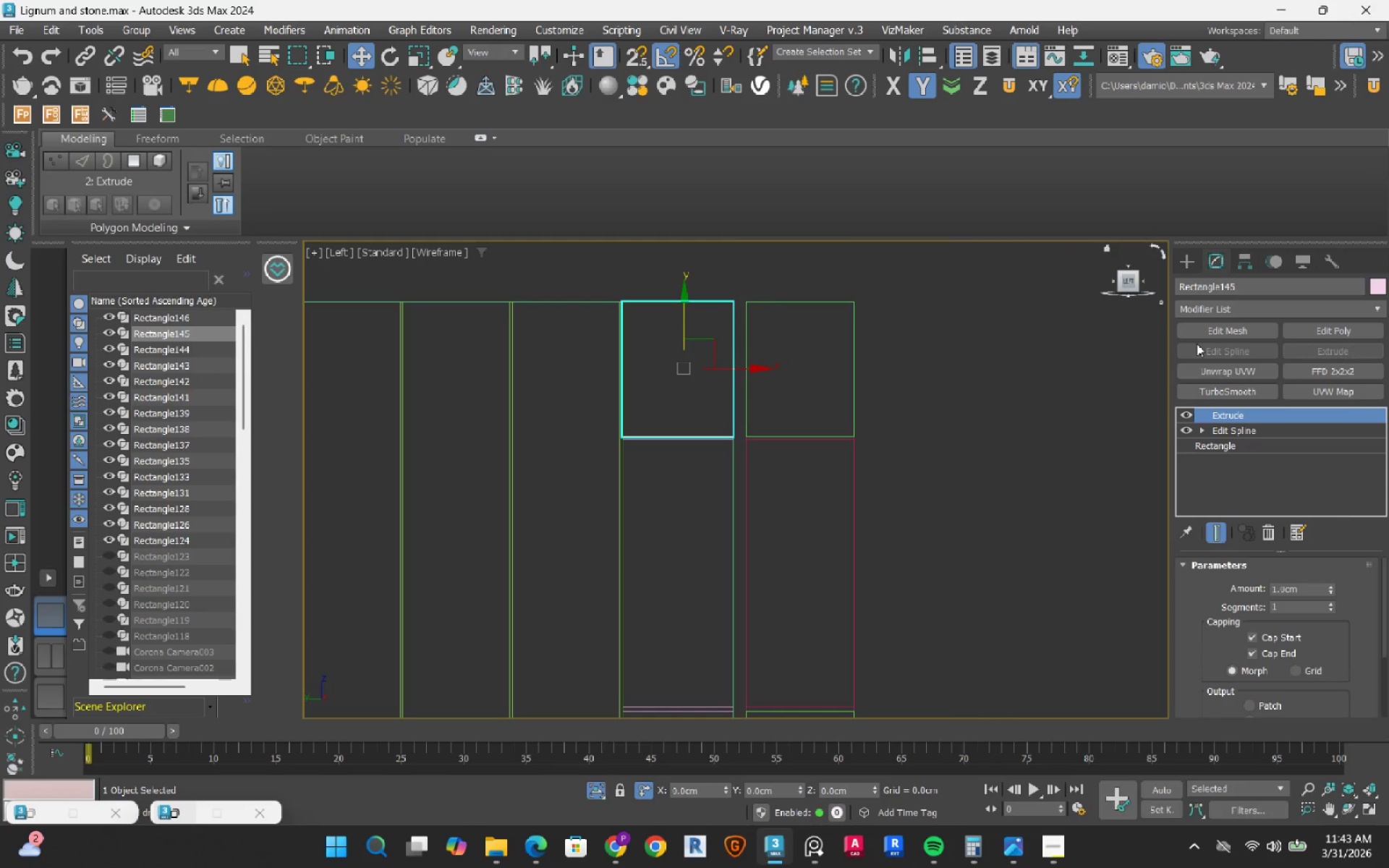 
wait(8.39)
 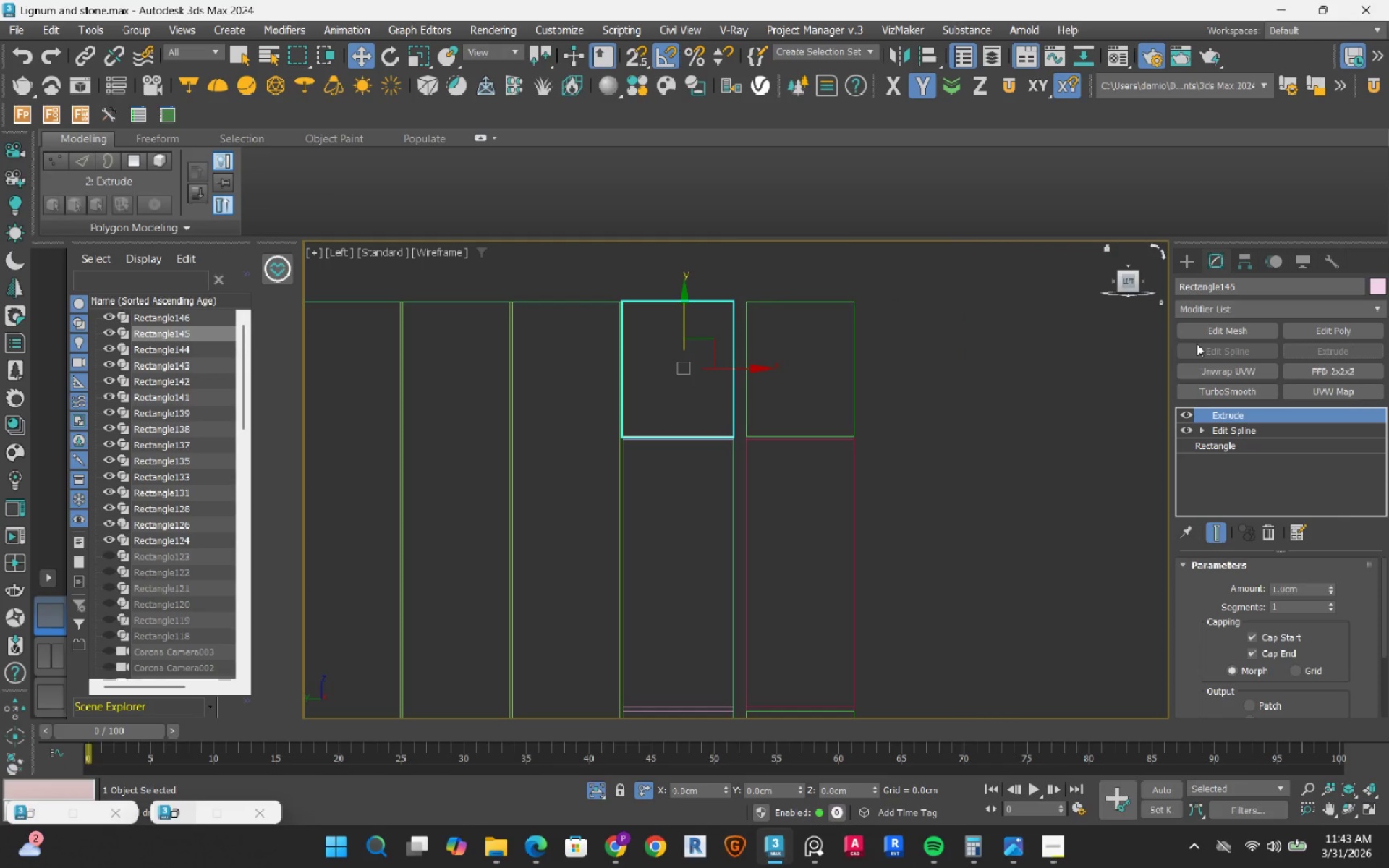 
left_click([1273, 534])
 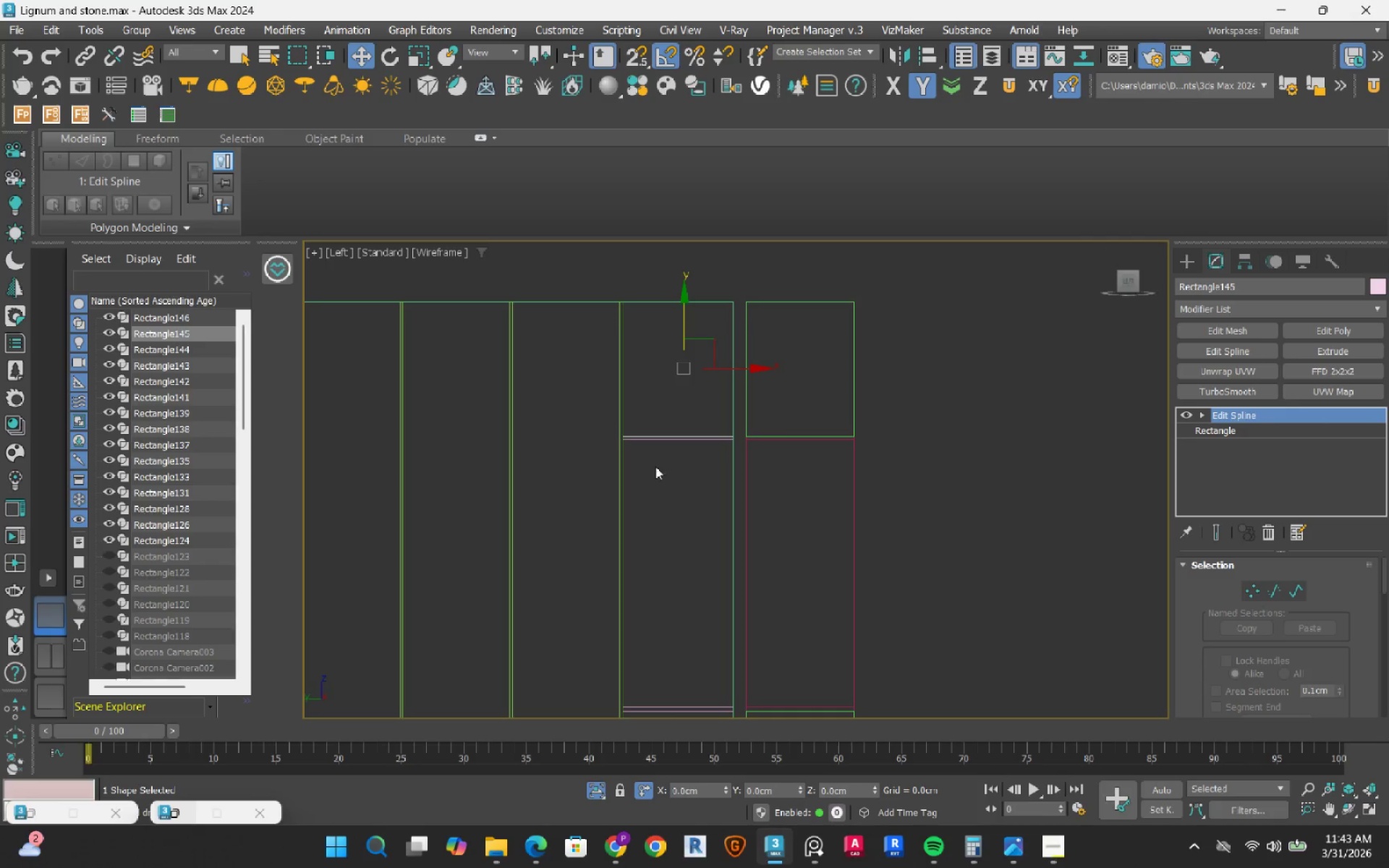 
scroll: coordinate [606, 438], scroll_direction: up, amount: 3.0
 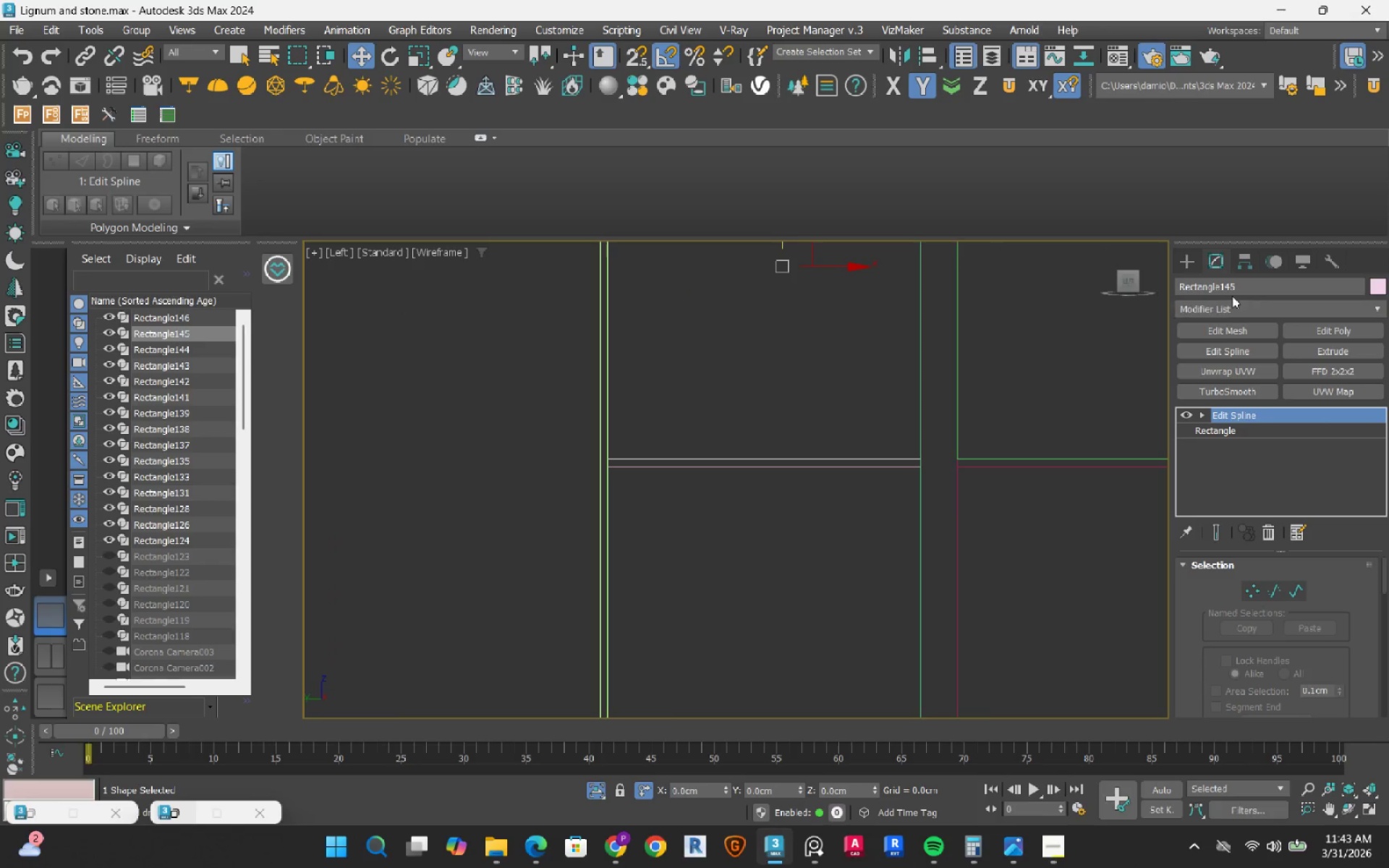 
left_click([1187, 273])
 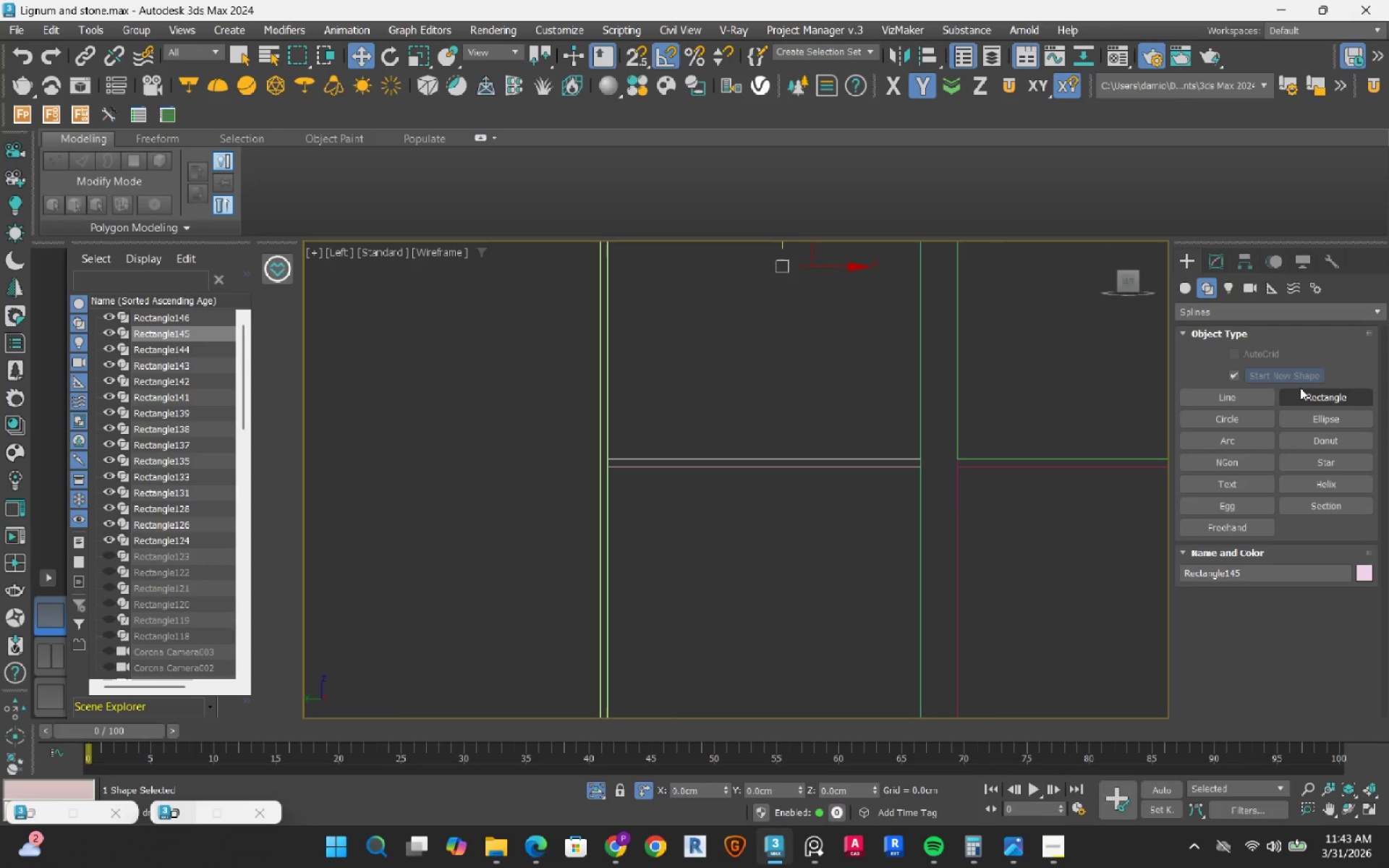 
left_click([1304, 388])
 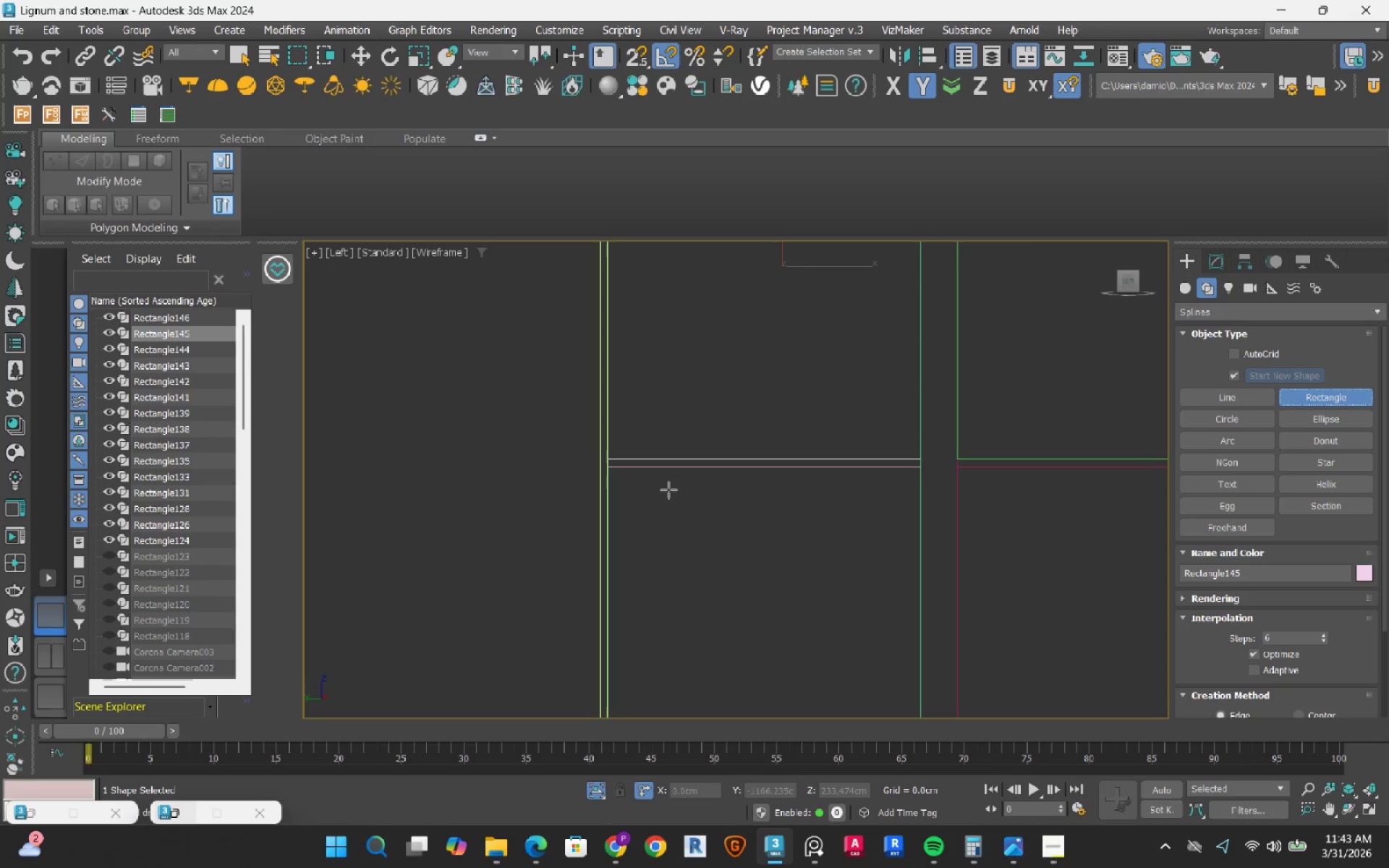 
scroll: coordinate [668, 490], scroll_direction: up, amount: 4.0
 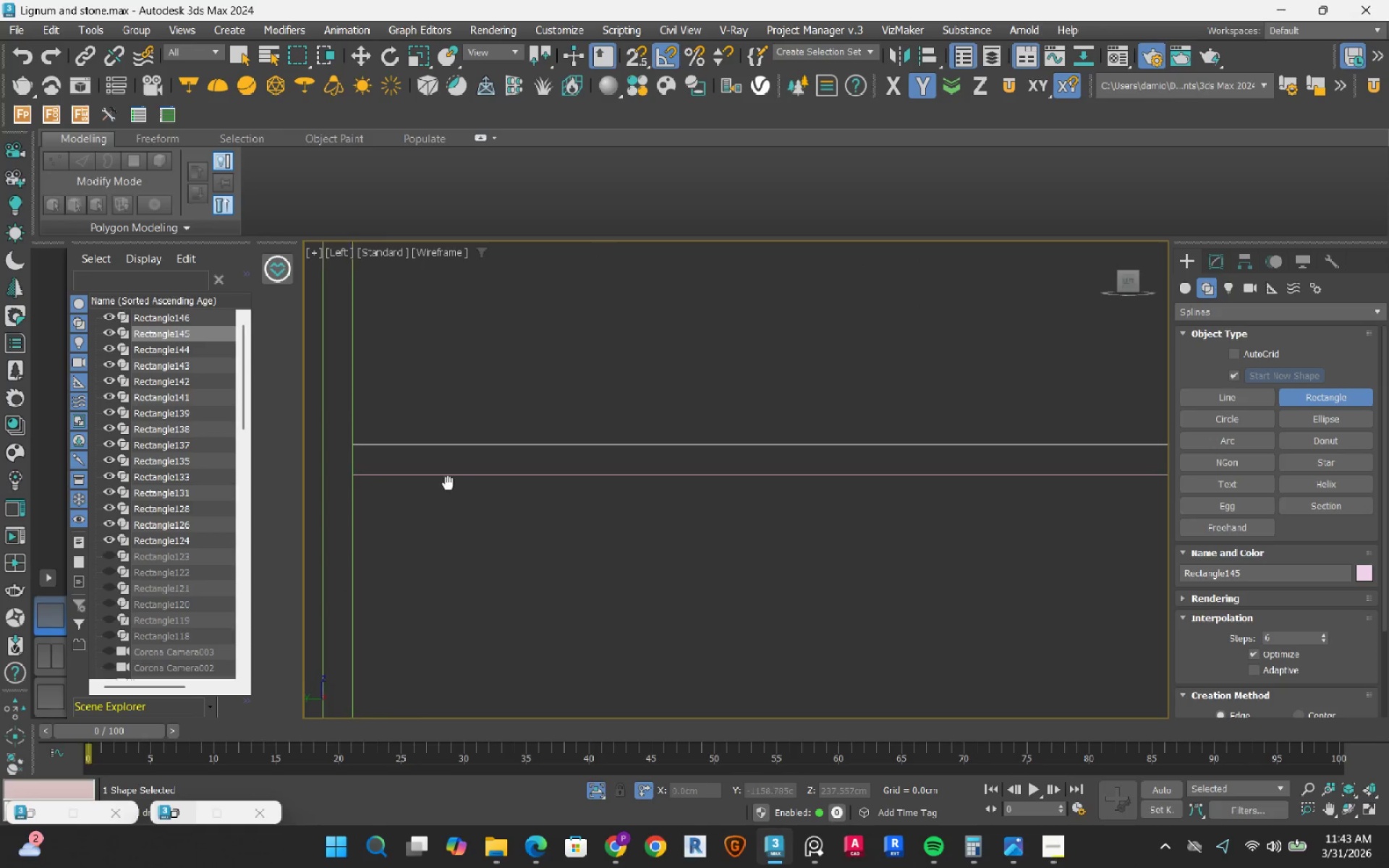 
scroll: coordinate [447, 483], scroll_direction: down, amount: 2.0
 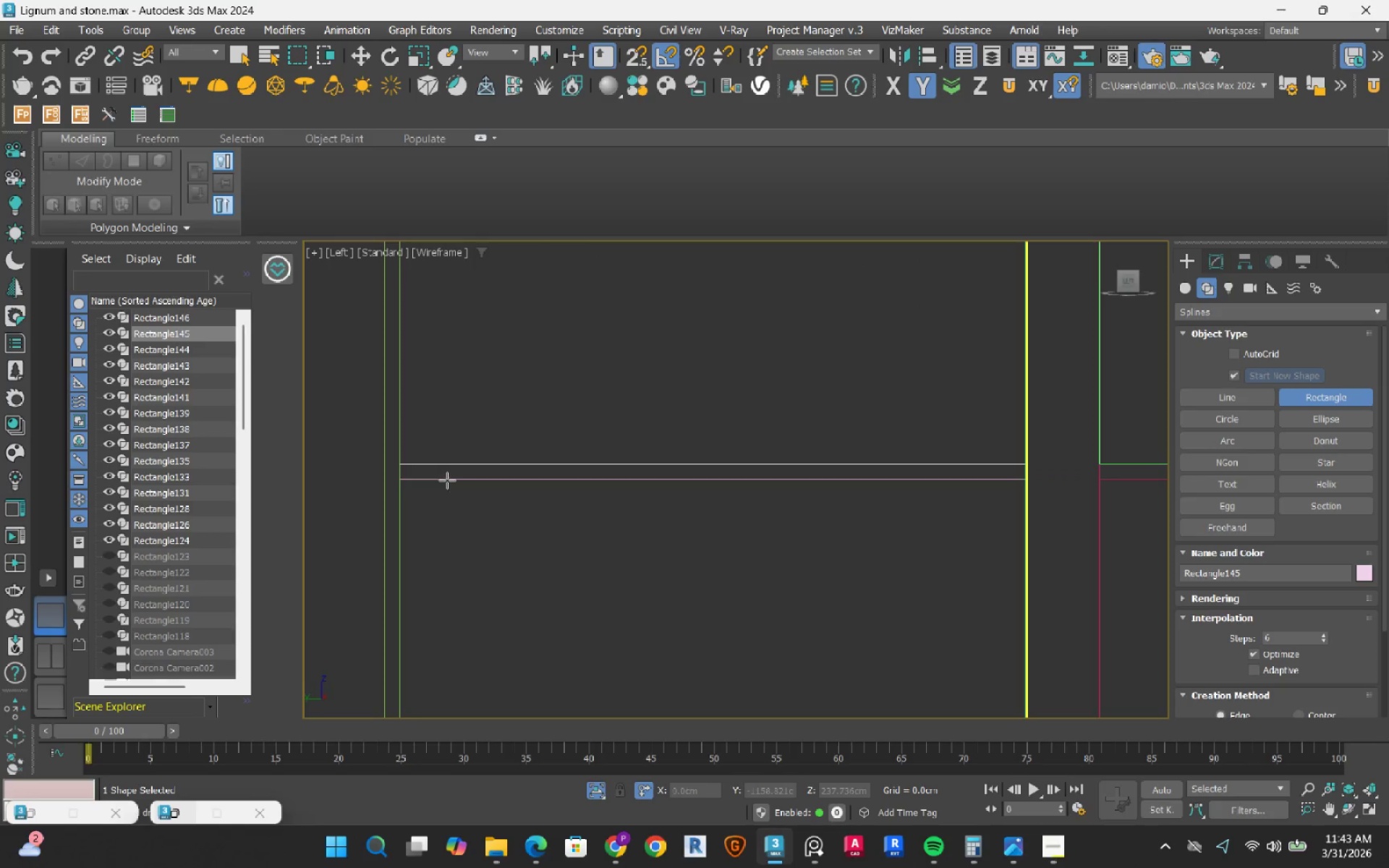 
left_click_drag(start_coordinate=[409, 462], to_coordinate=[1037, 485])
 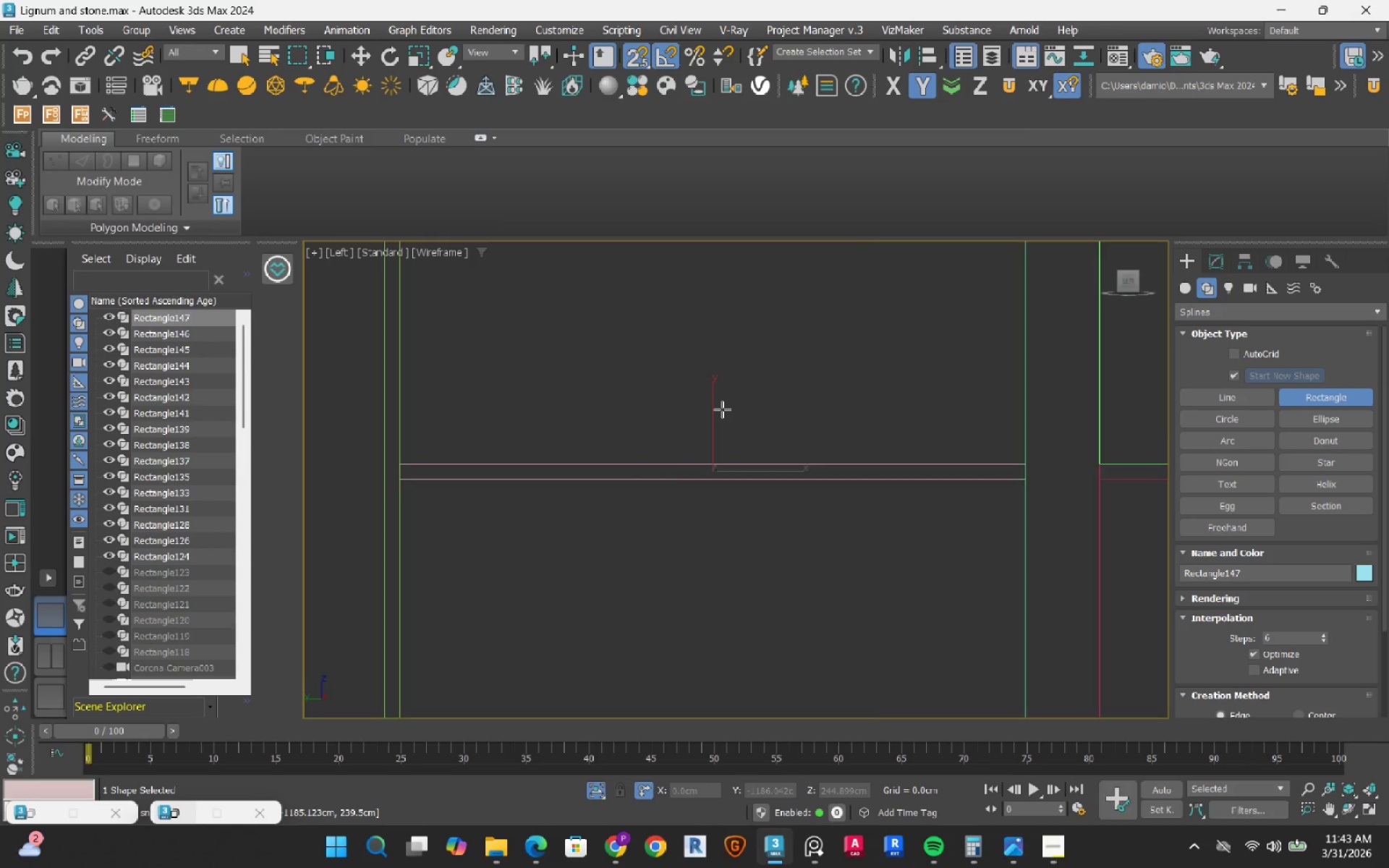 
scroll: coordinate [726, 578], scroll_direction: down, amount: 5.0
 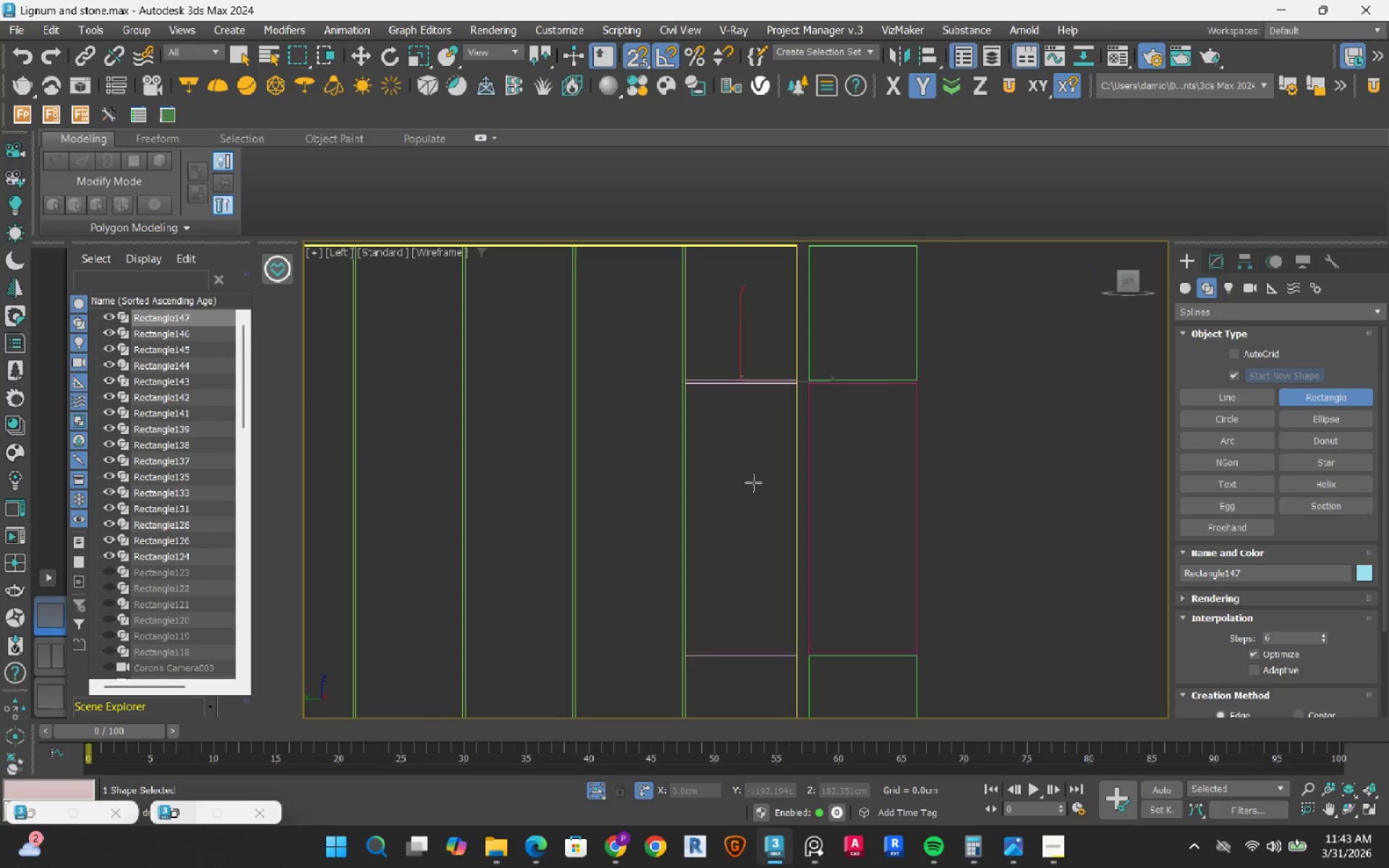 
key(W)
 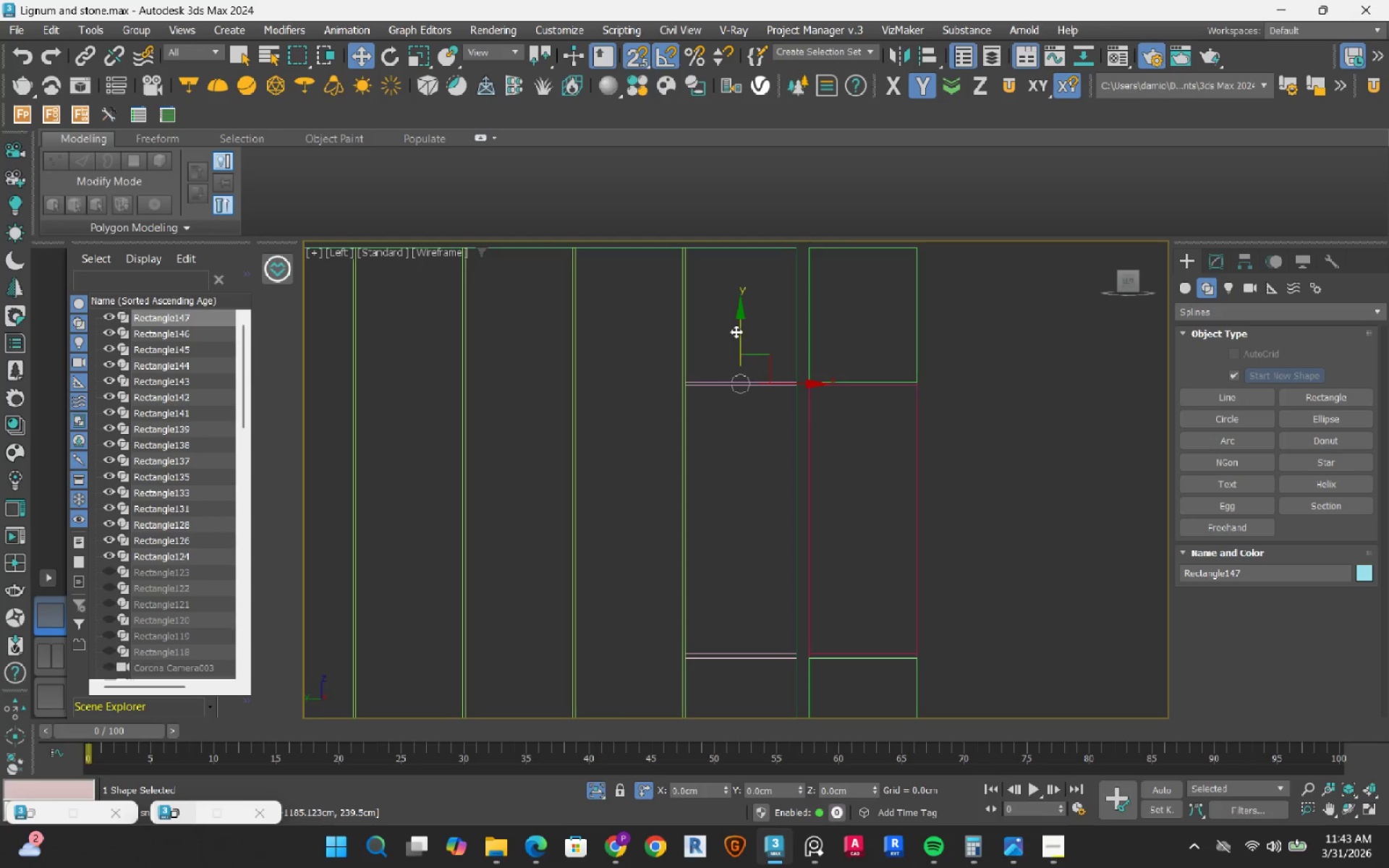 
hold_key(key=ShiftLeft, duration=1.53)
left_click_drag(start_coordinate=[742, 326], to_coordinate=[734, 654])
 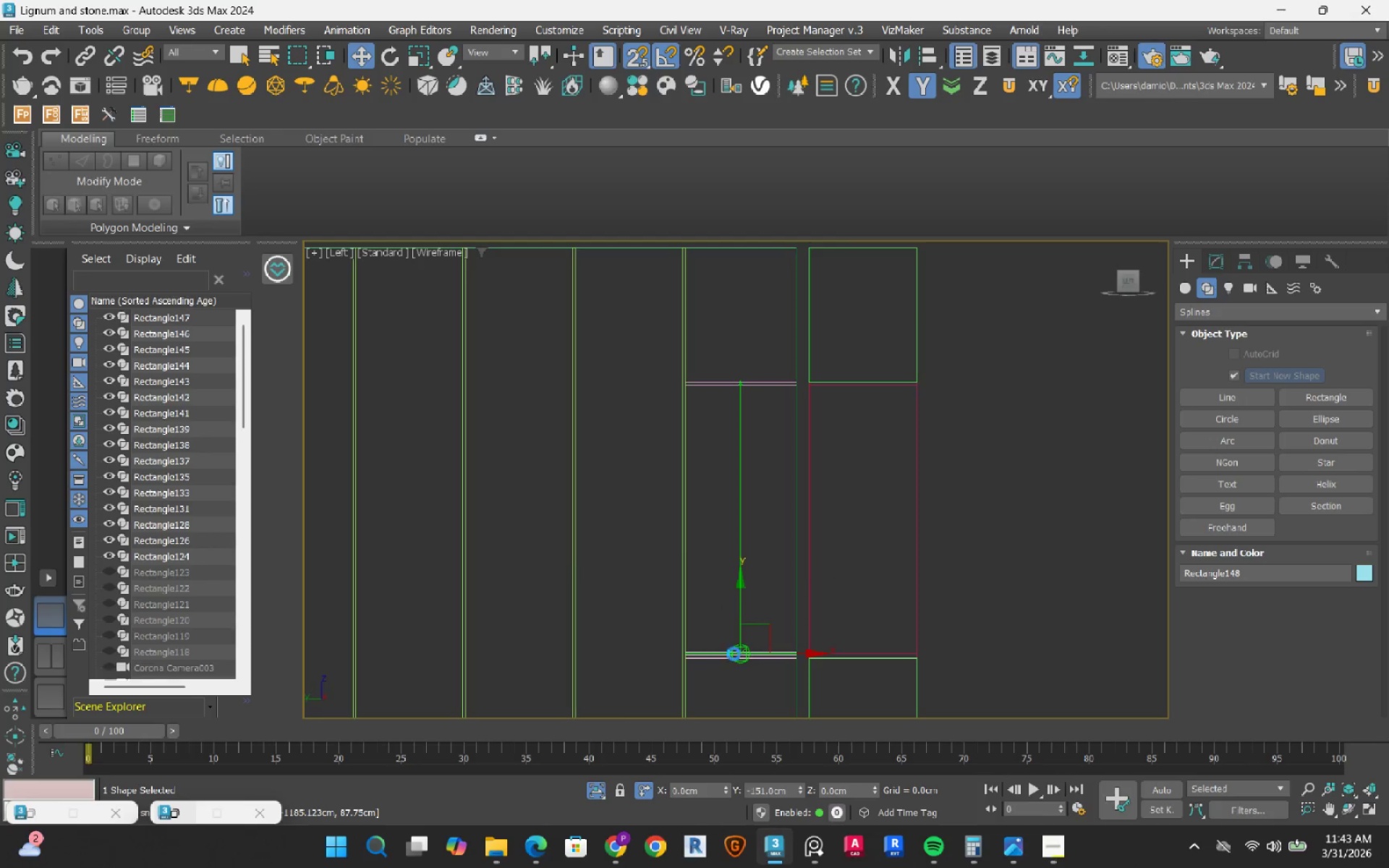 
key(Shift+ShiftLeft)
 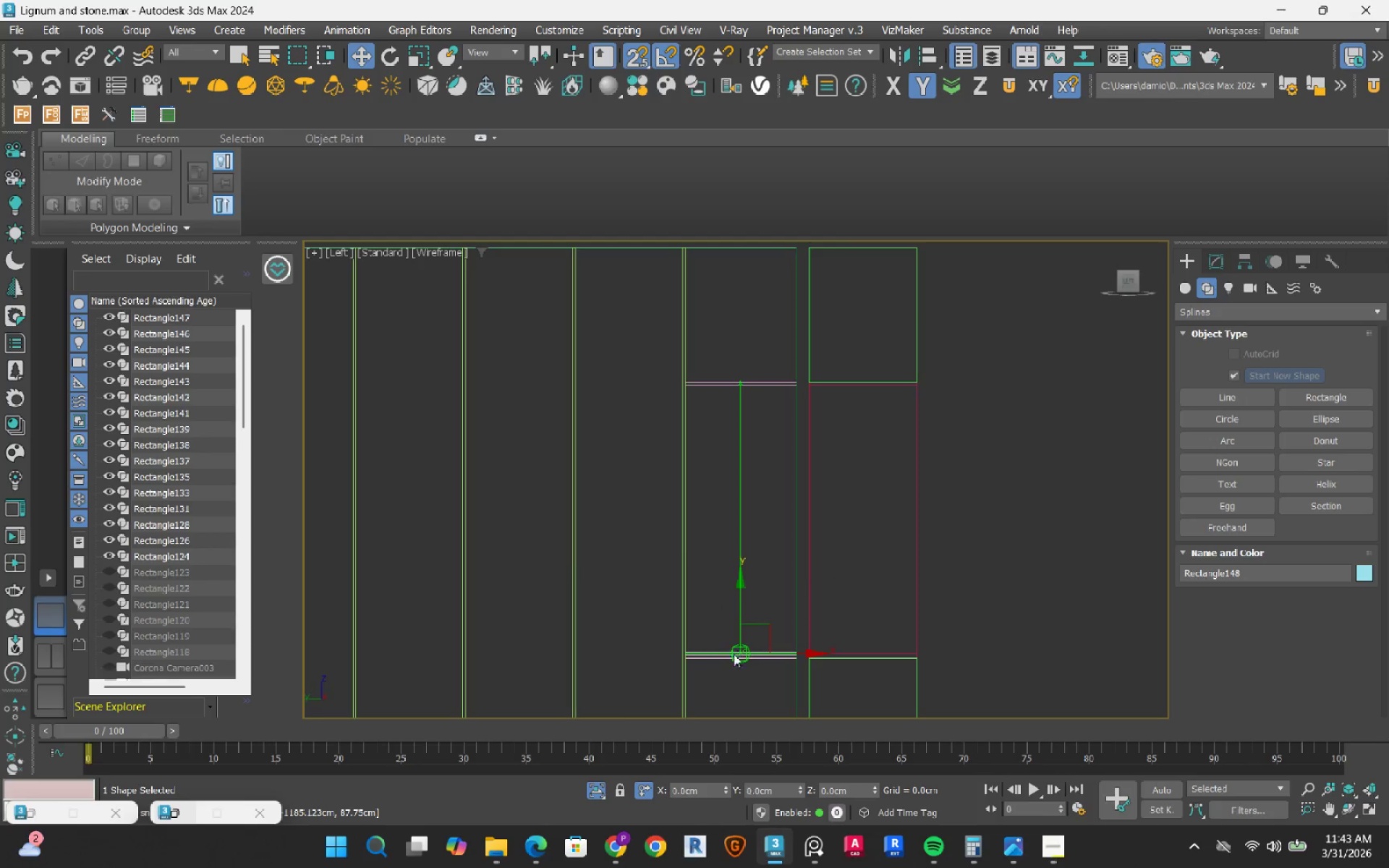 
key(Shift+ShiftLeft)
 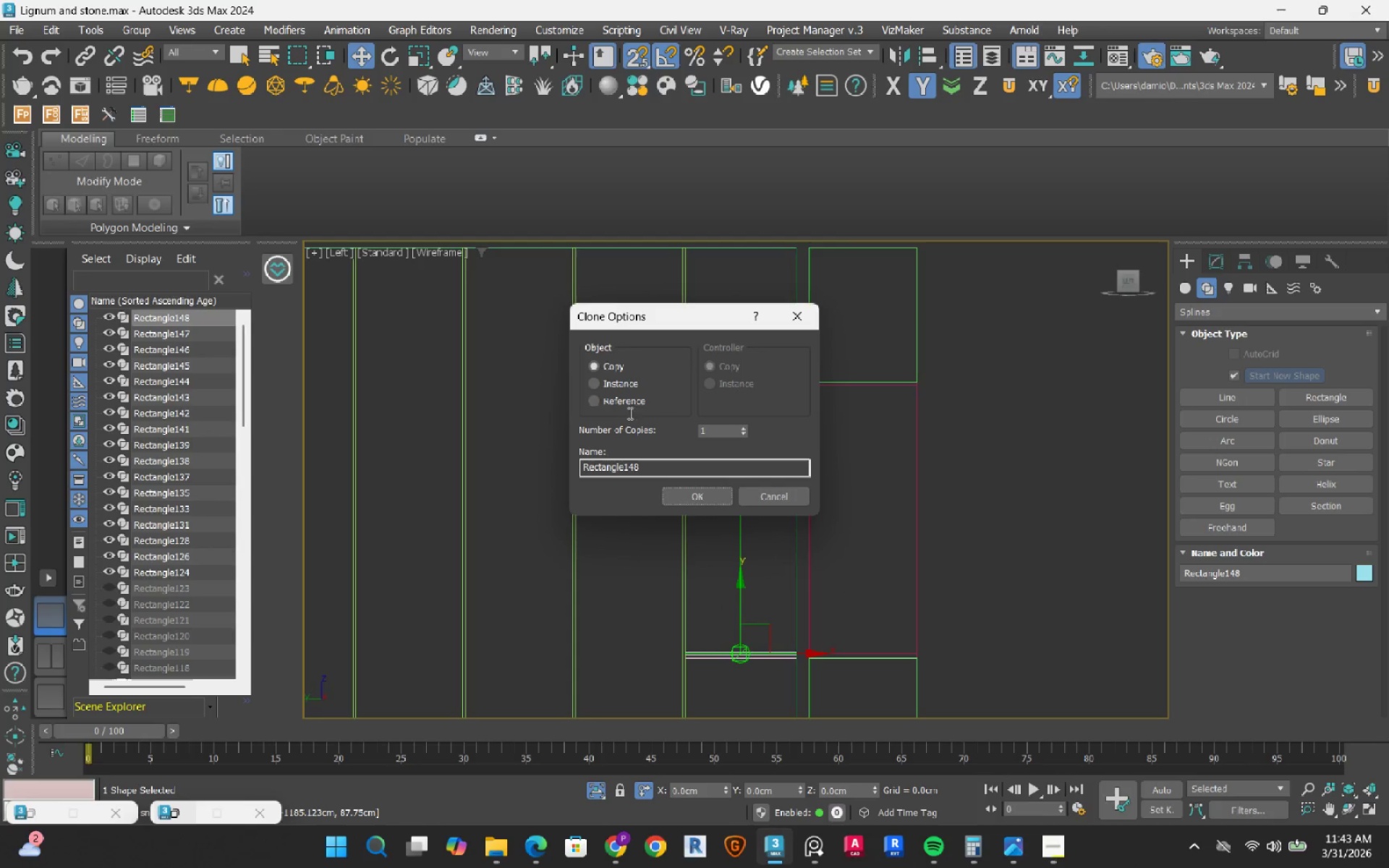 
left_click([636, 391])
 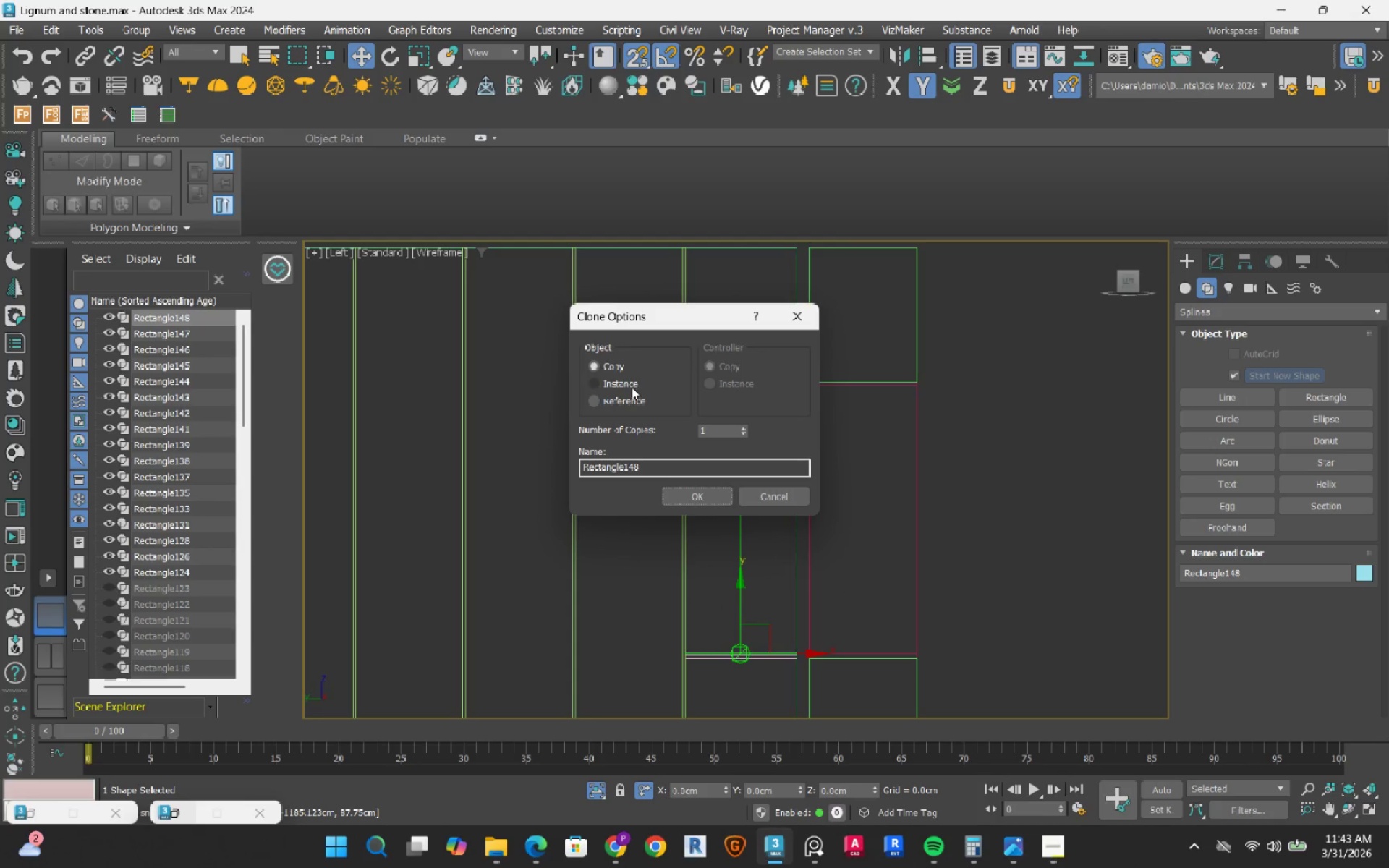 
left_click([632, 387])
 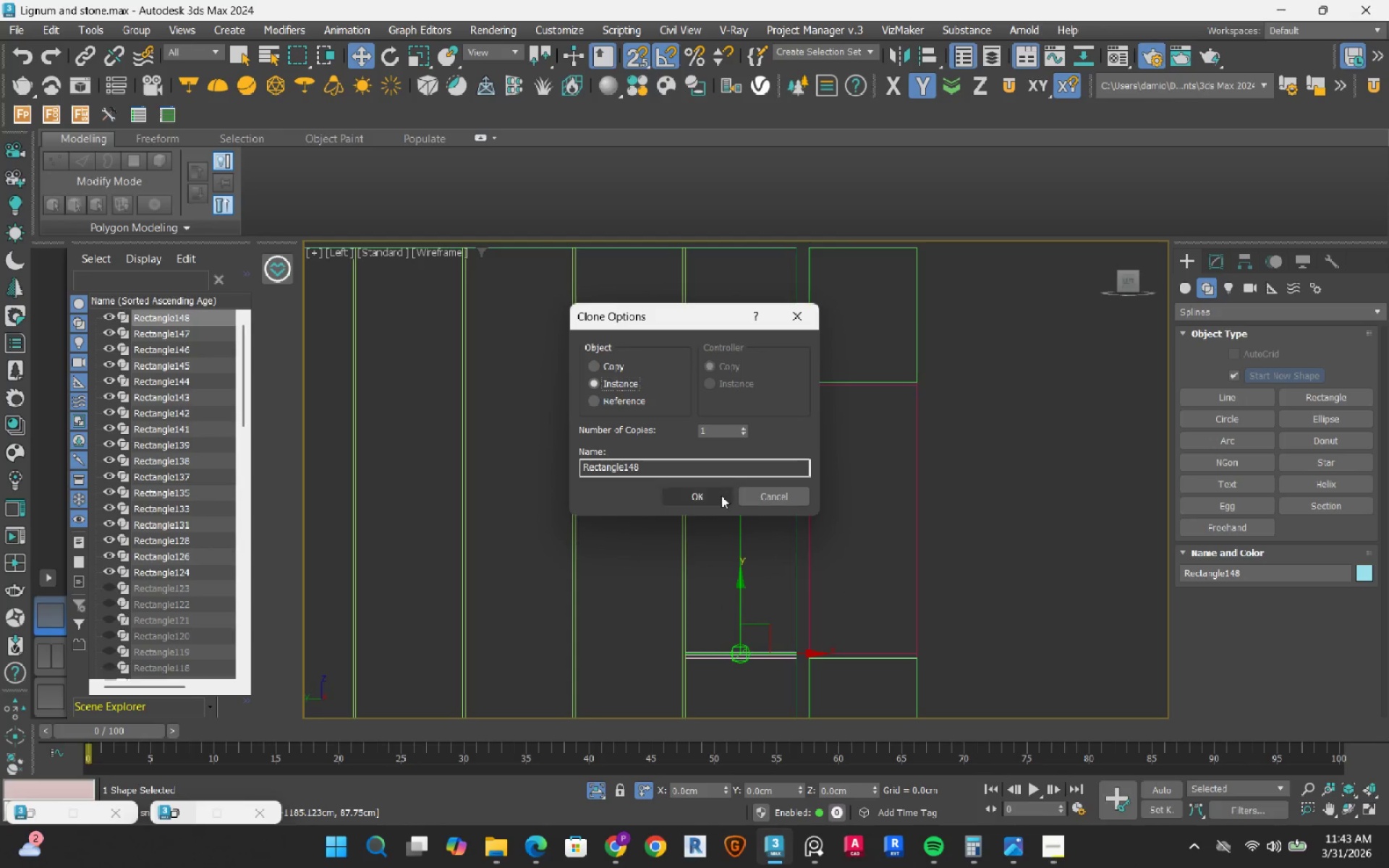 
left_click([712, 498])
 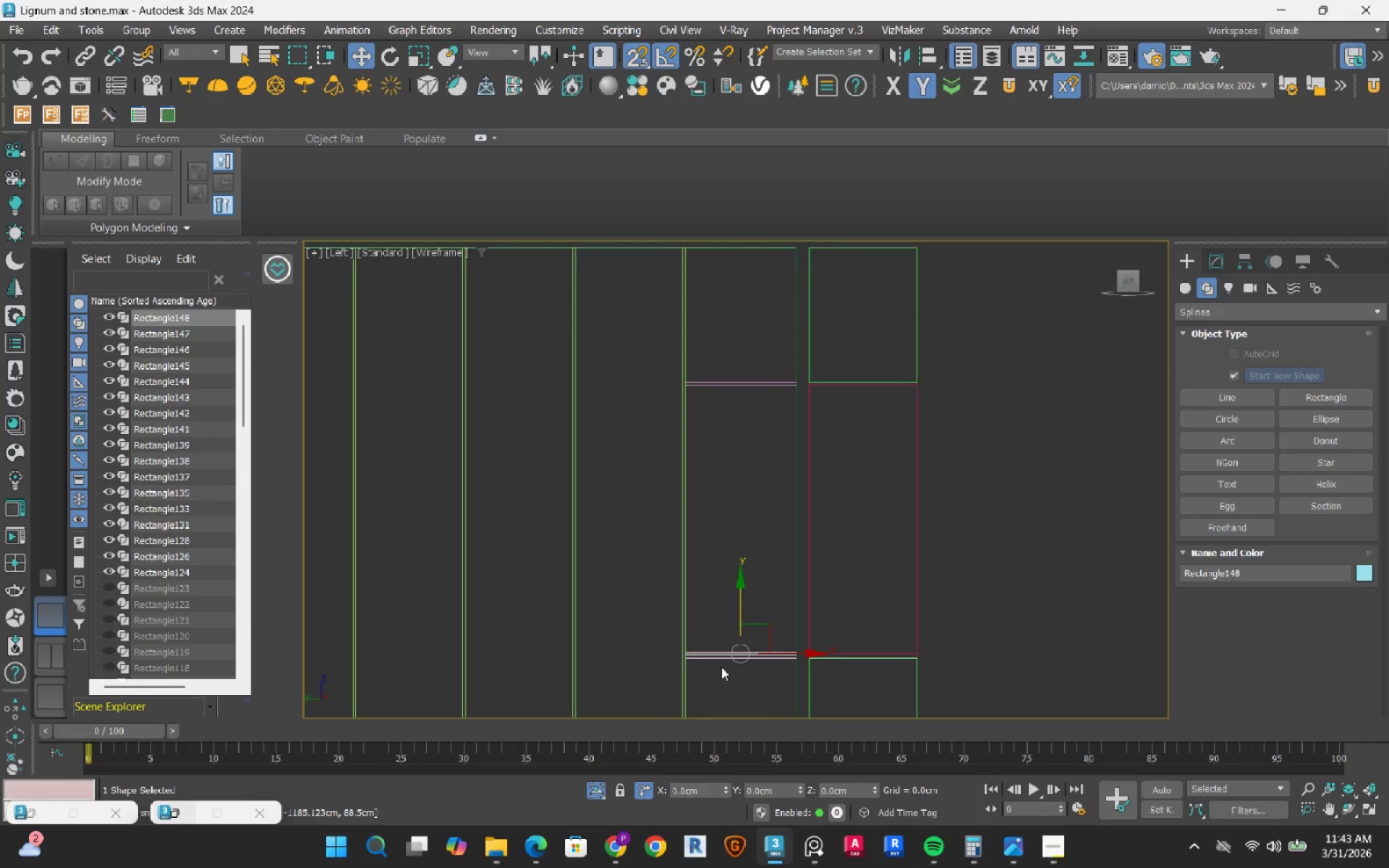 
scroll: coordinate [642, 616], scroll_direction: up, amount: 8.0
 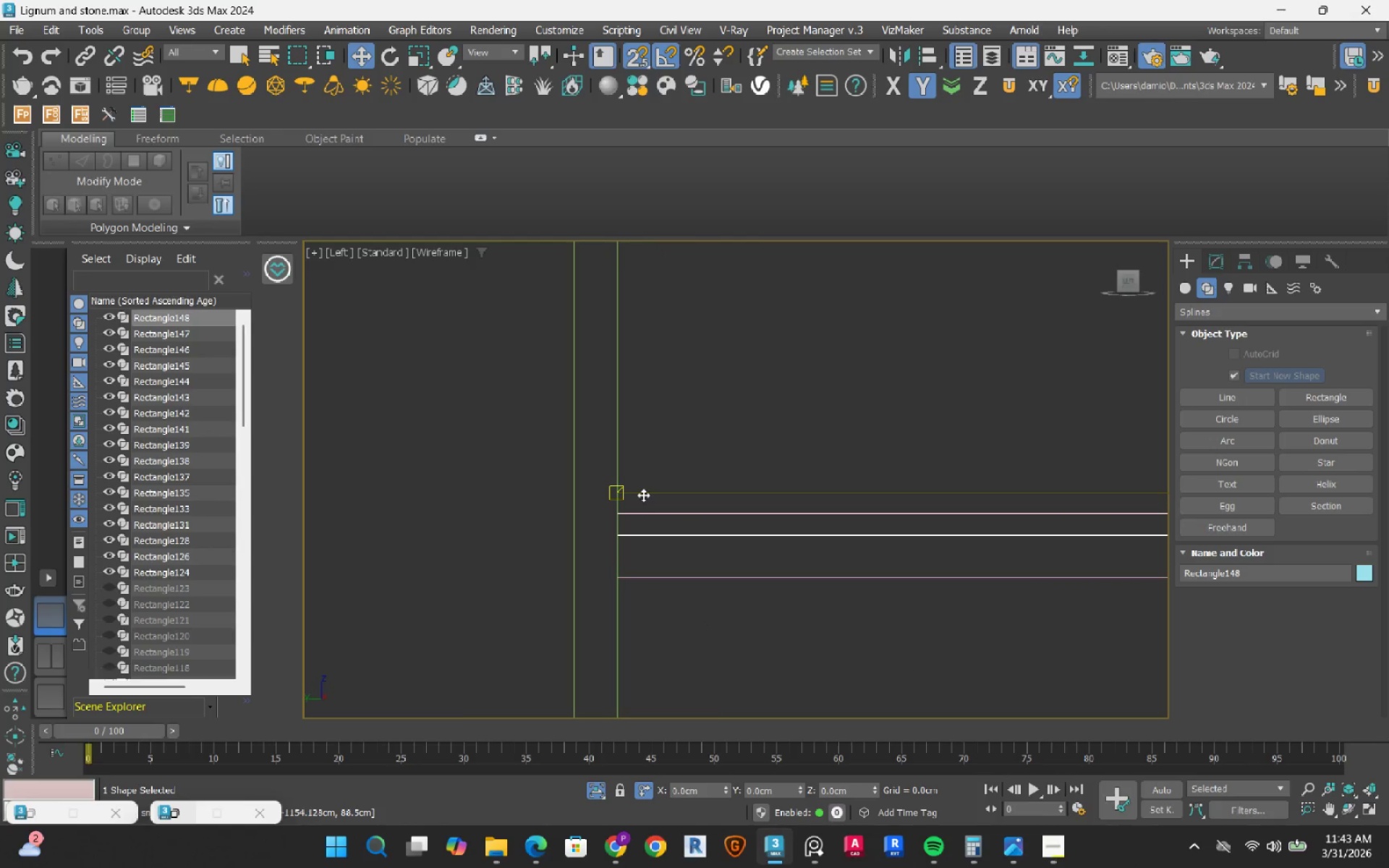 
left_click_drag(start_coordinate=[643, 495], to_coordinate=[619, 511])
 